 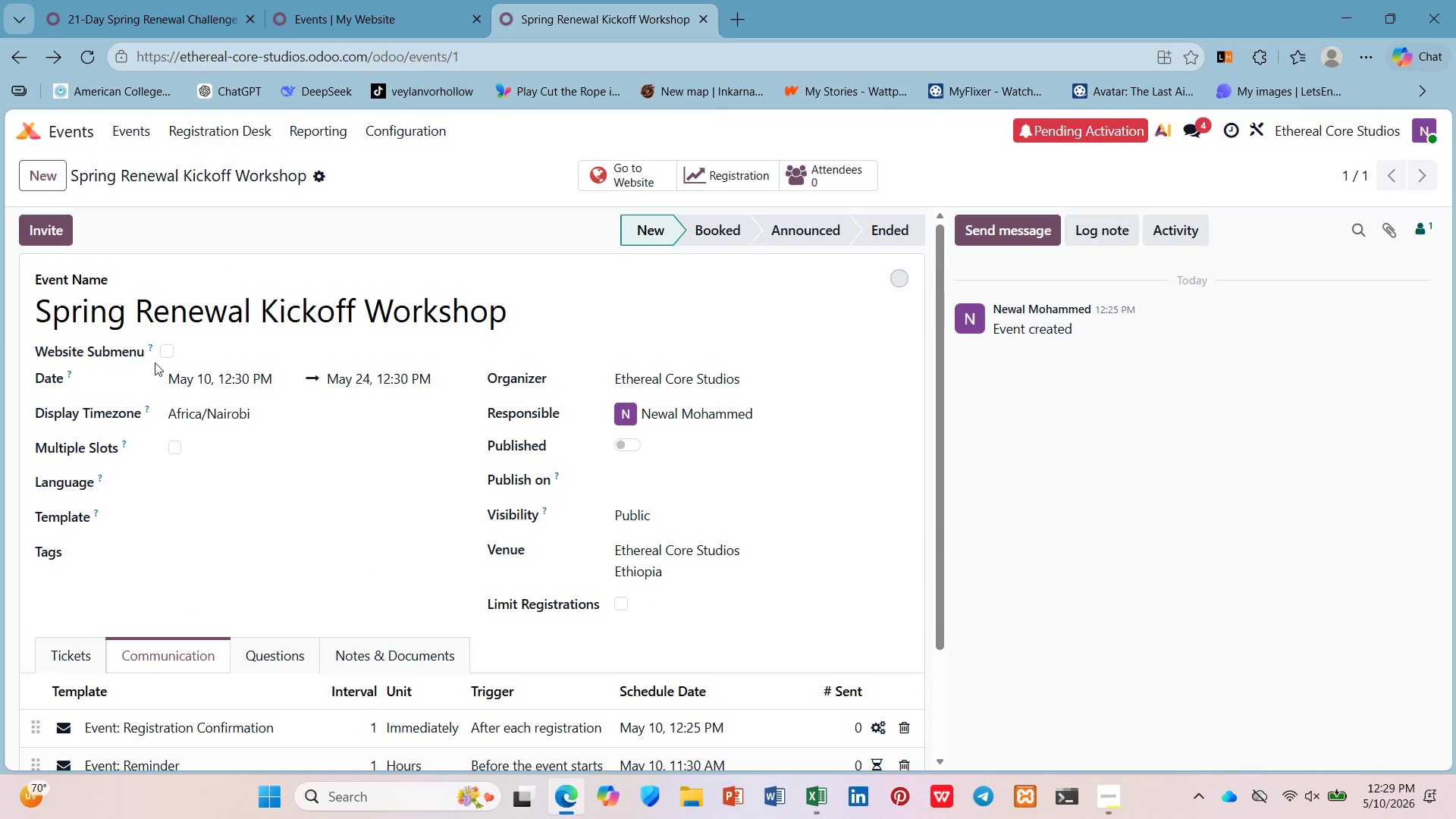 
left_click([671, 162])
 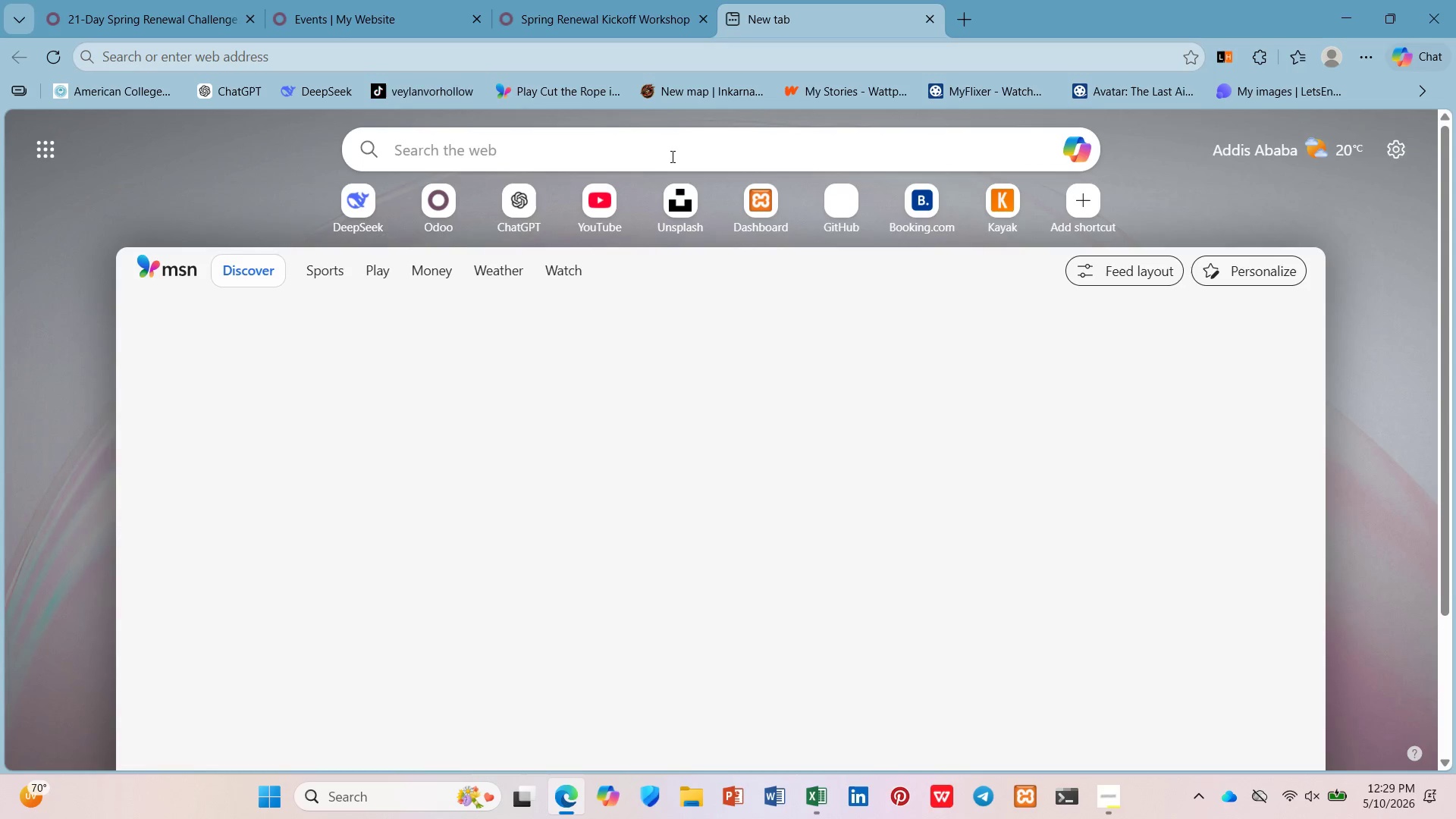 
left_click([672, 153])
 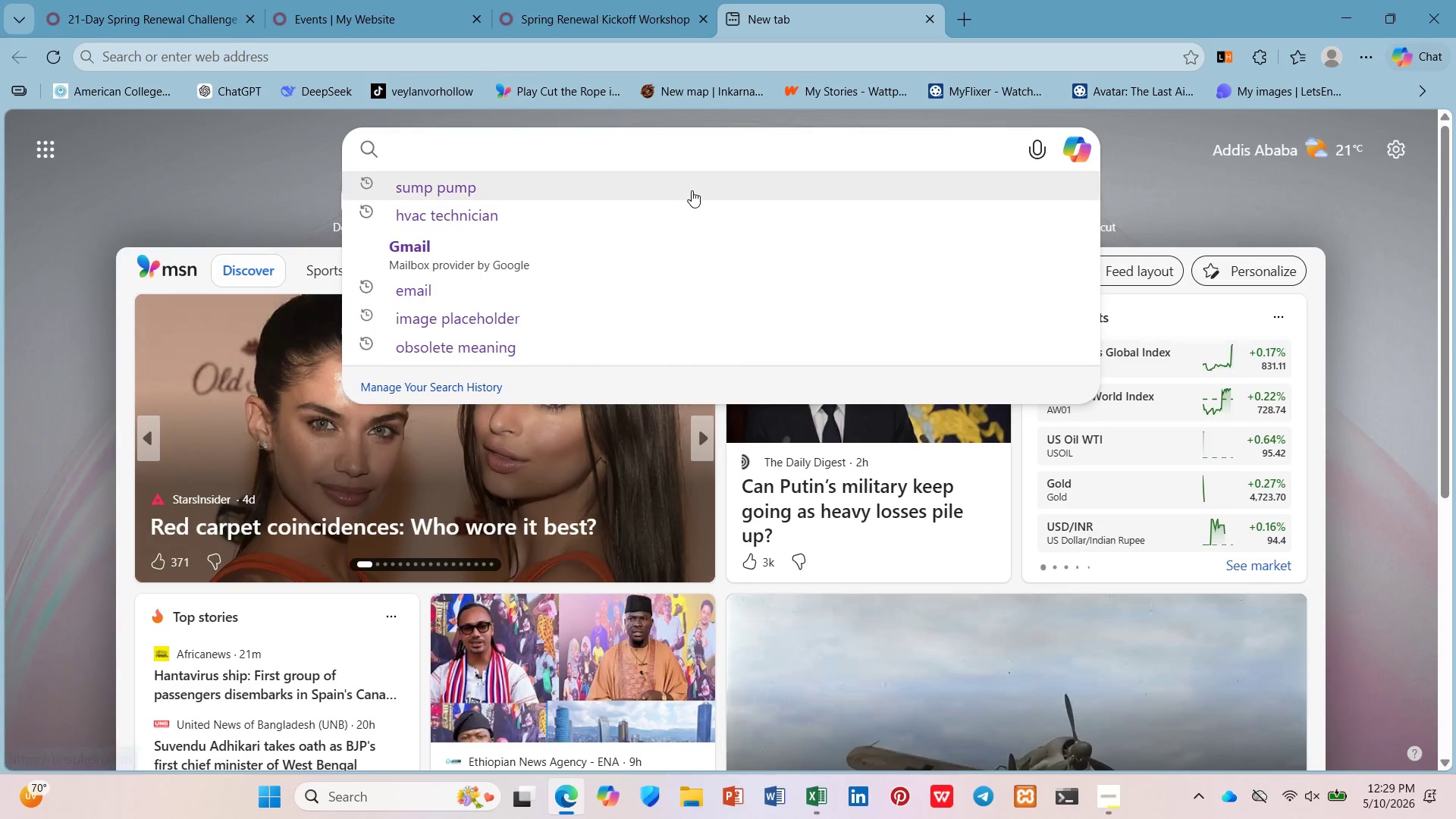 
type(event price in odoo)
 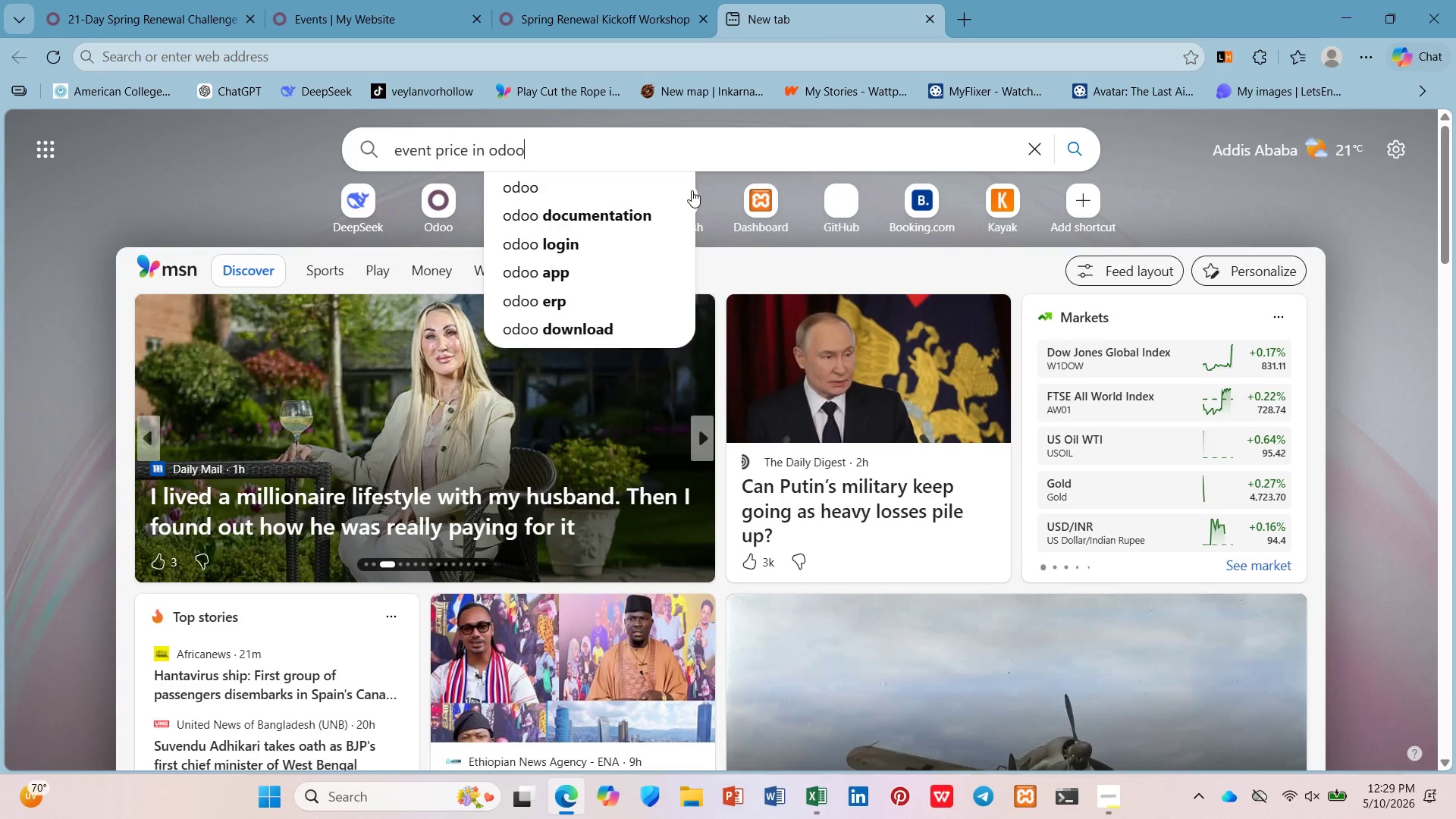 
key(Enter)
 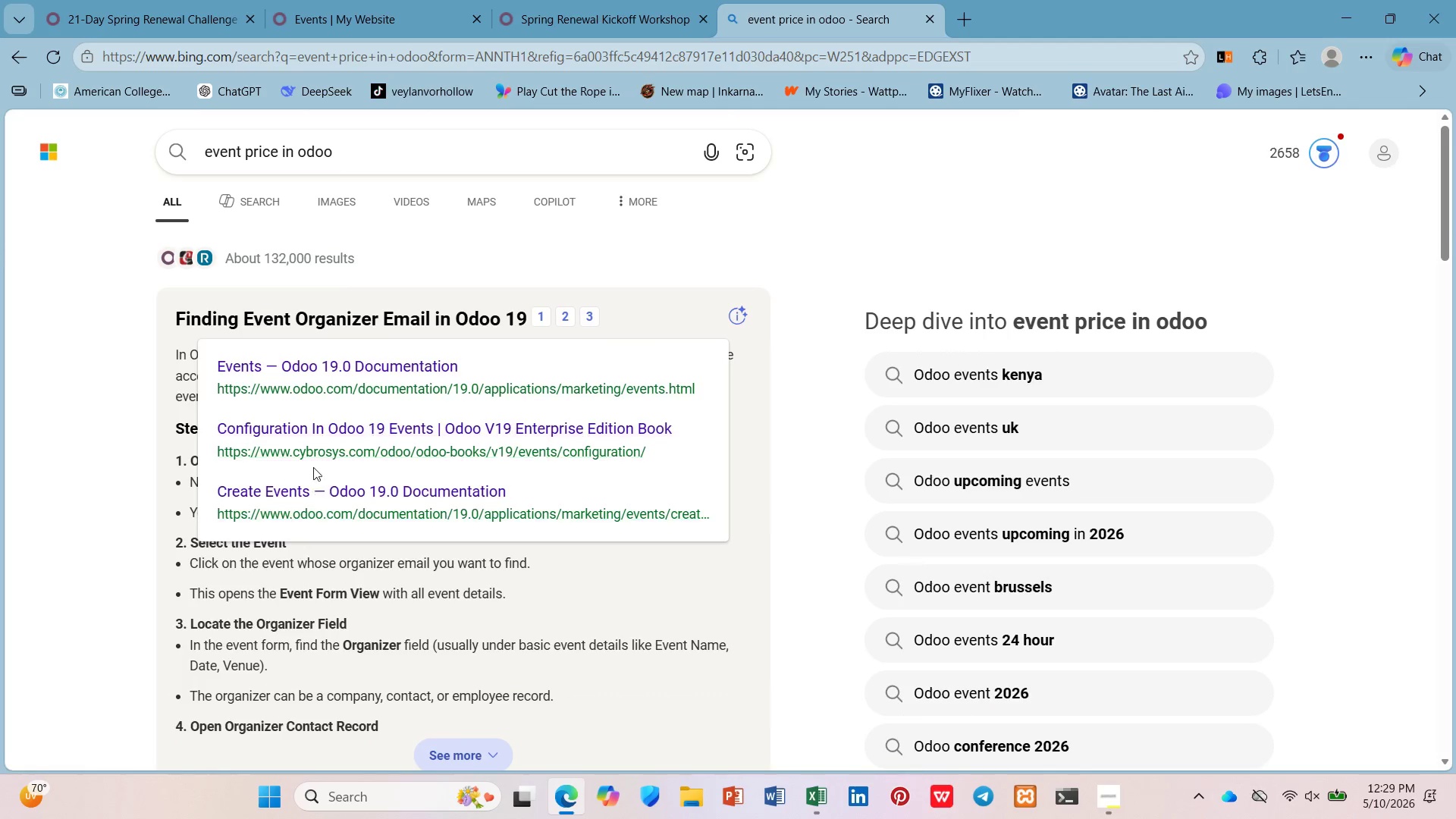 
scroll: coordinate [906, 320], scroll_direction: down, amount: 5.0
 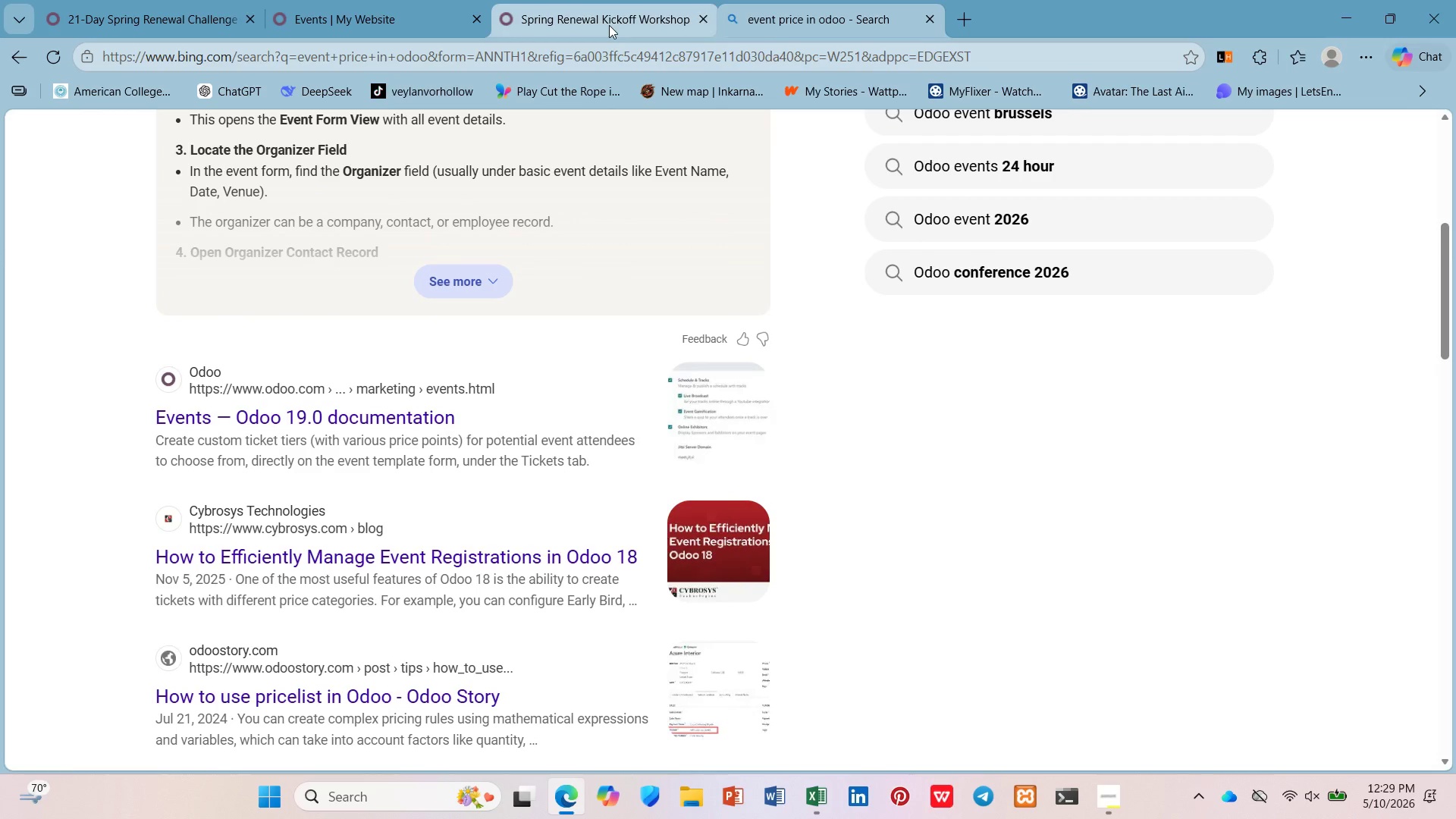 
left_click([478, 0])
 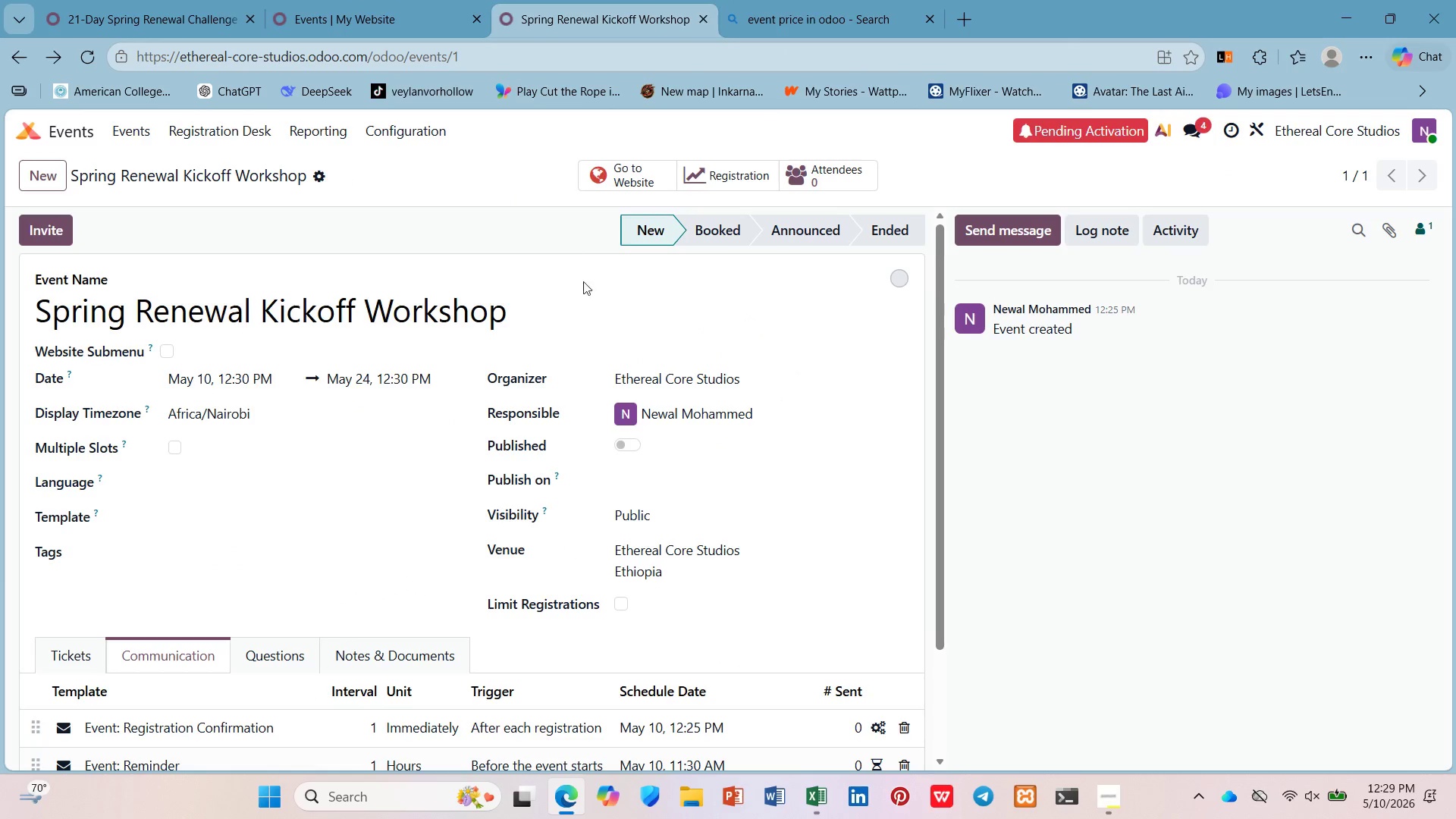 
left_click([645, 384])
 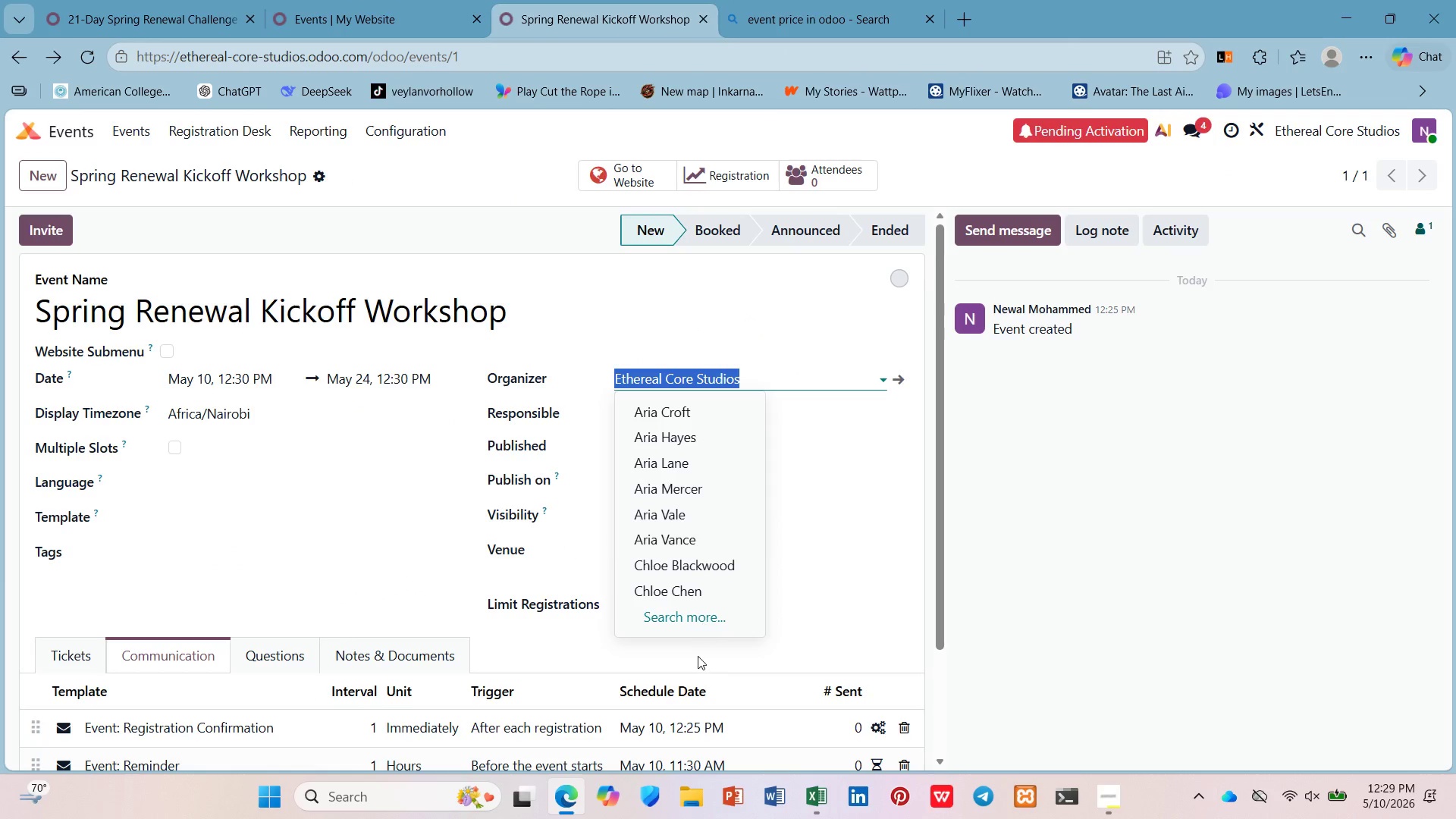 
left_click([705, 616])
 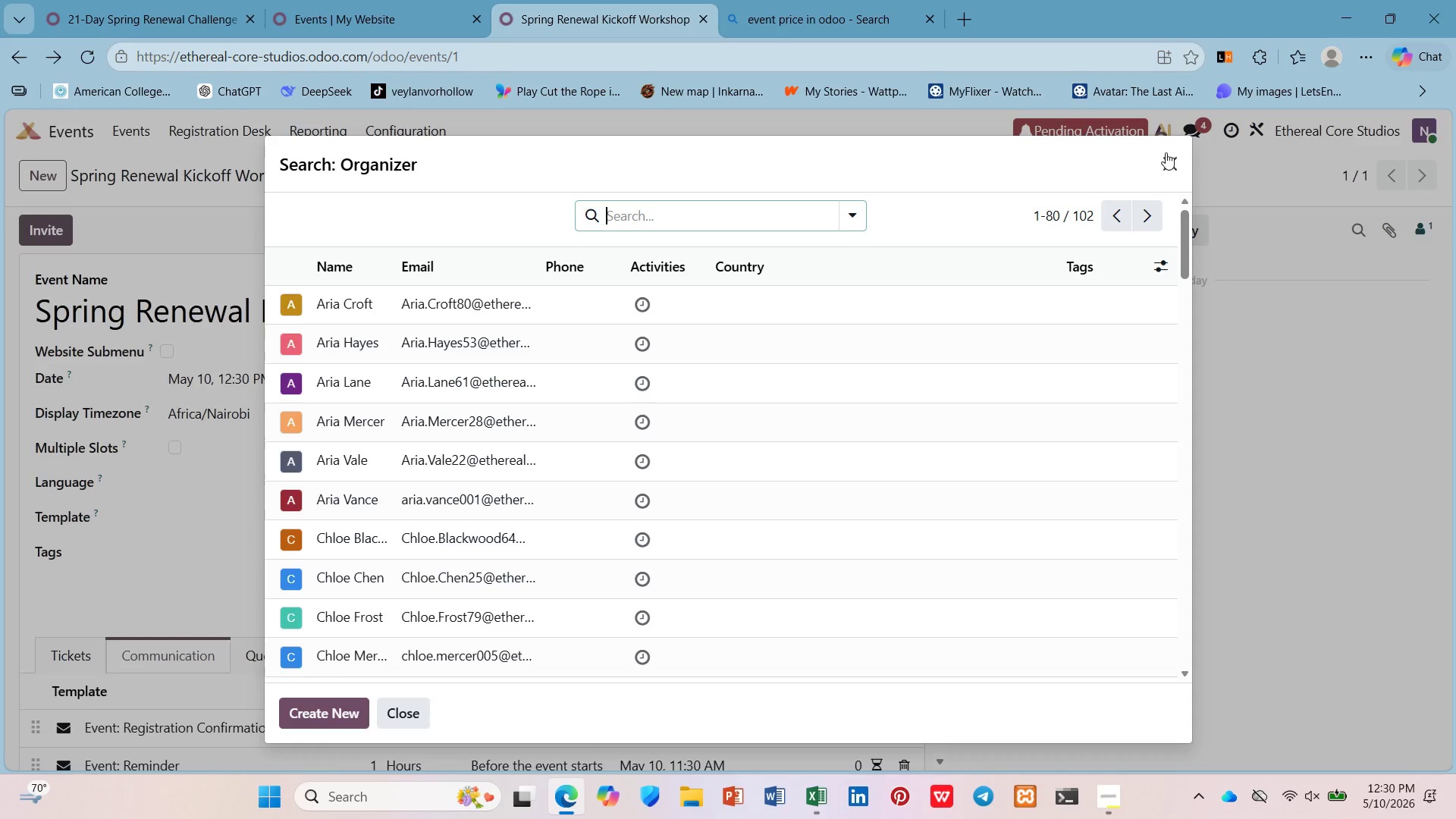 
left_click([1169, 170])
 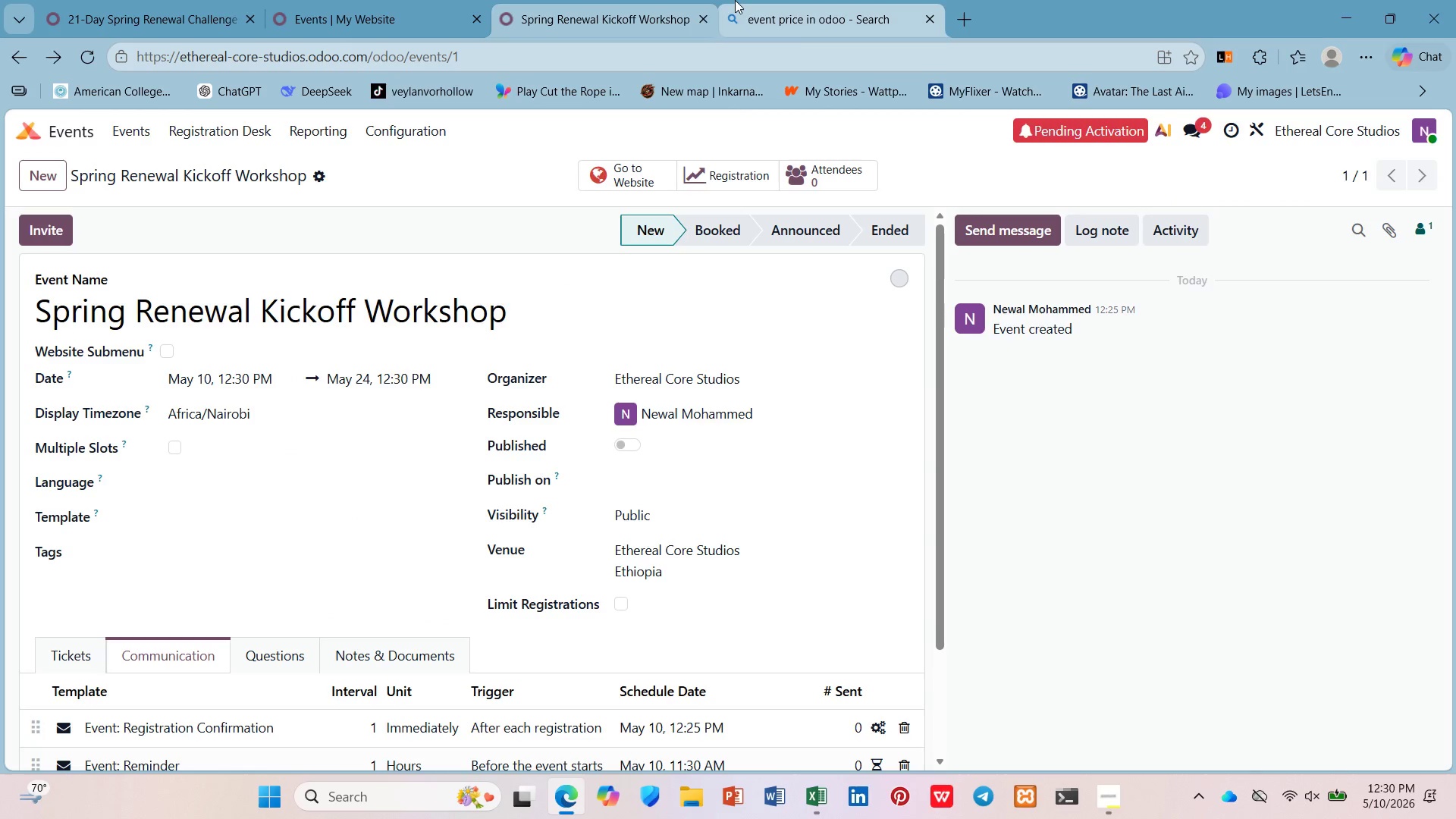 
left_click([742, 0])
 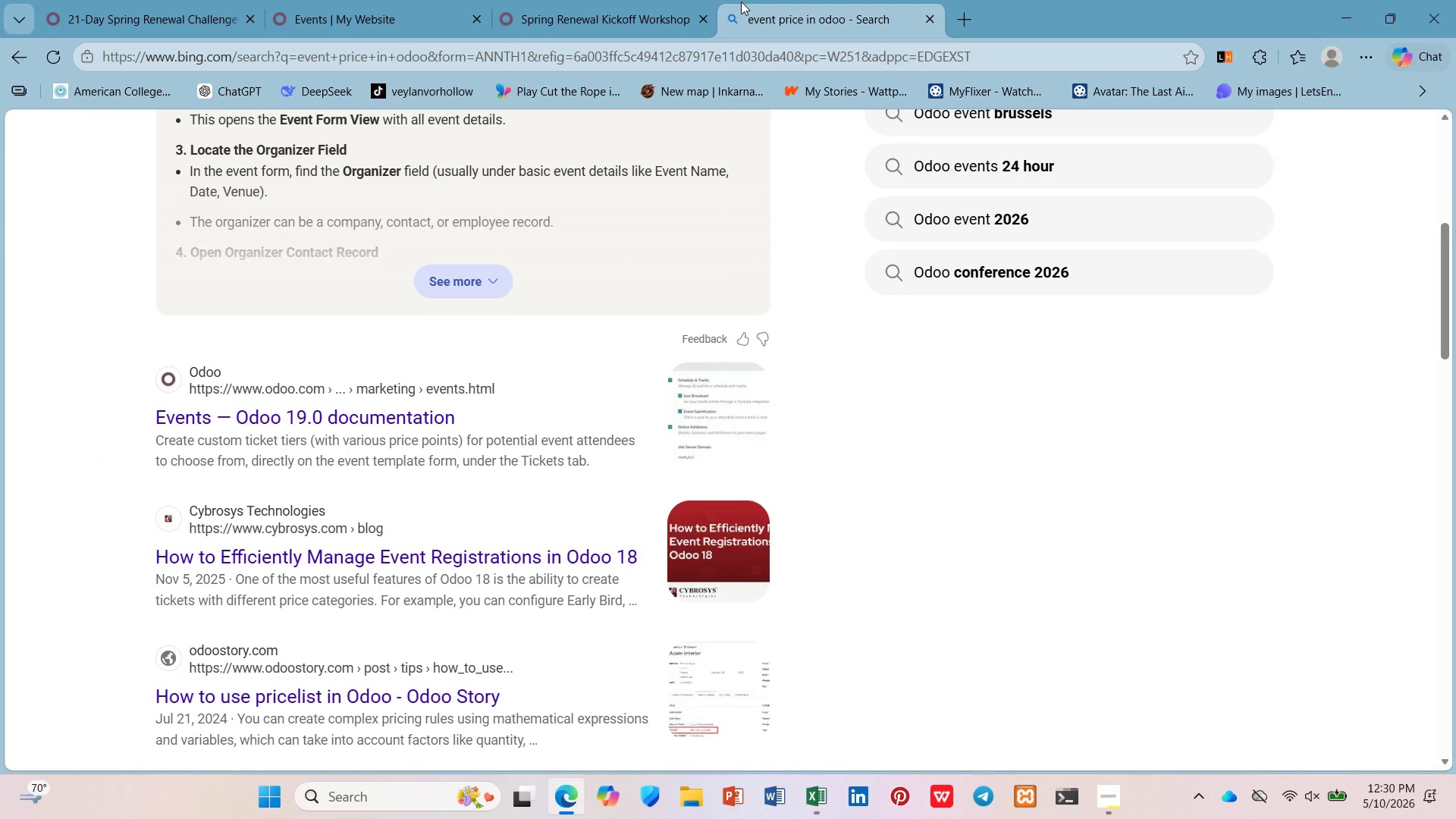 
left_click([536, 0])
 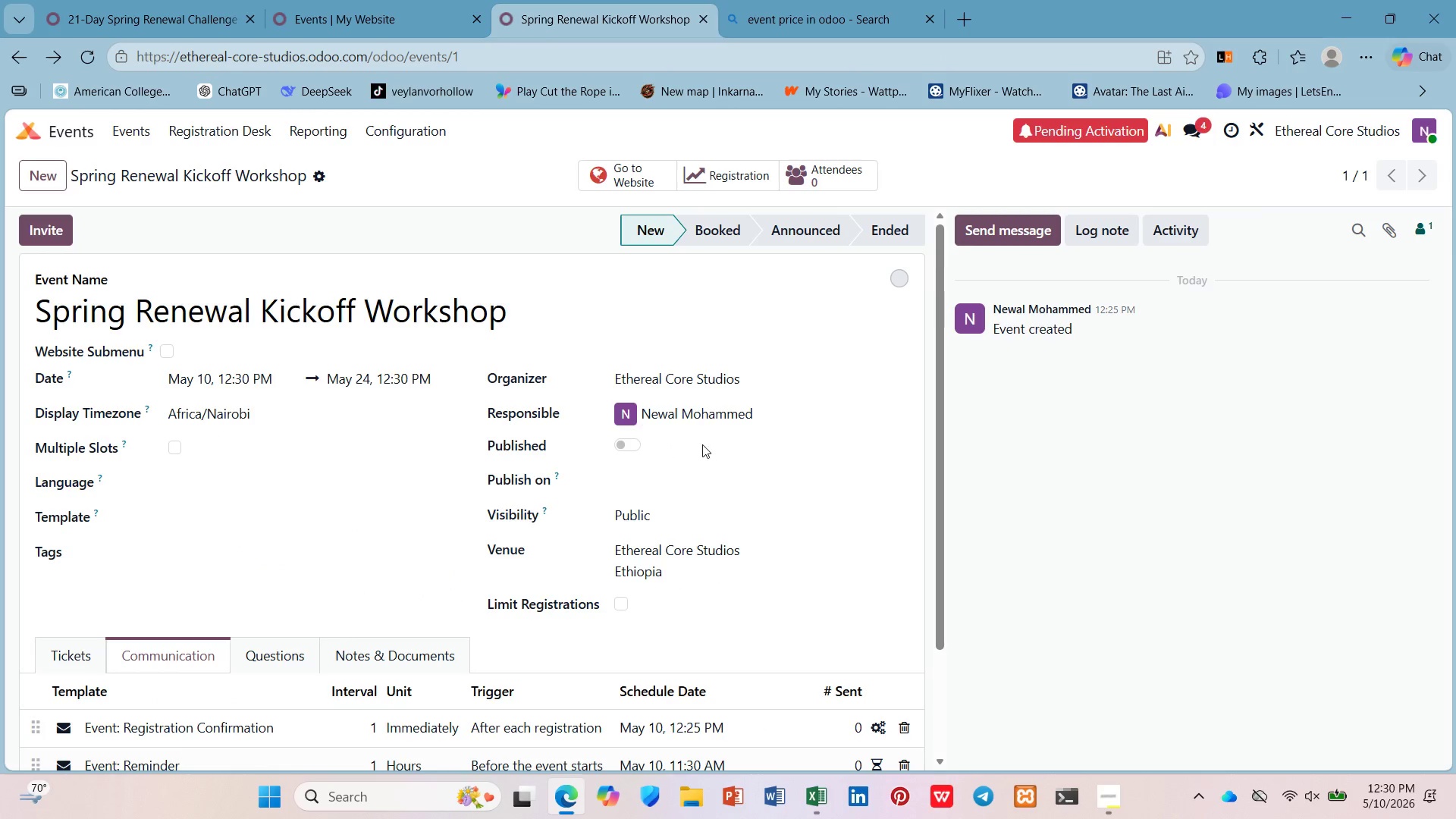 
left_click([687, 369])
 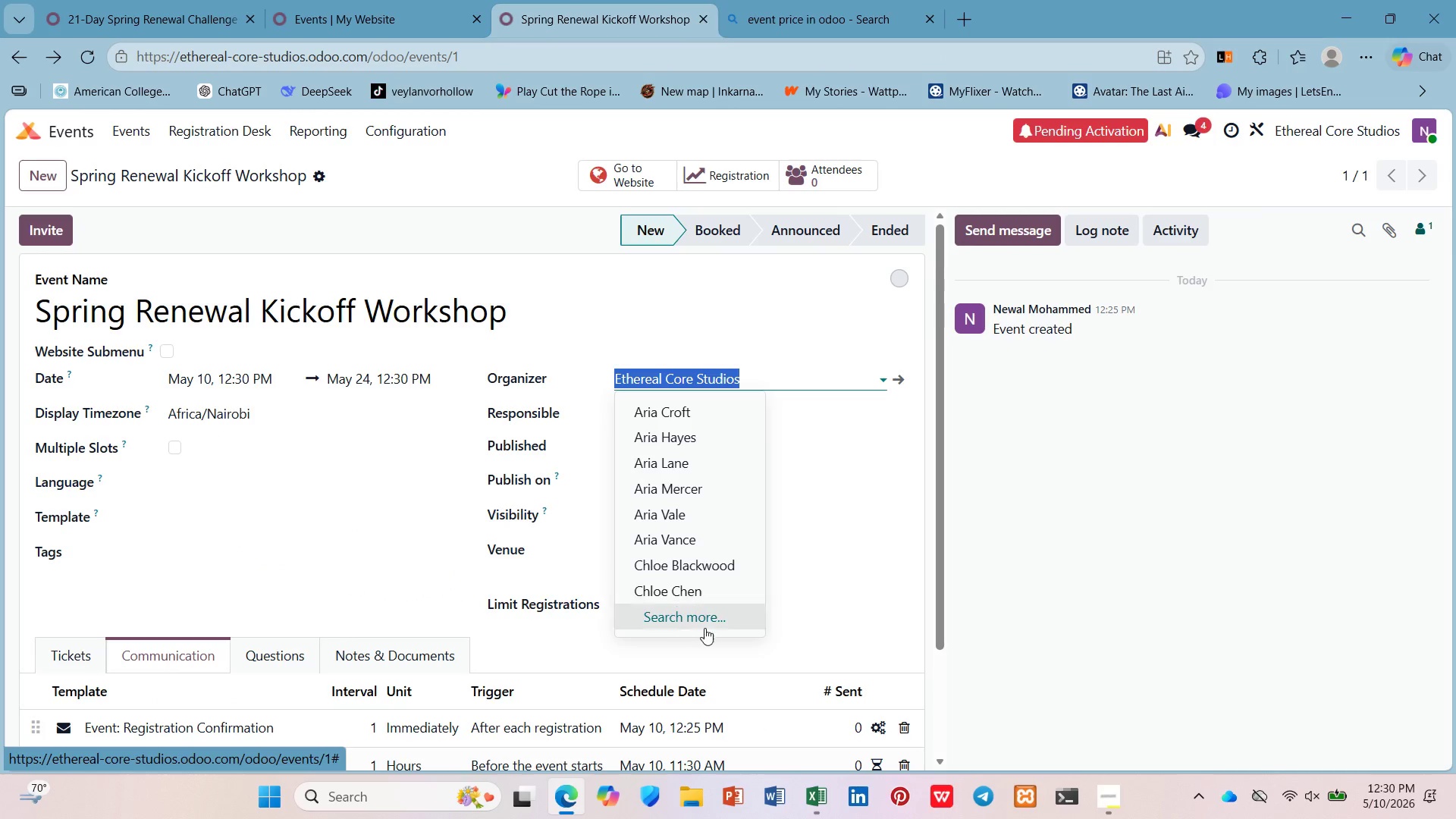 
left_click([703, 616])
 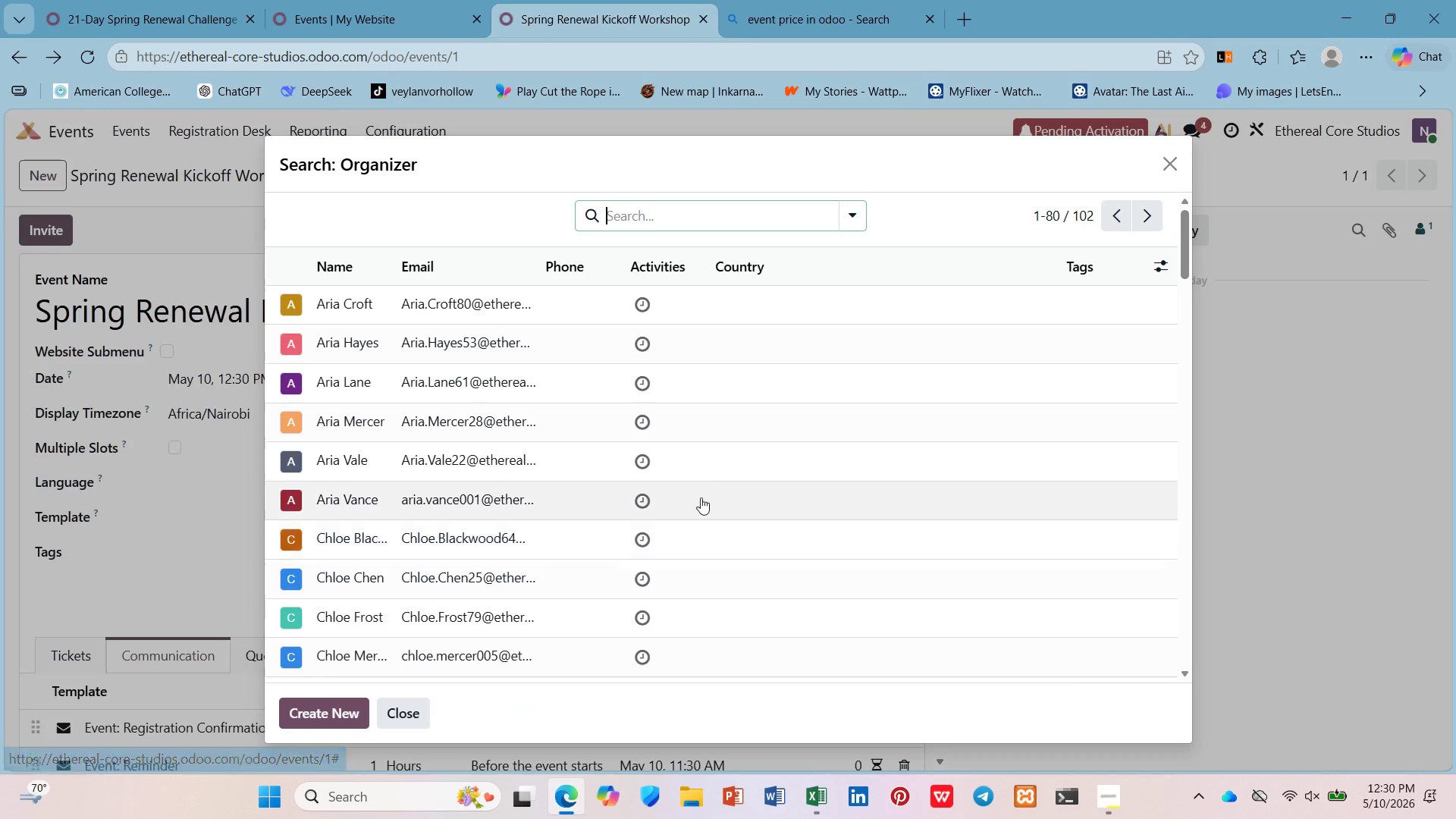 
scroll: coordinate [690, 479], scroll_direction: down, amount: 4.0
 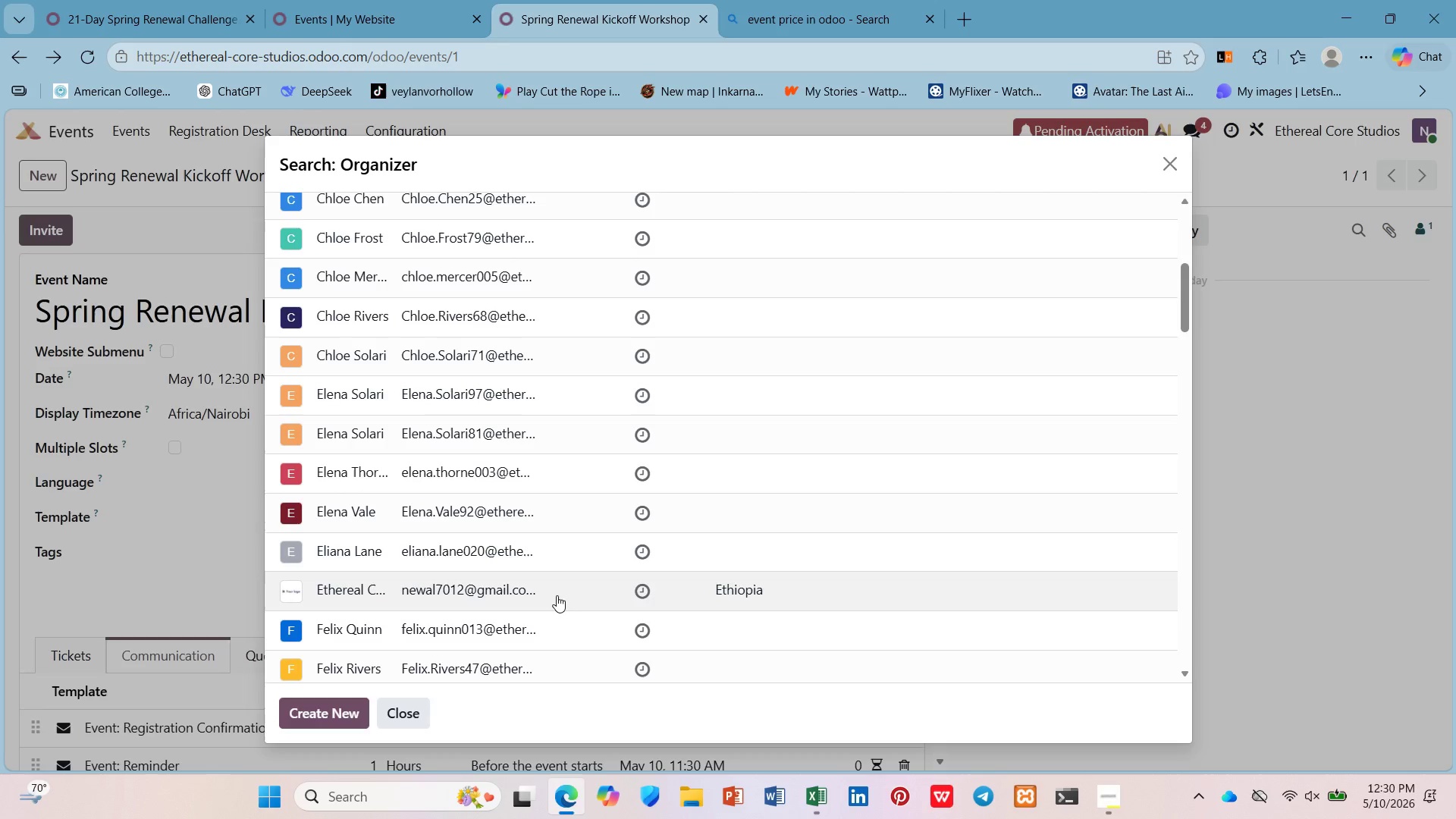 
left_click([556, 595])
 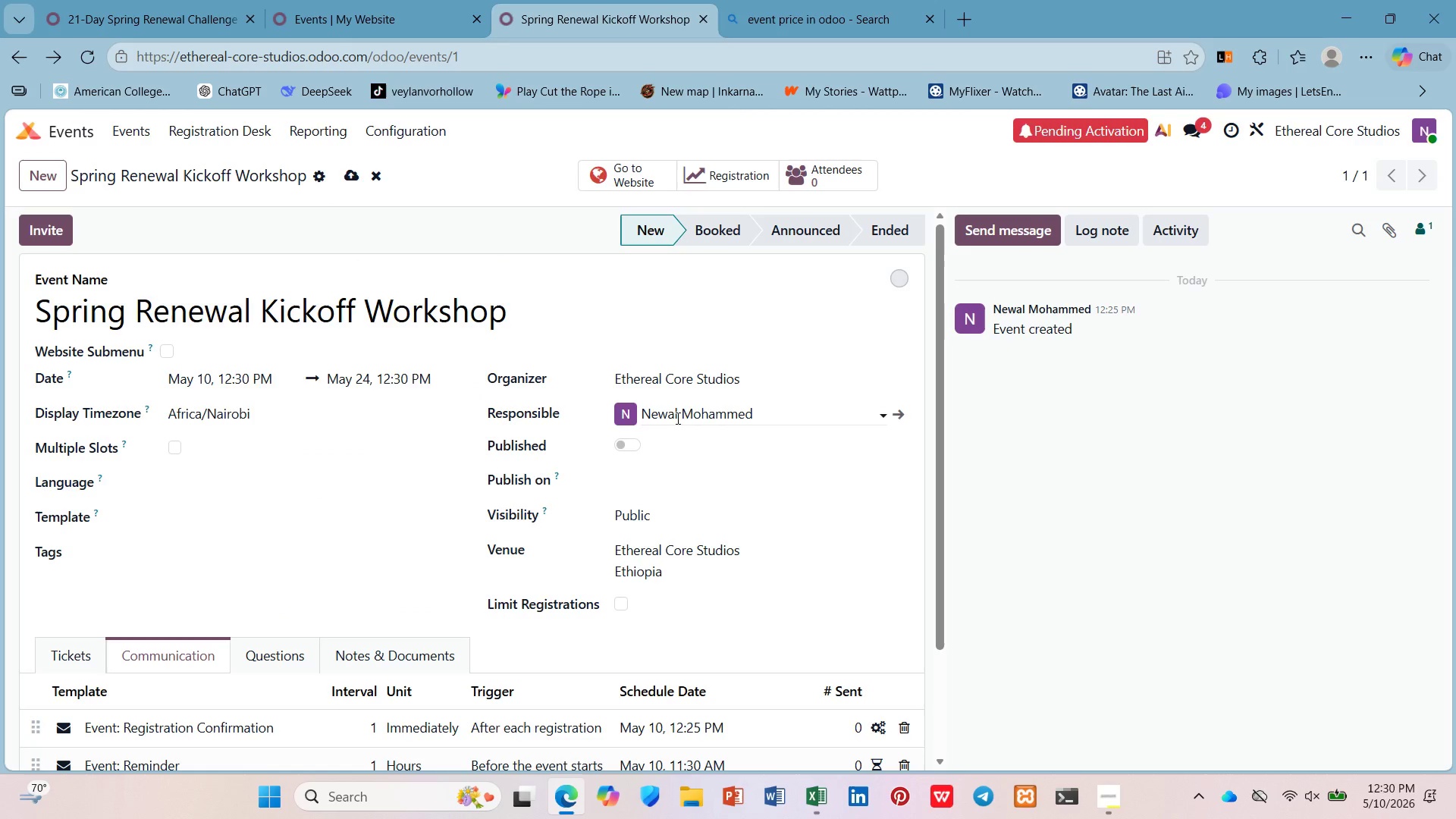 
left_click([681, 413])
 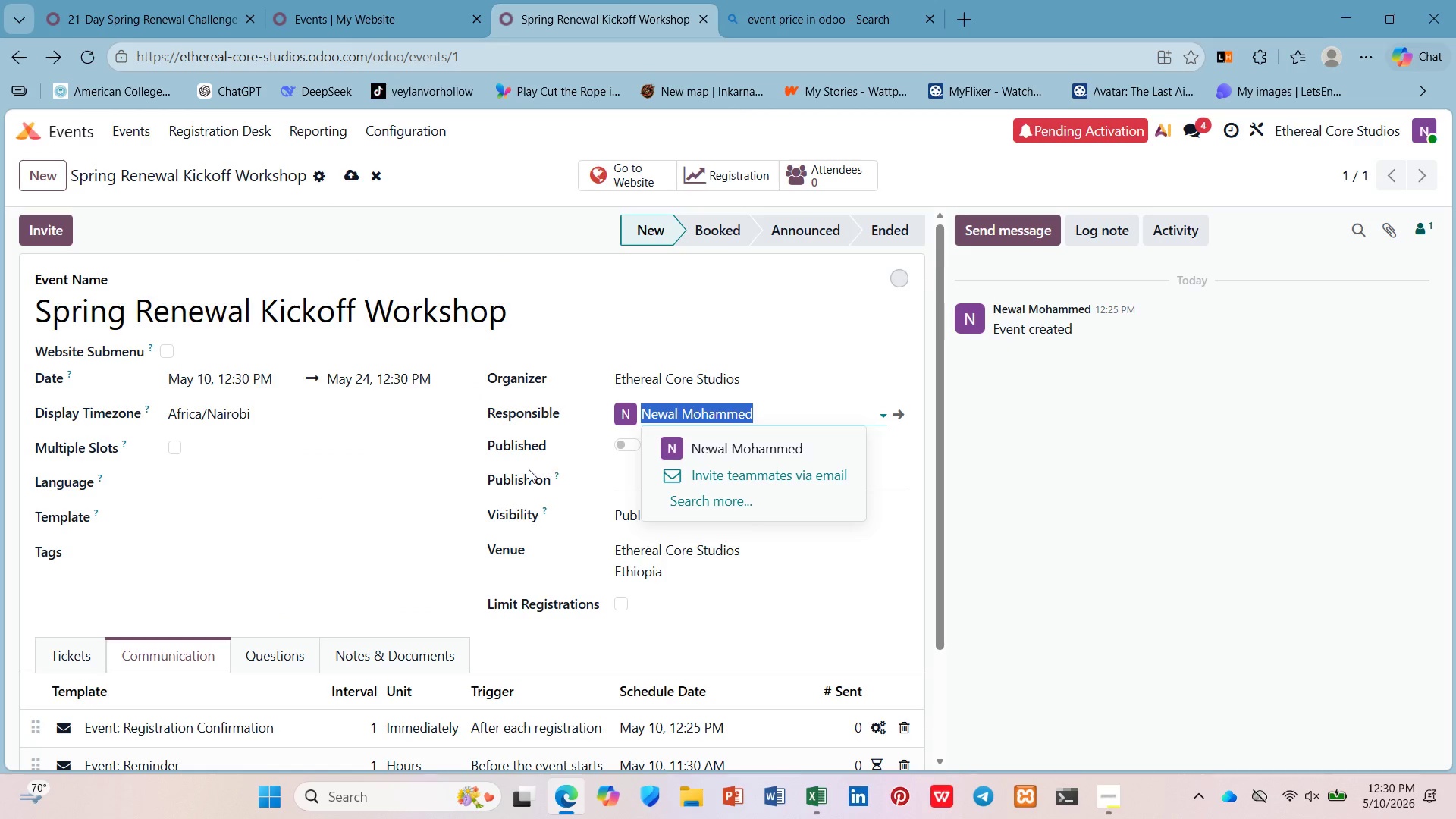 
left_click([584, 481])
 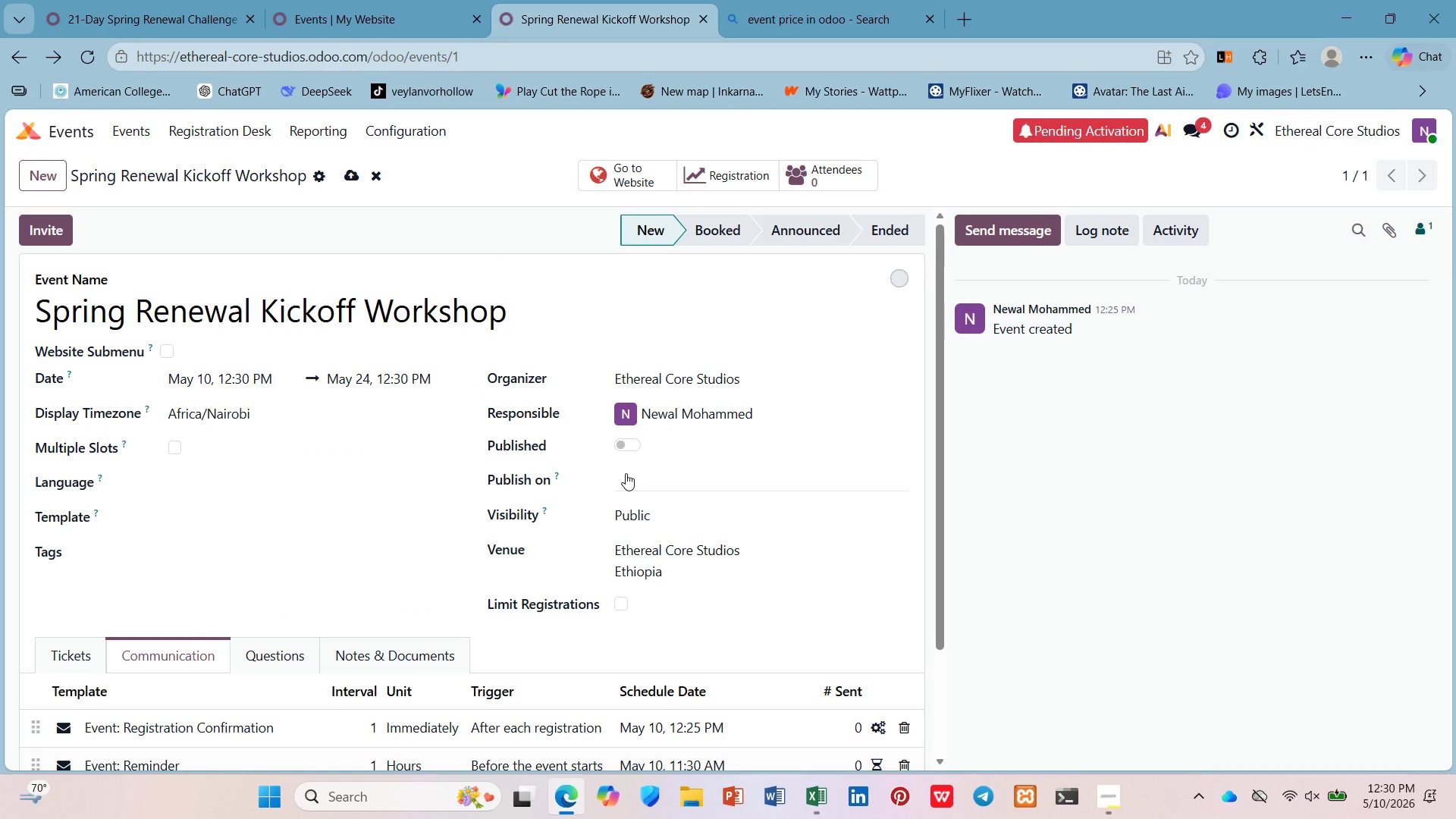 
left_click([628, 472])
 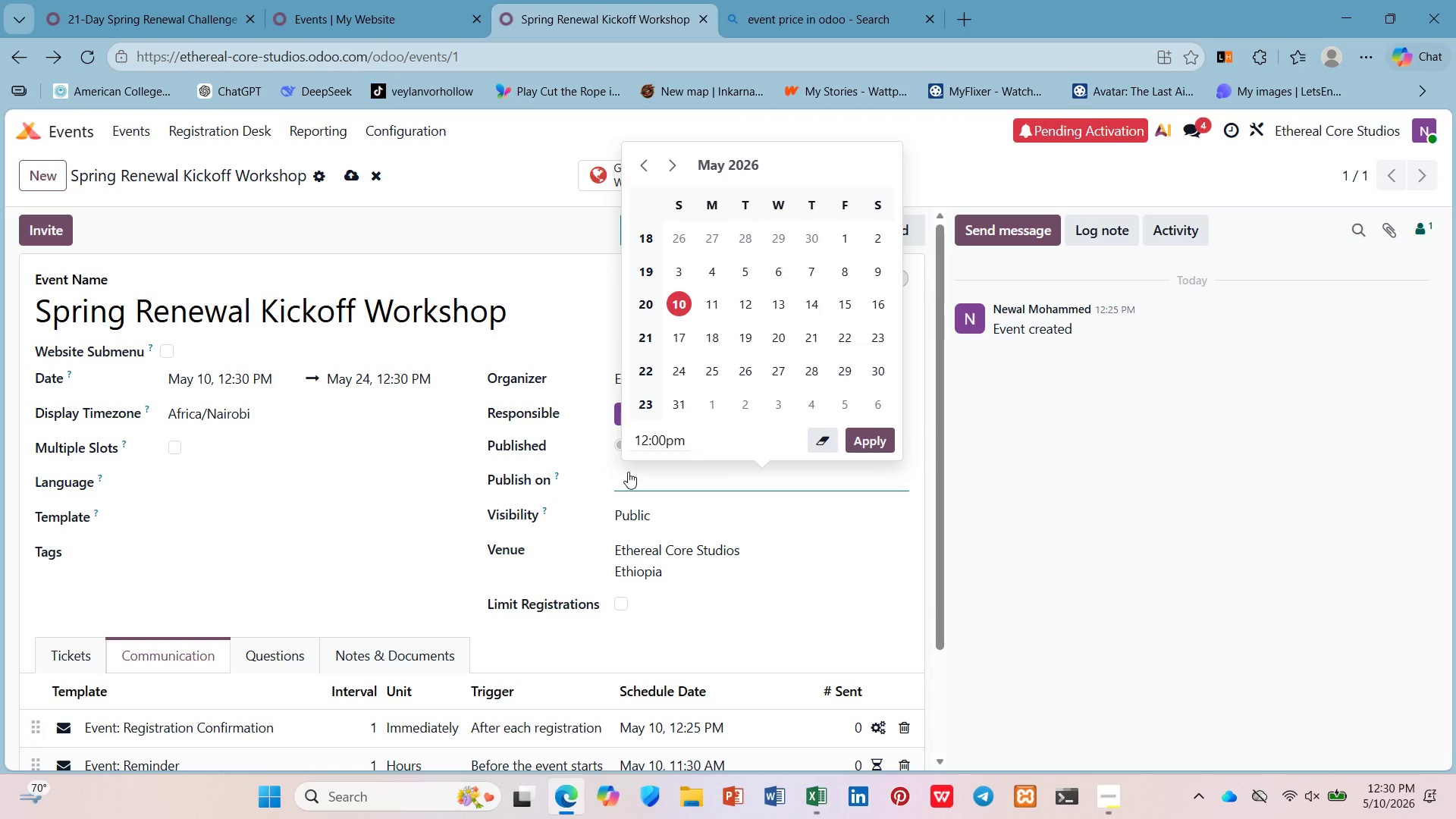 
left_click([628, 472])
 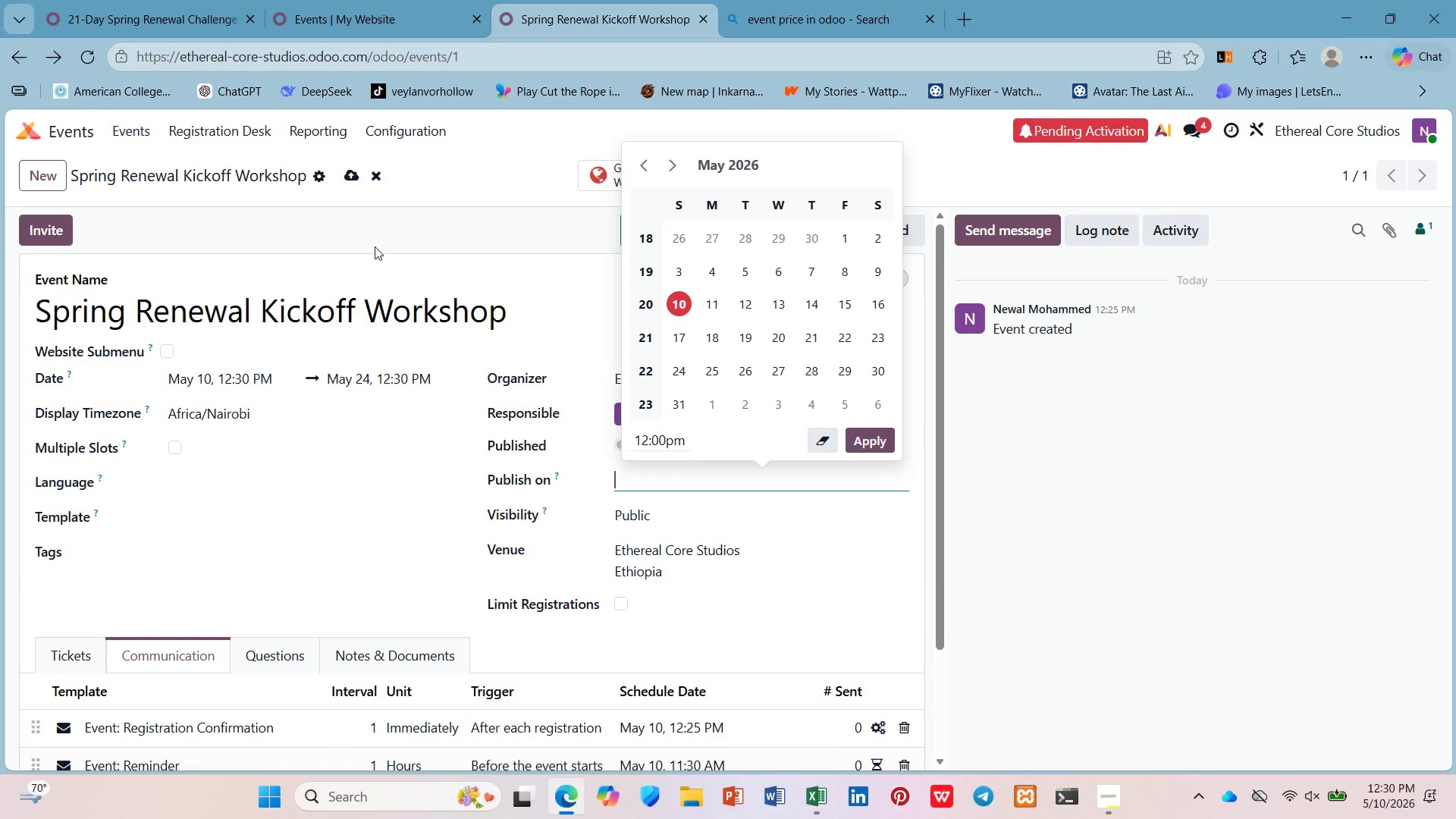 
scroll: coordinate [288, 409], scroll_direction: down, amount: 2.0
 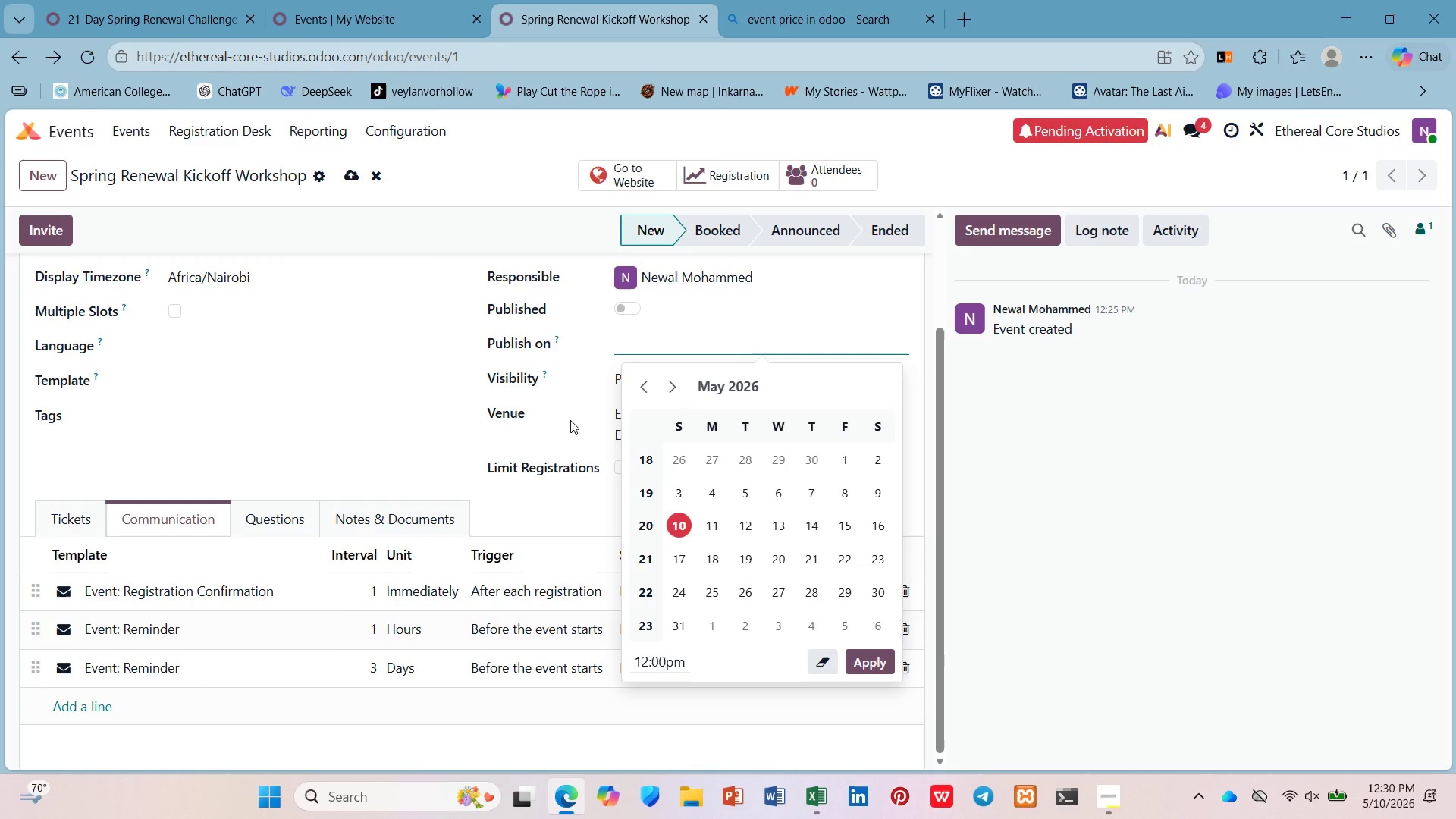 
mouse_move([1046, 406])
 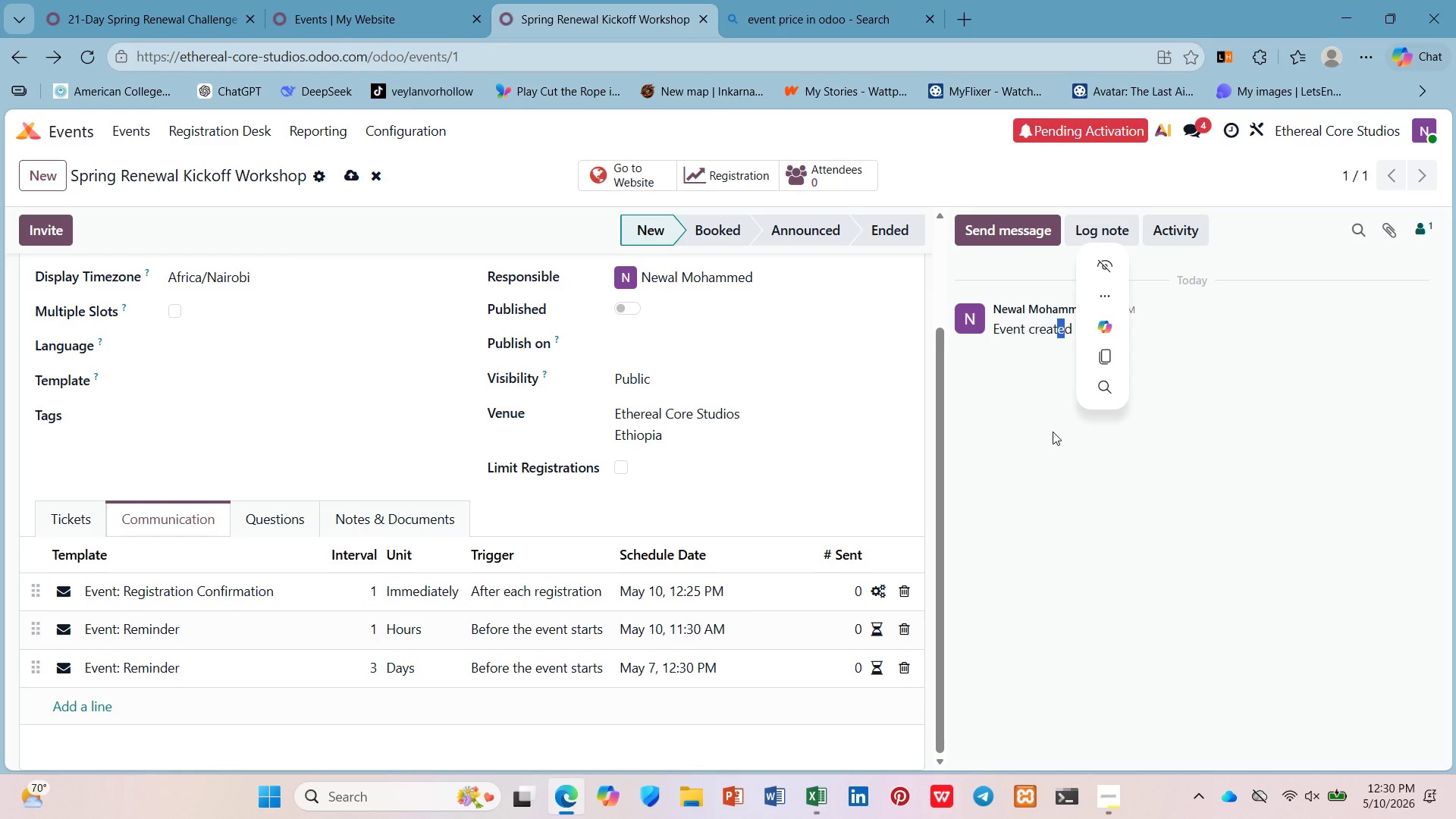 
wait(26.83)
 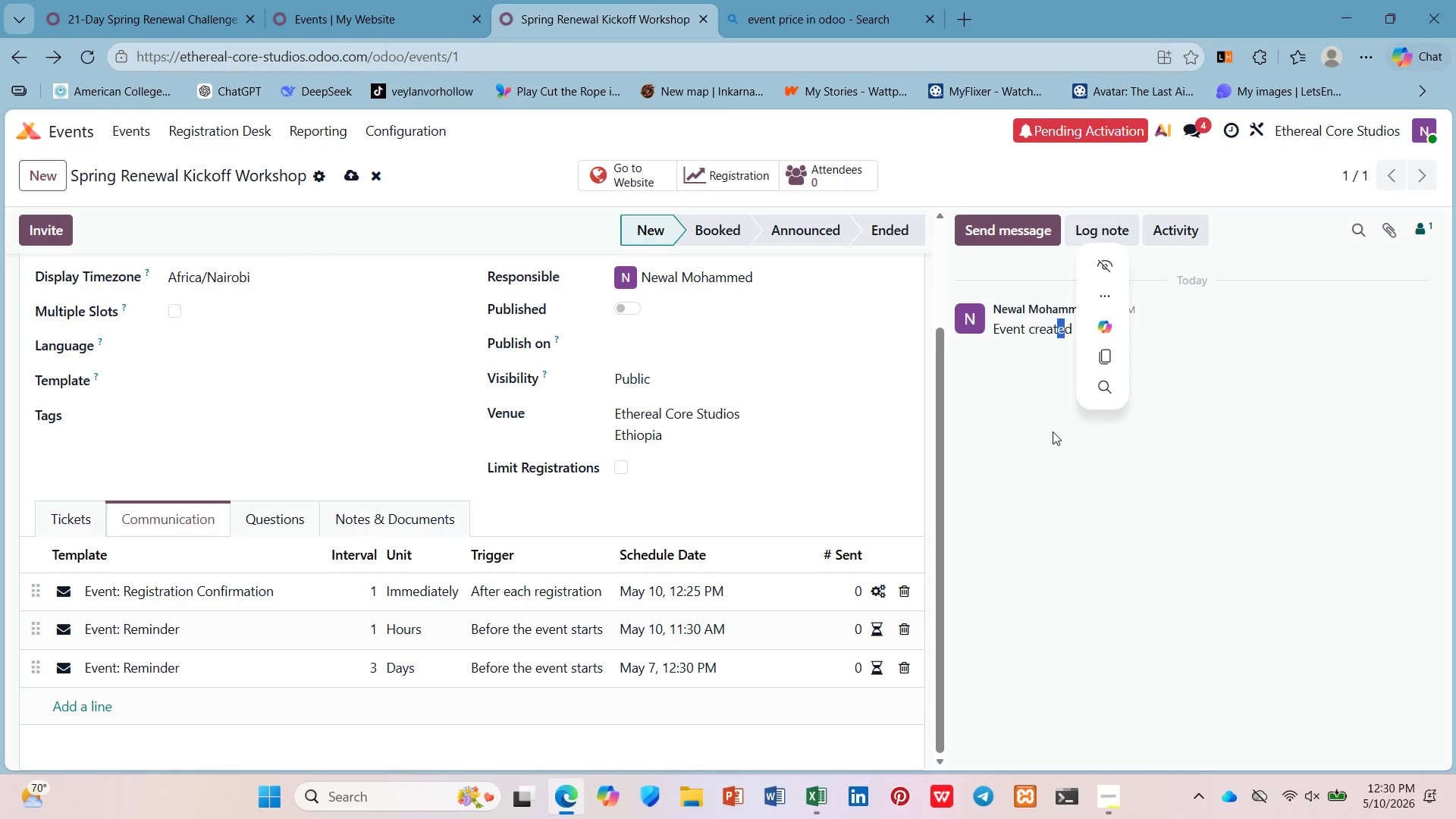 
left_click([89, 518])
 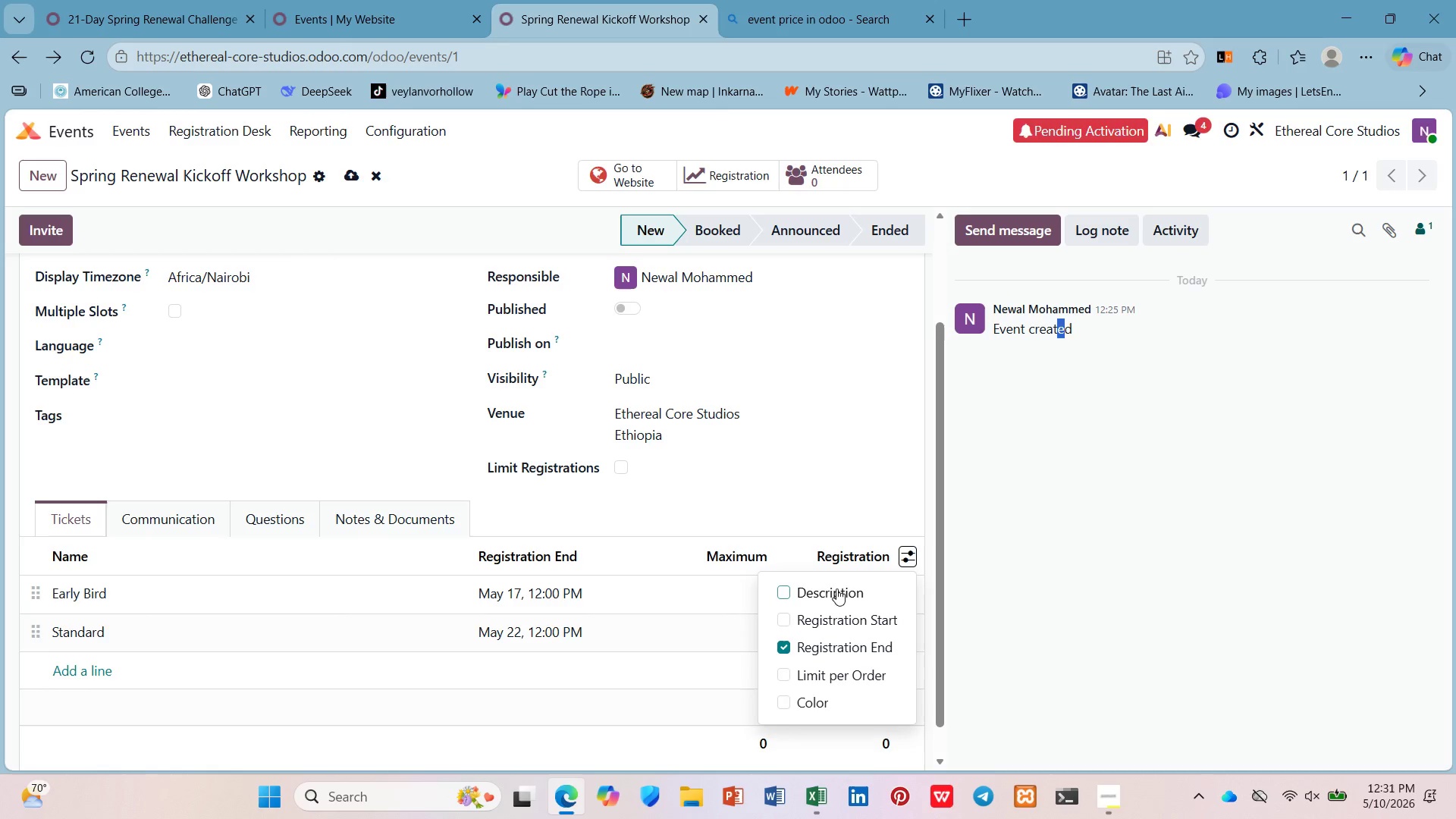 
wait(5.09)
 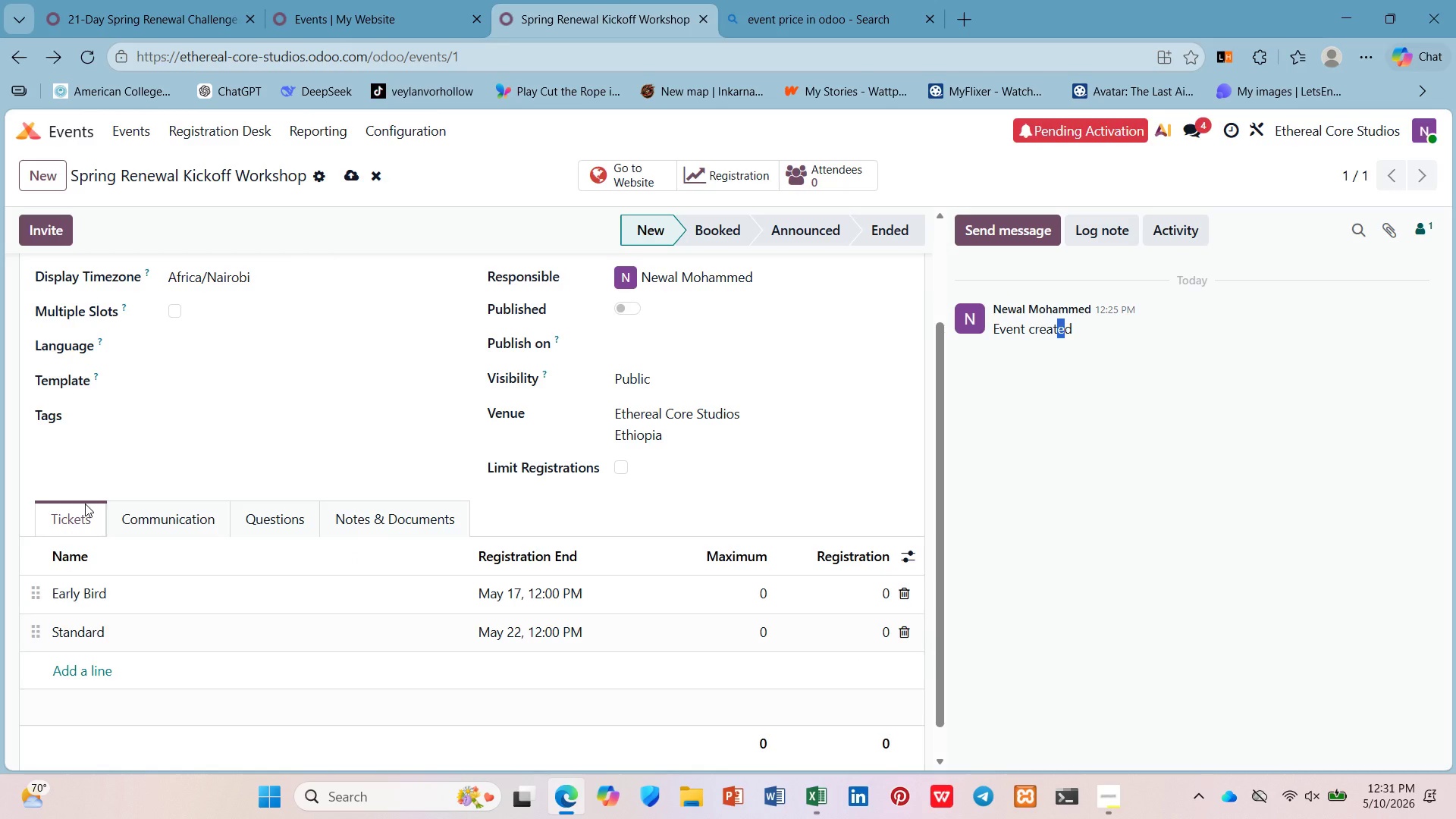 
left_click([789, 680])
 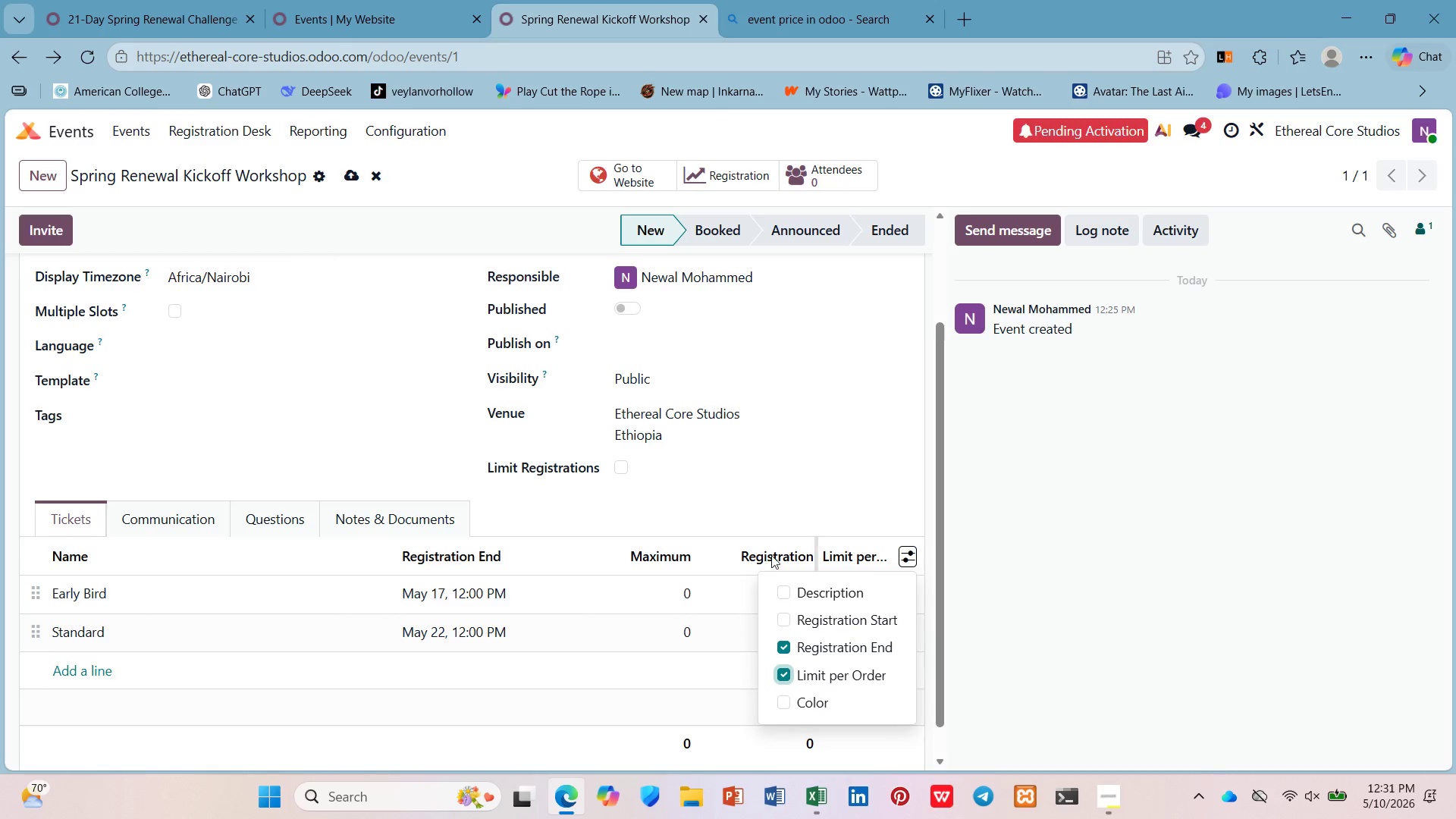 
left_click([805, 521])
 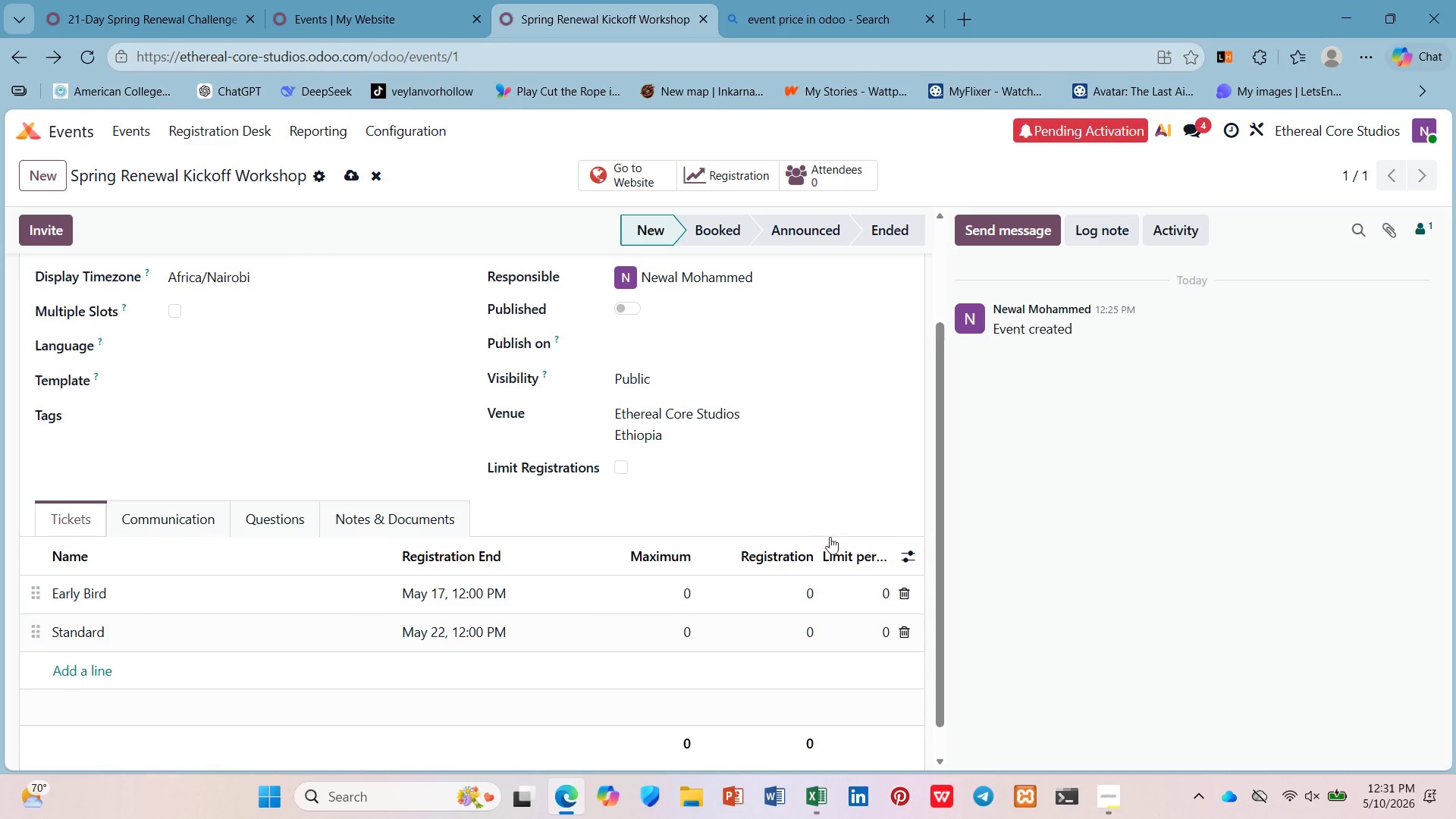 
mouse_move([852, 551])
 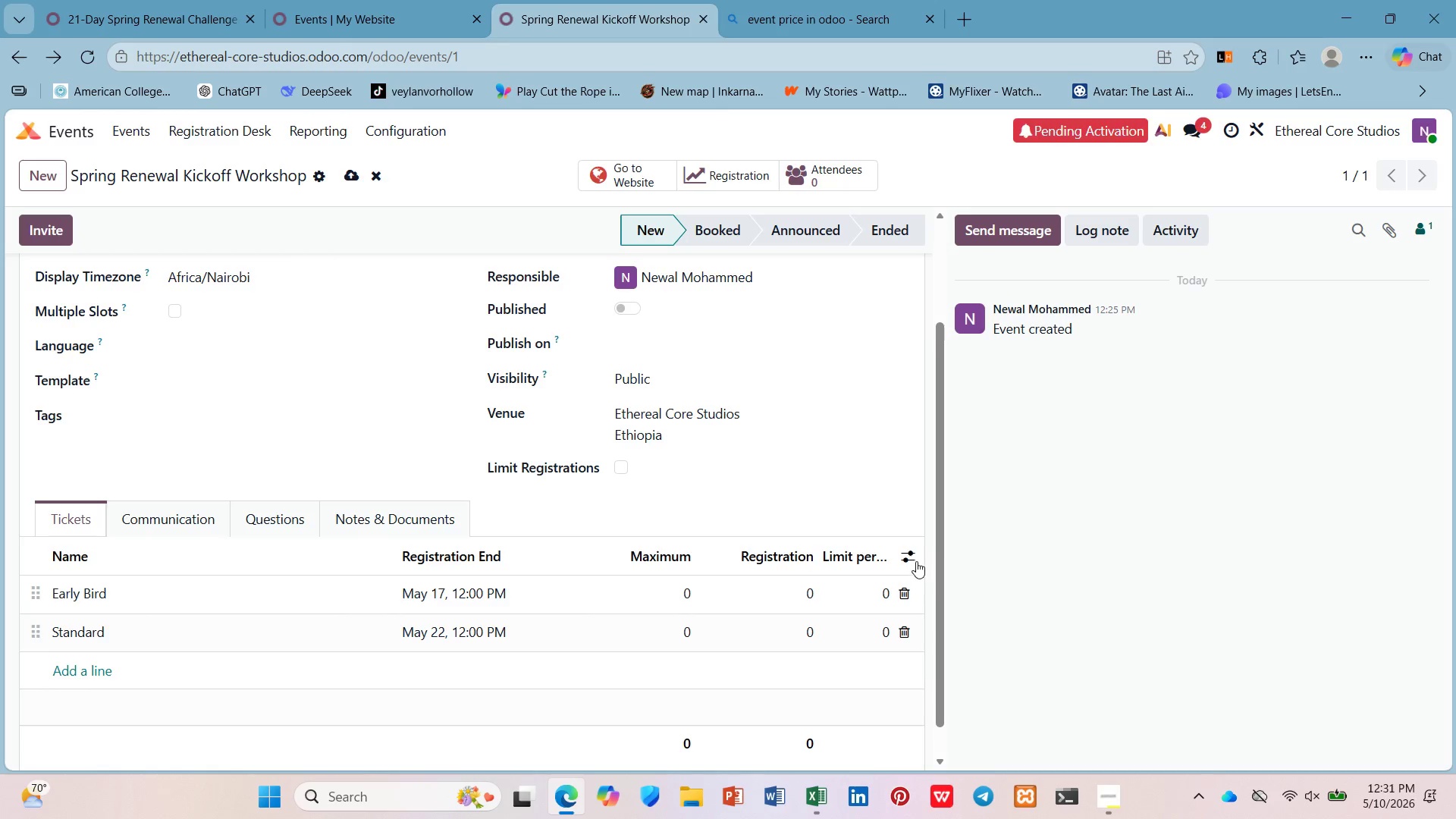 
left_click([915, 561])
 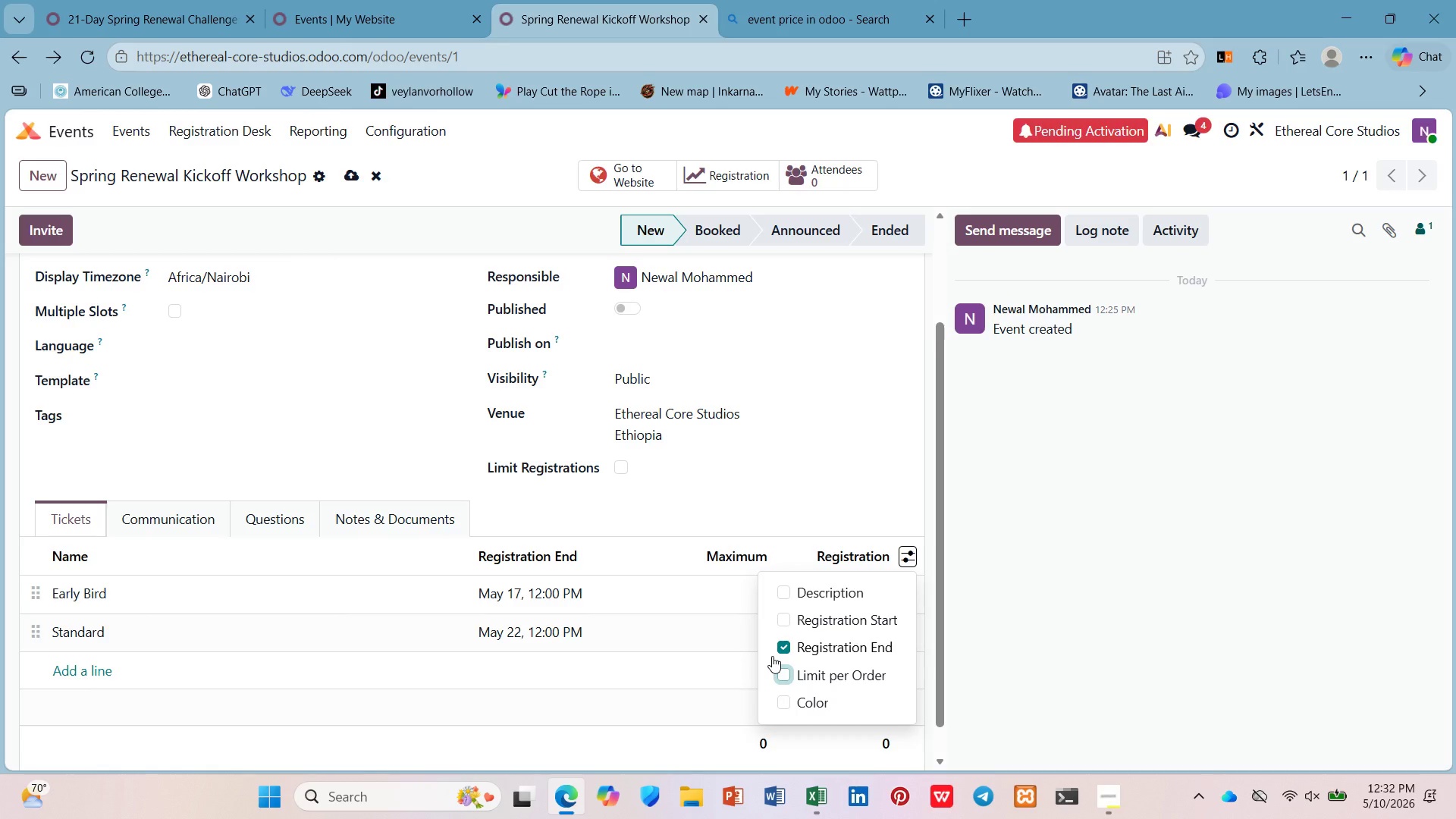 
wait(88.23)
 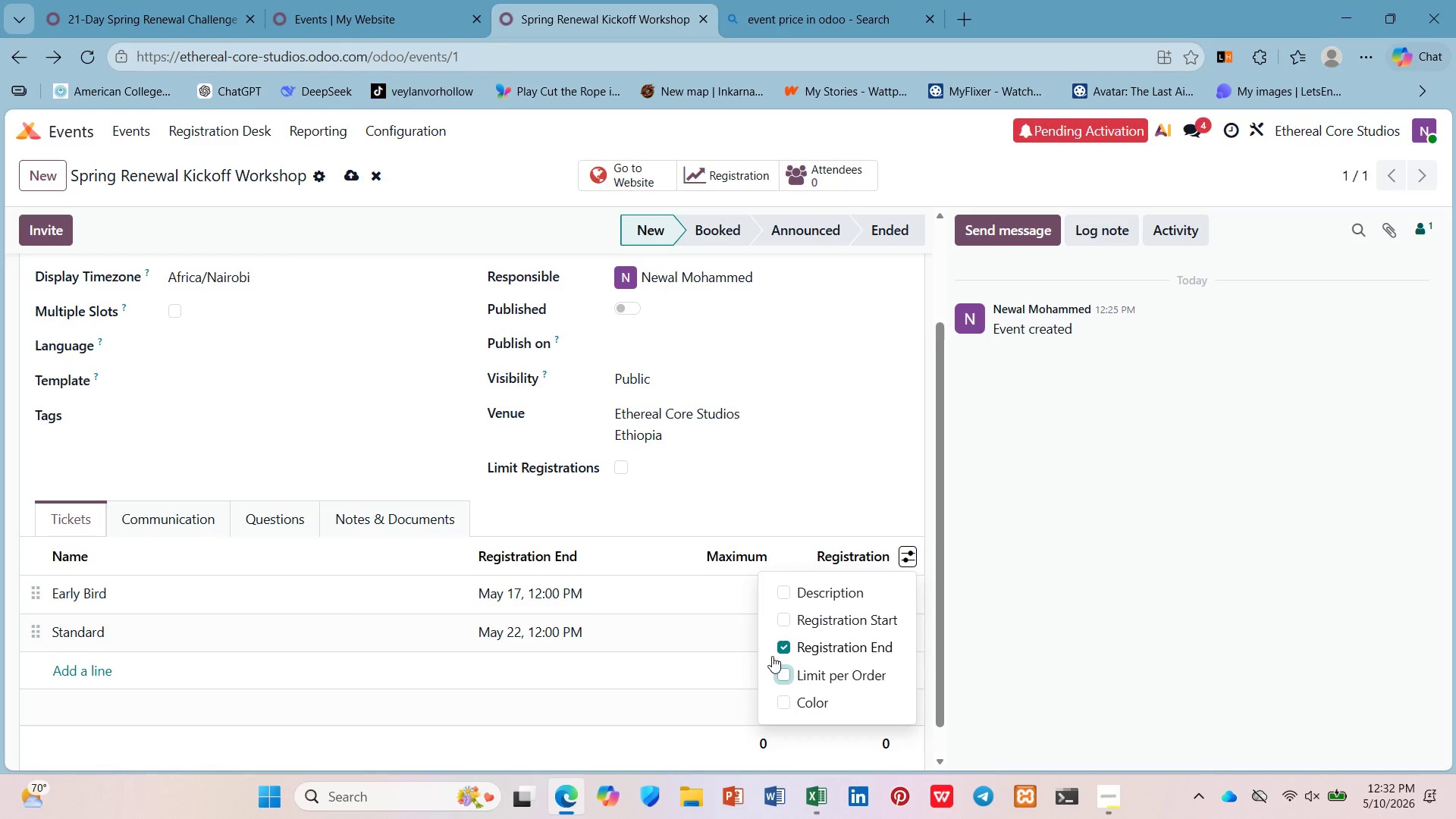 
left_click([426, 127])
 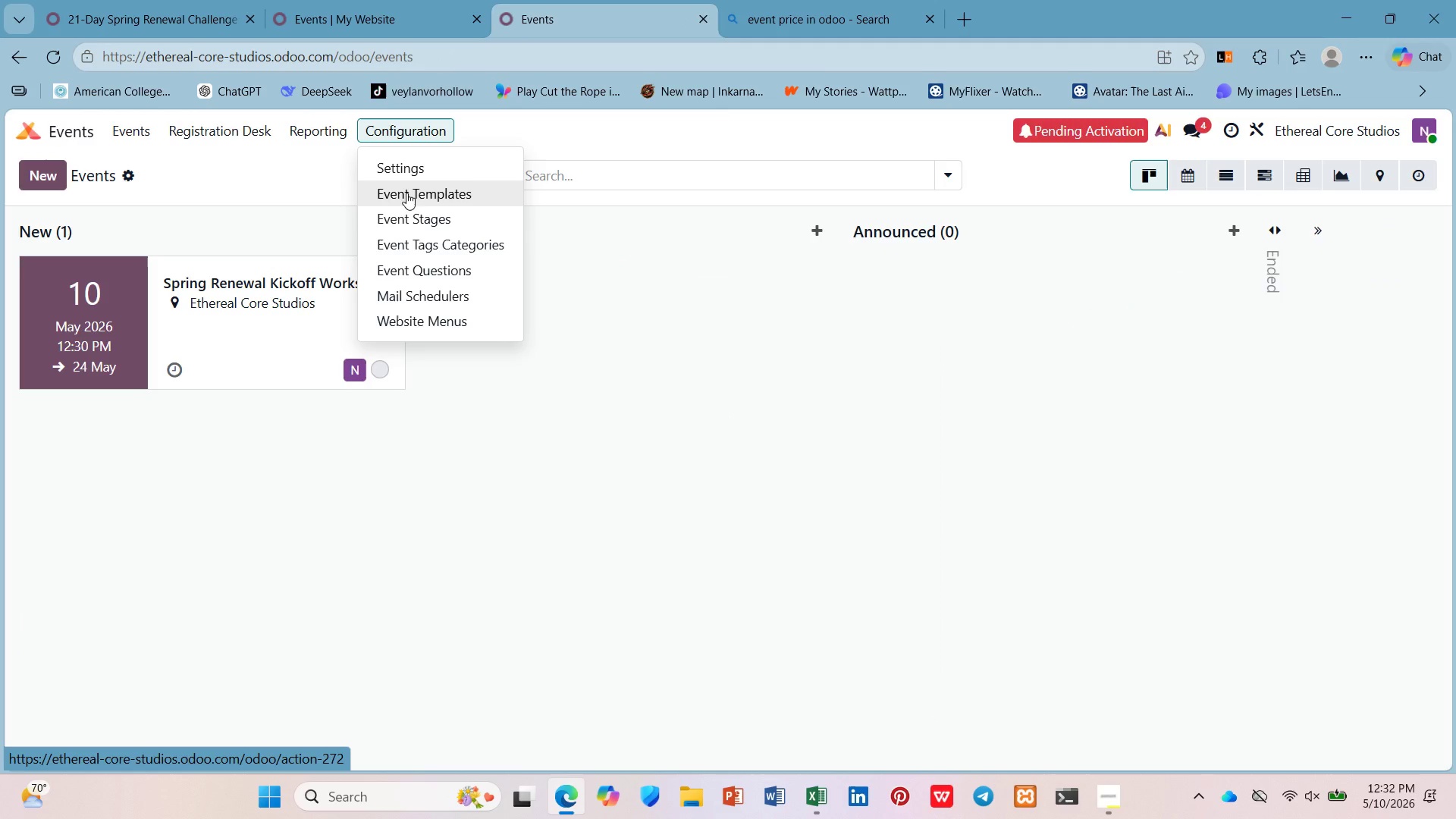 
wait(5.67)
 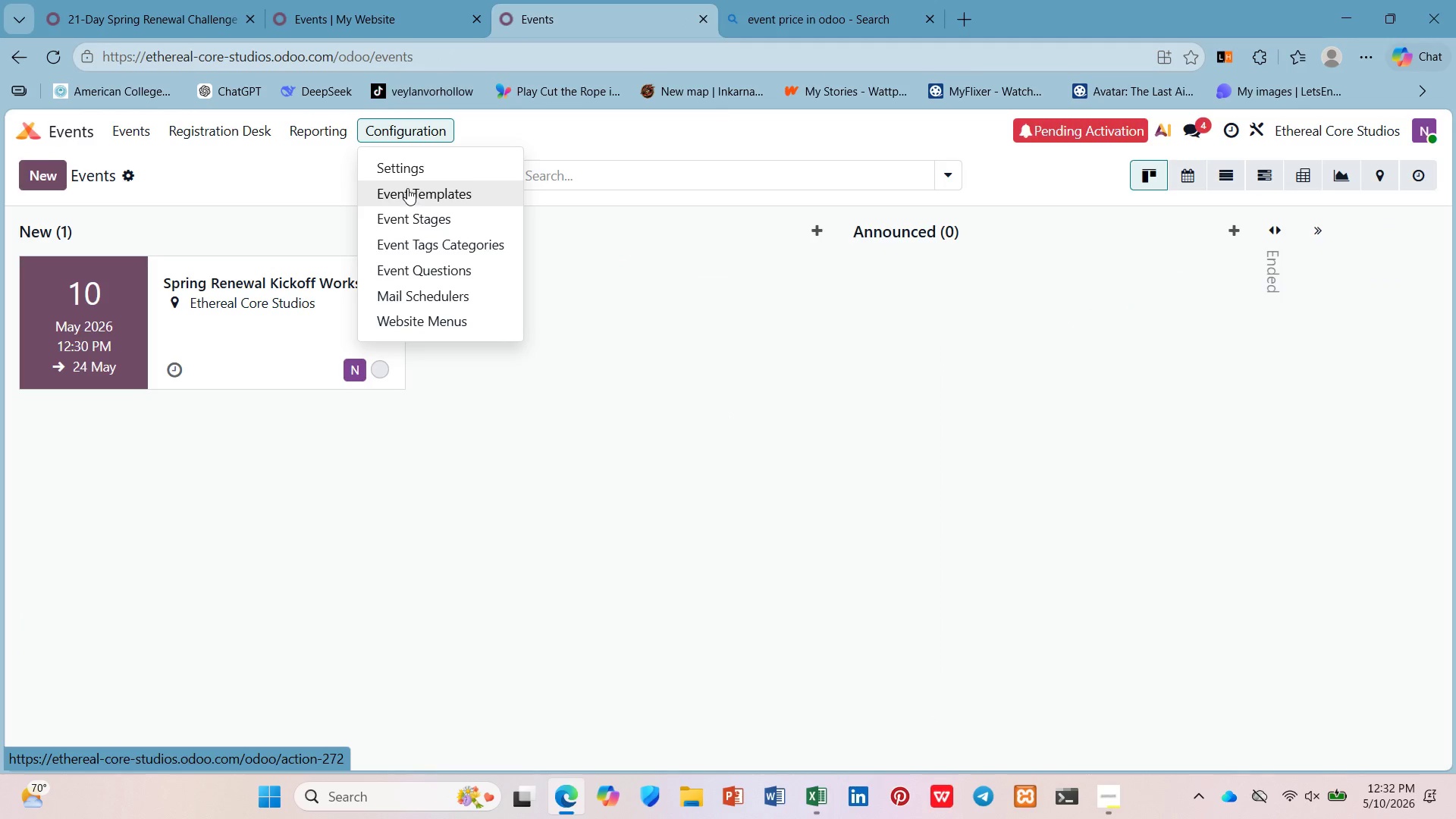 
left_click([430, 143])
 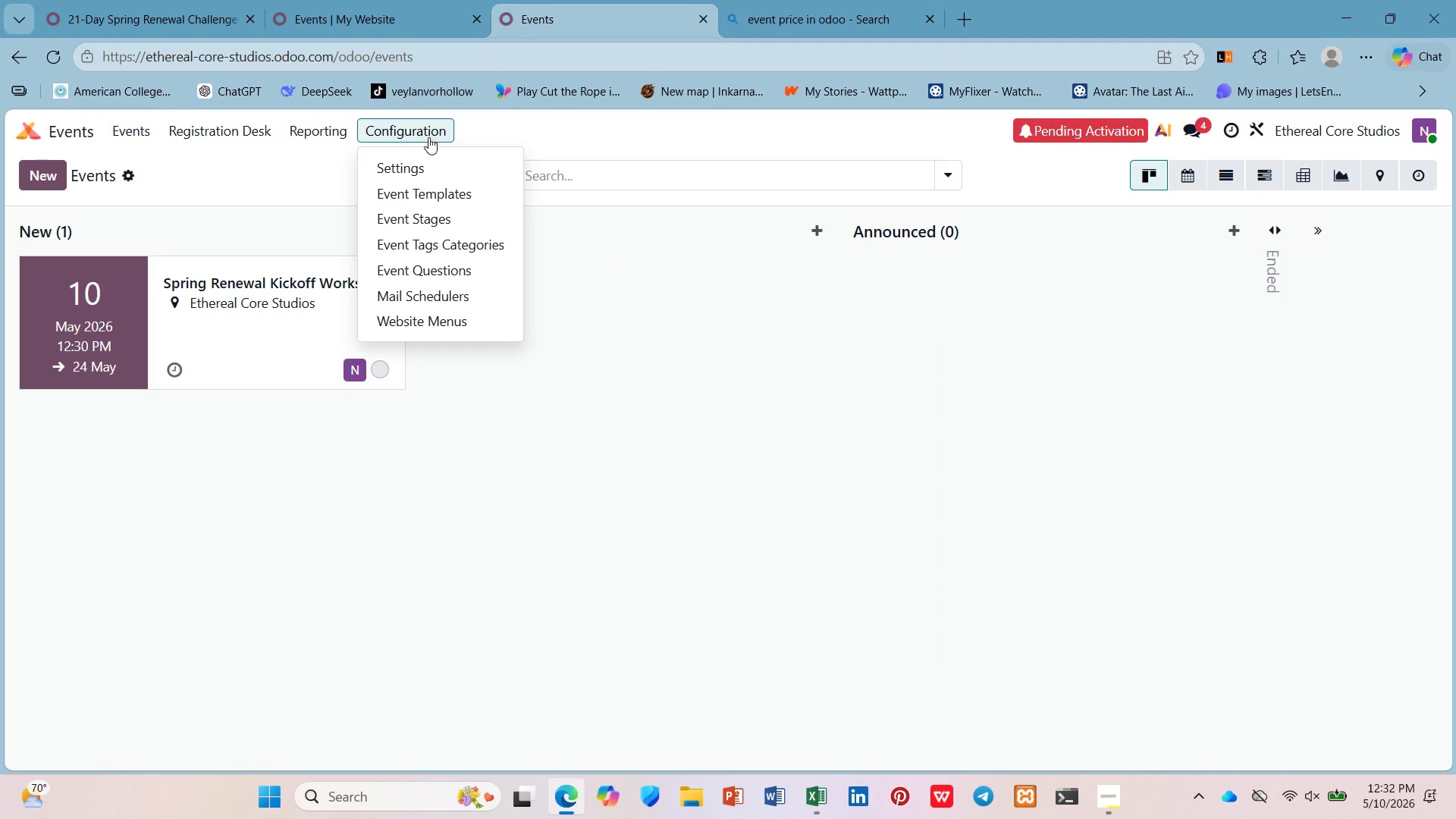 
double_click([431, 158])
 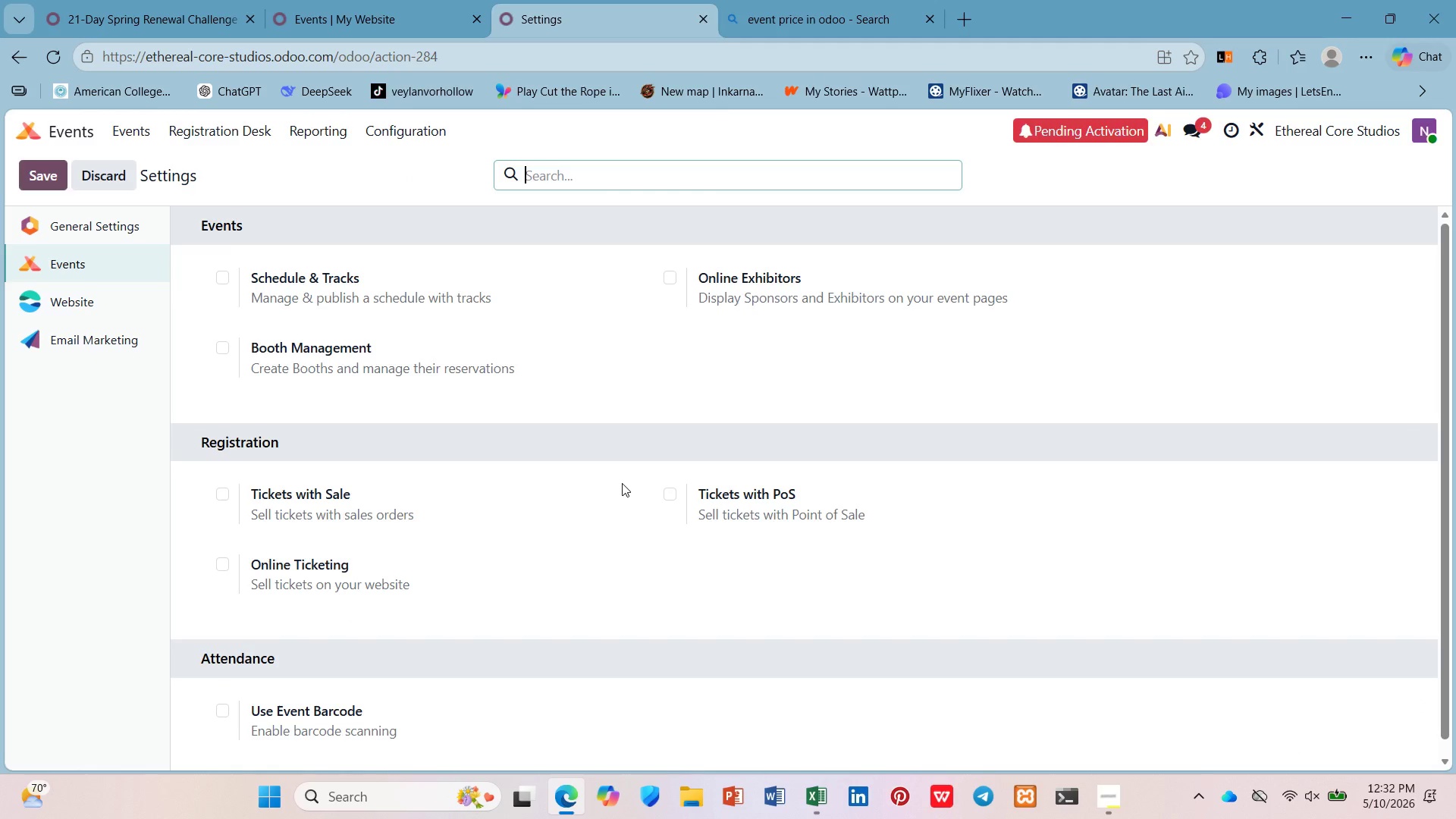 
wait(15.81)
 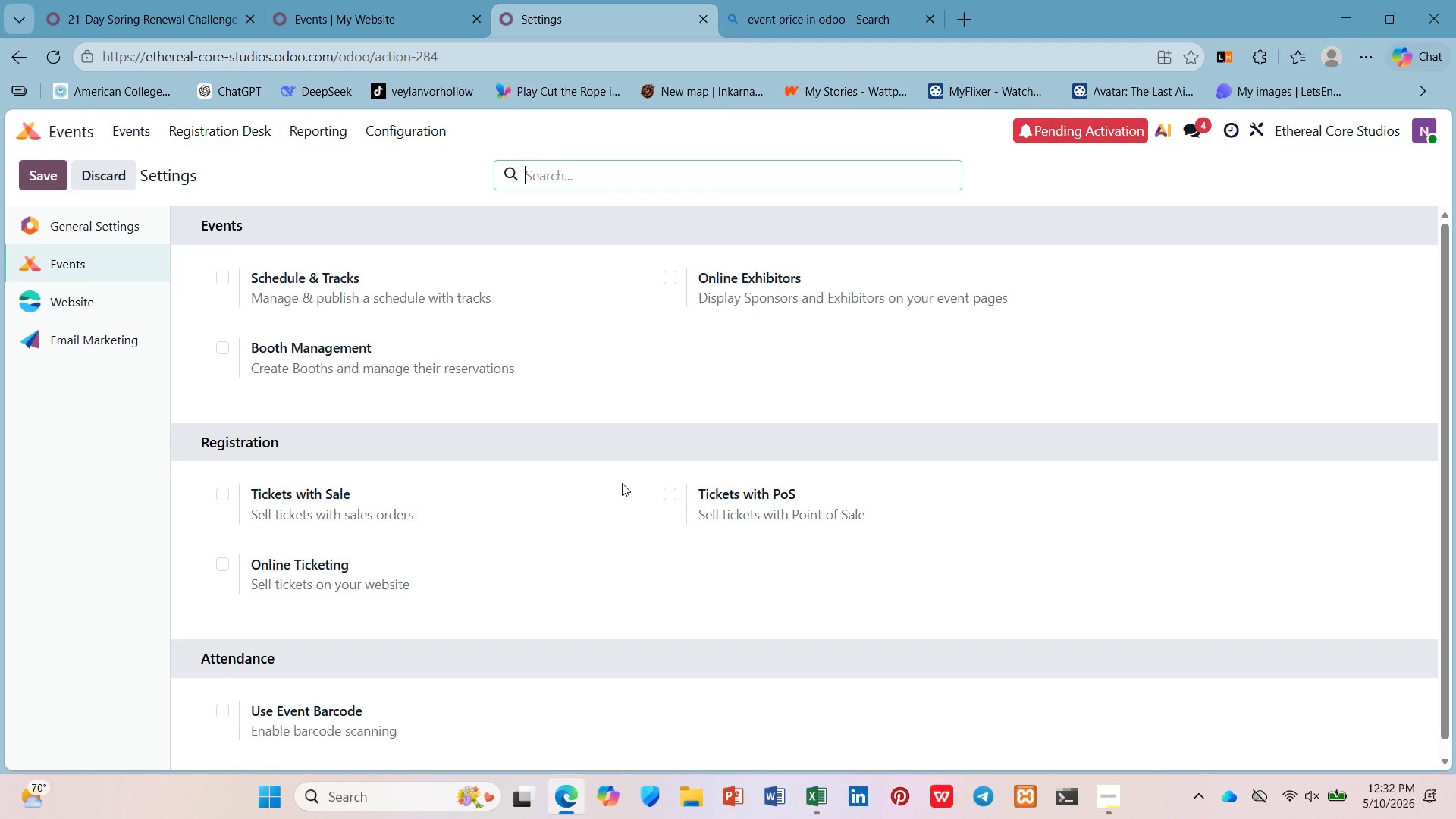 
left_click([218, 564])
 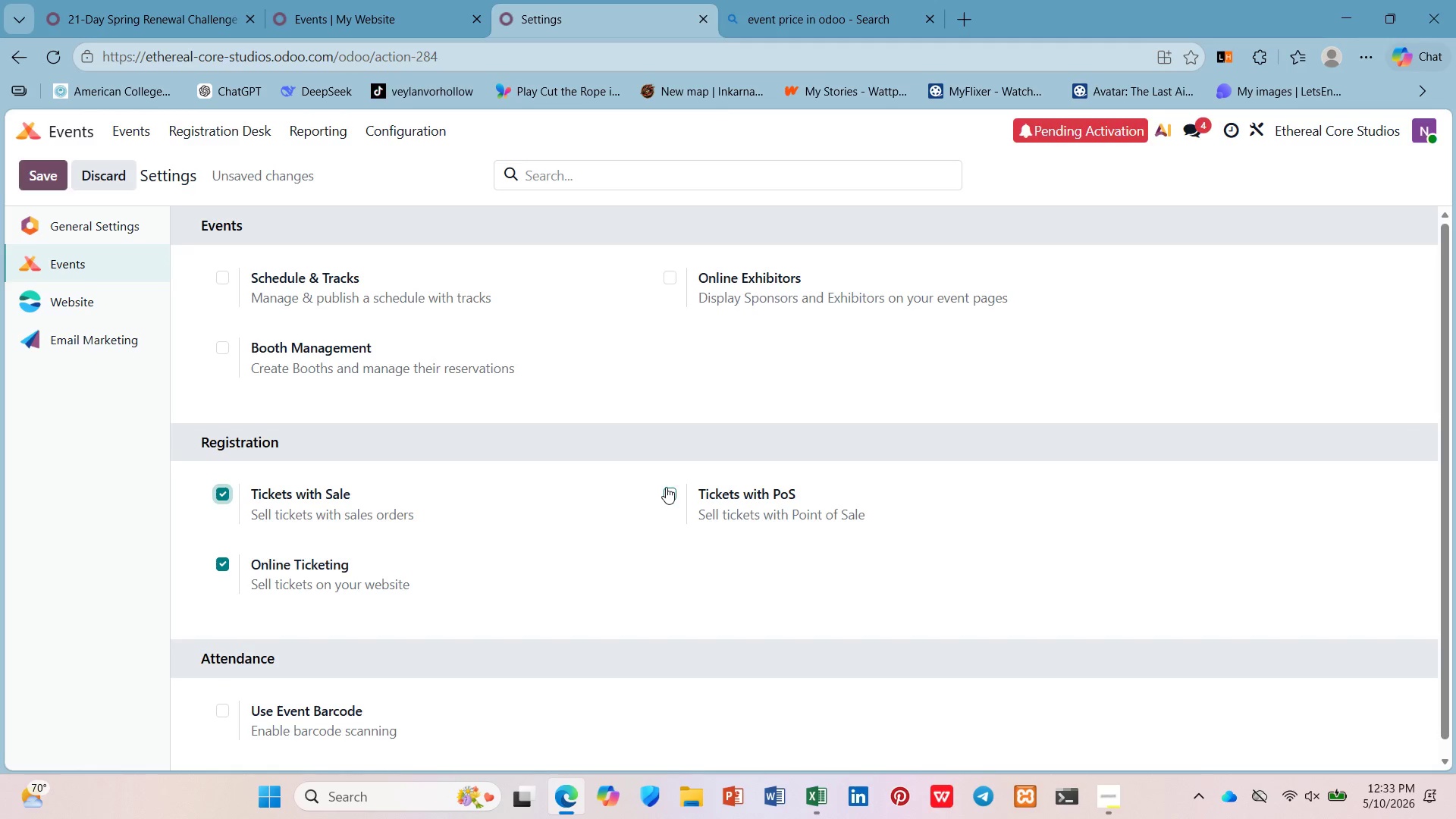 
wait(11.09)
 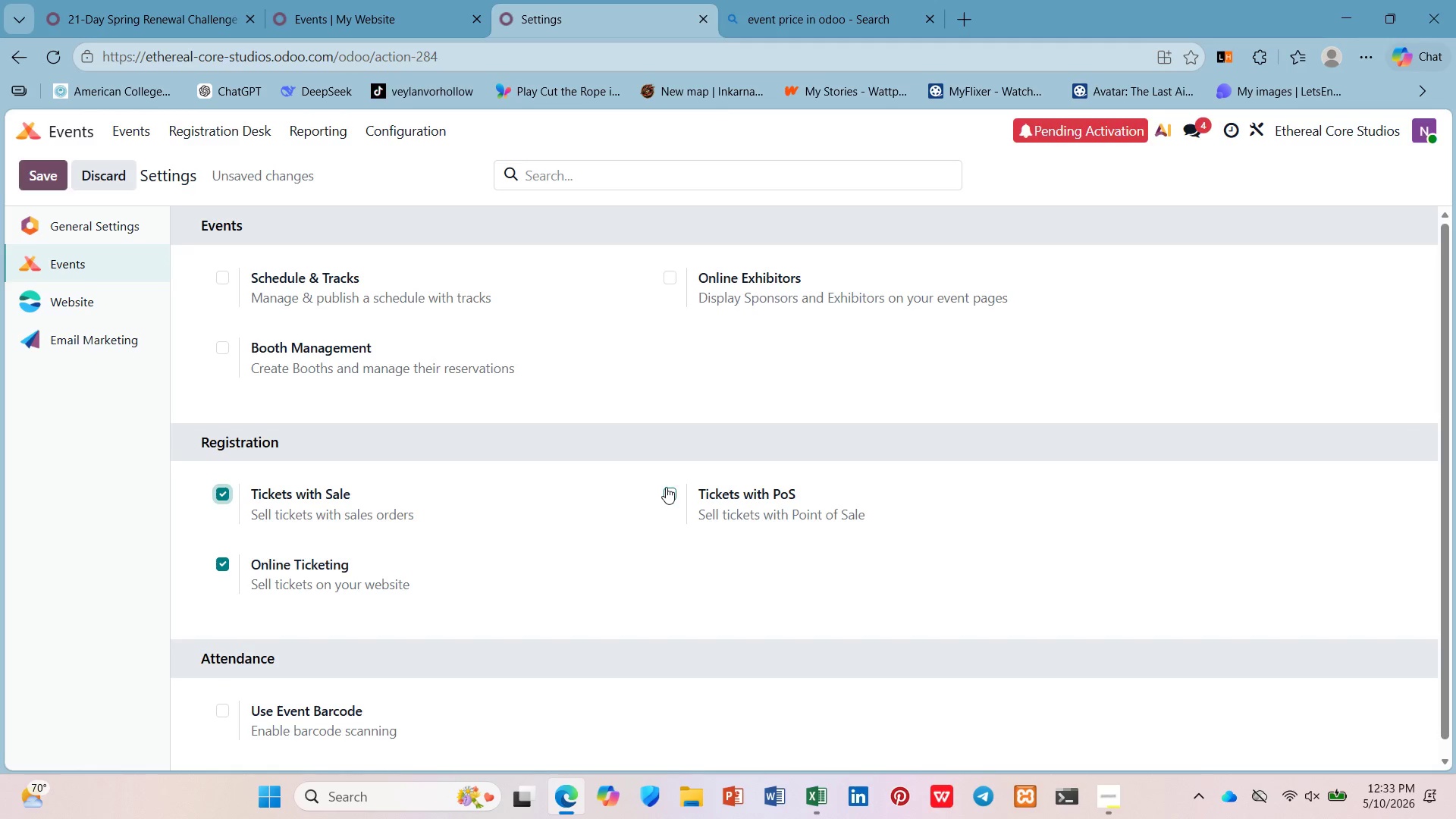 
left_click([207, 487])
 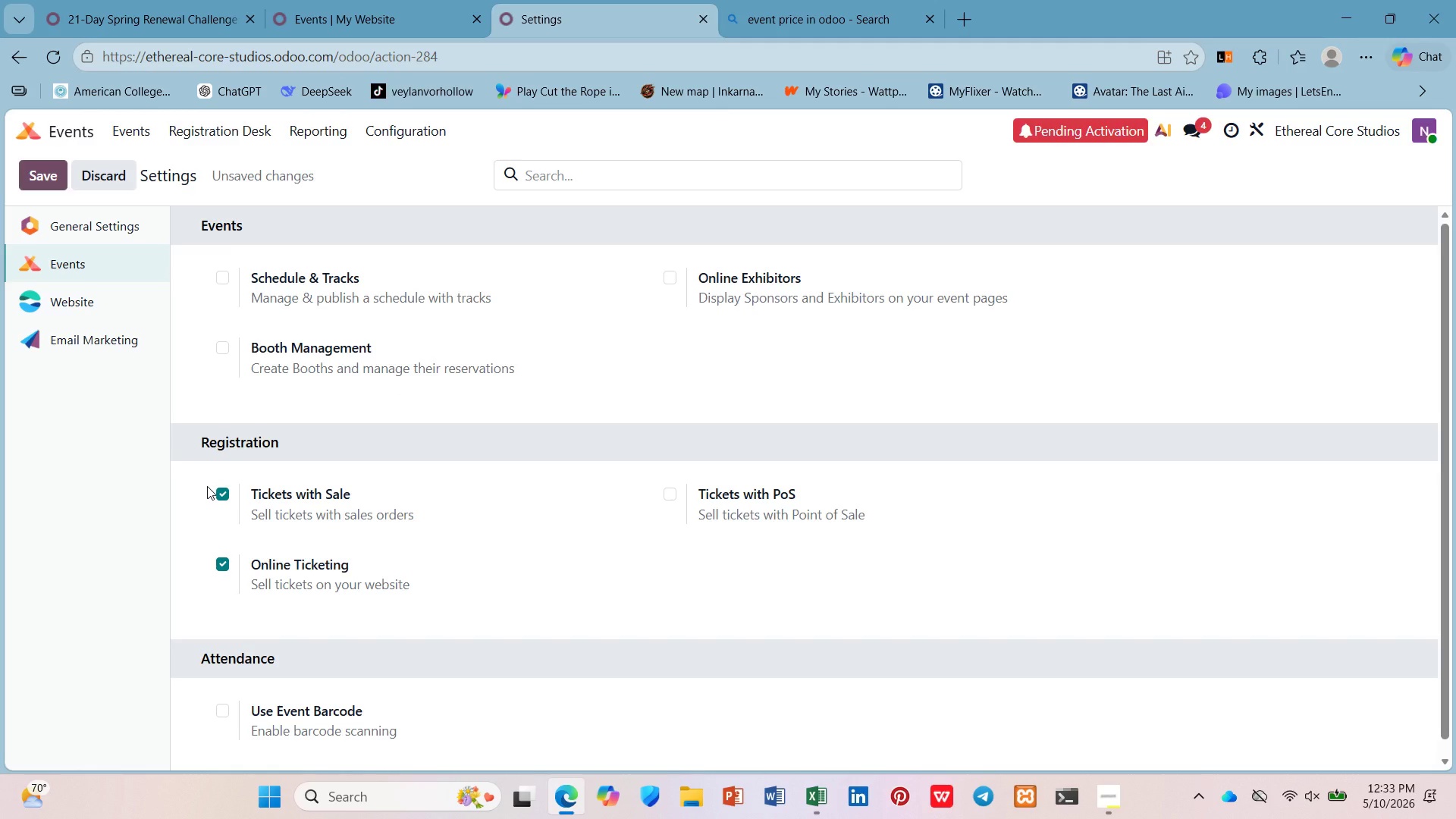 
left_click([207, 486])
 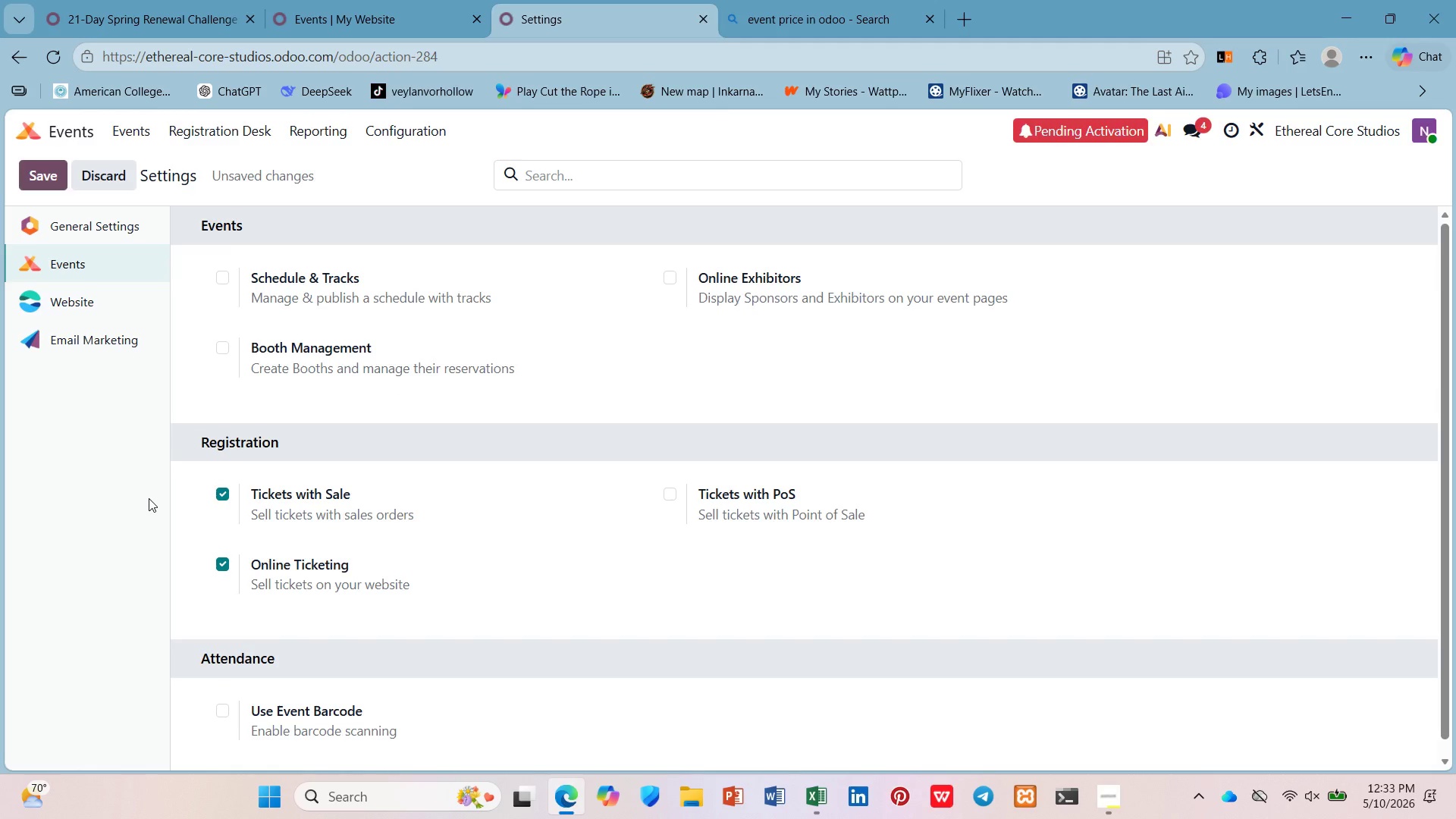 
scroll: coordinate [190, 479], scroll_direction: down, amount: 11.0
 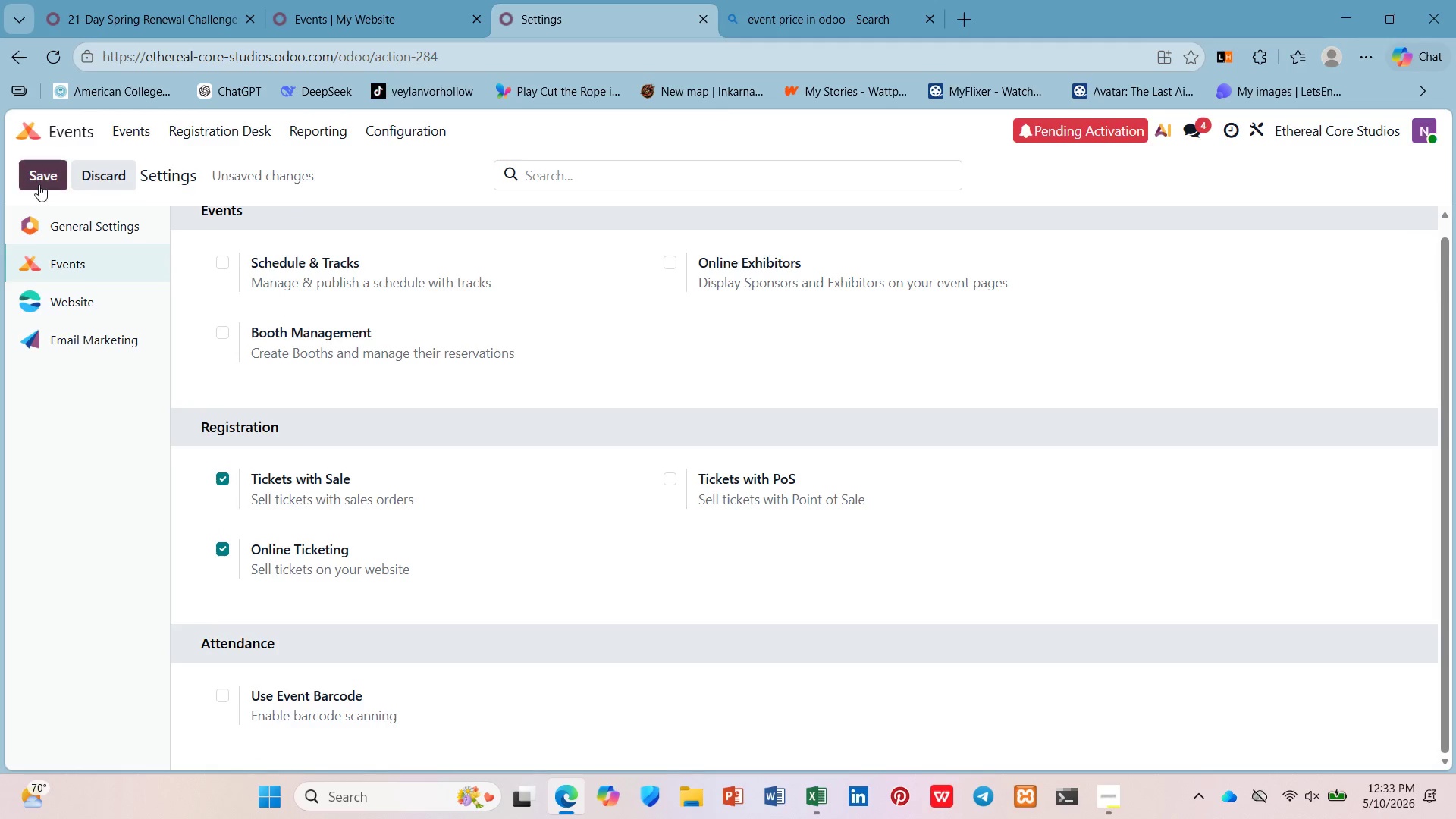 
left_click([39, 184])
 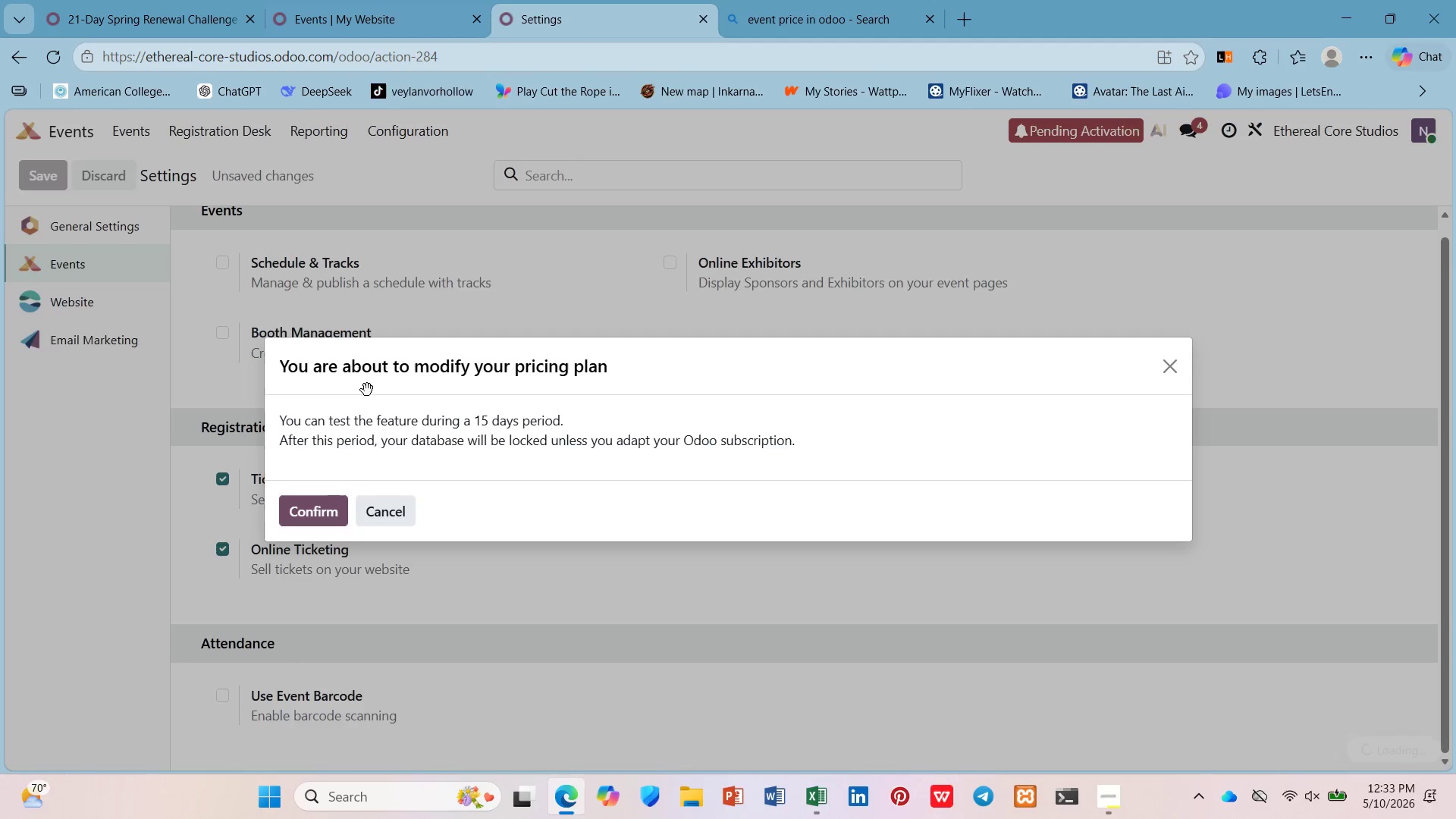 
left_click([336, 502])
 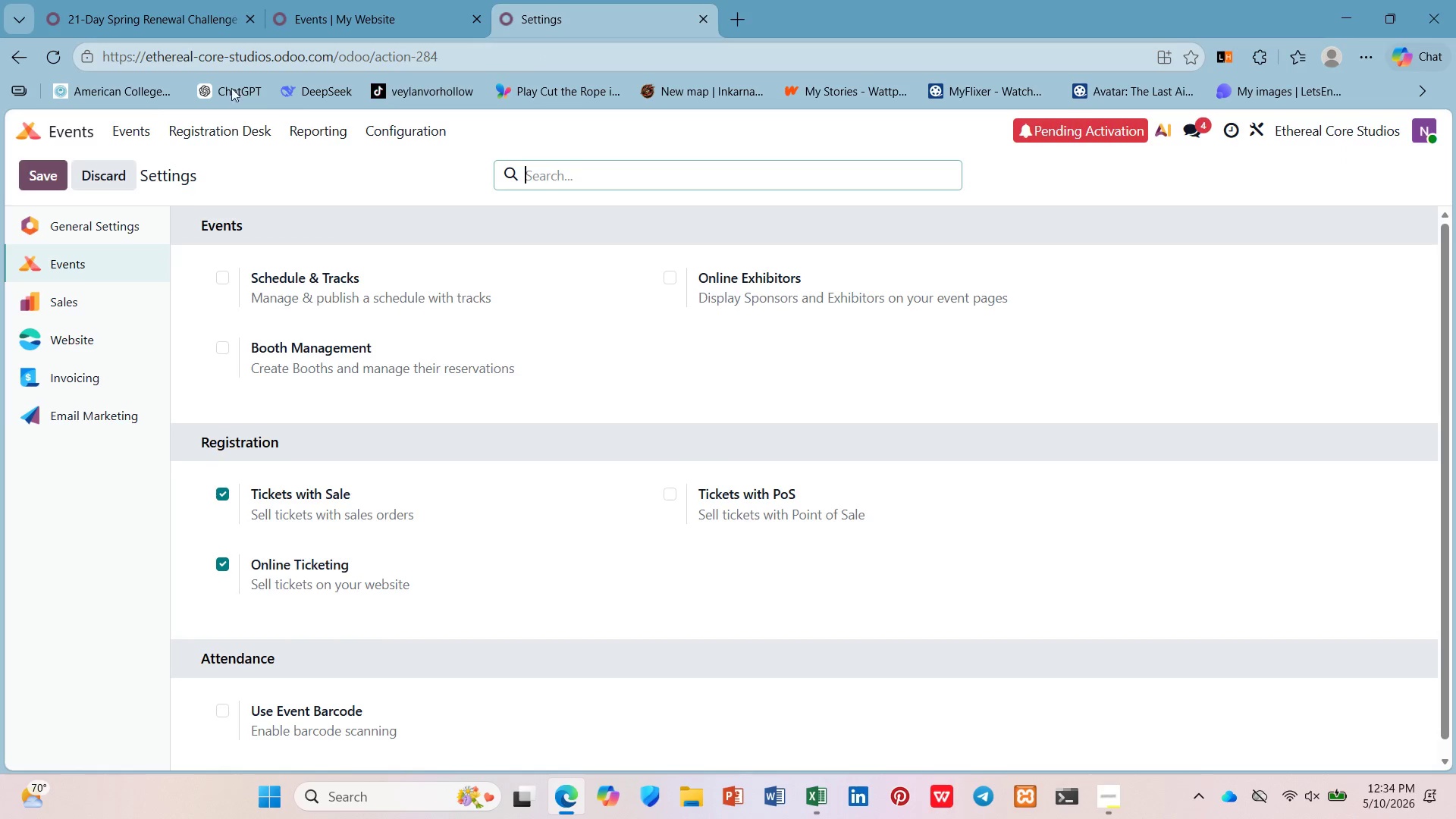 
wait(74.95)
 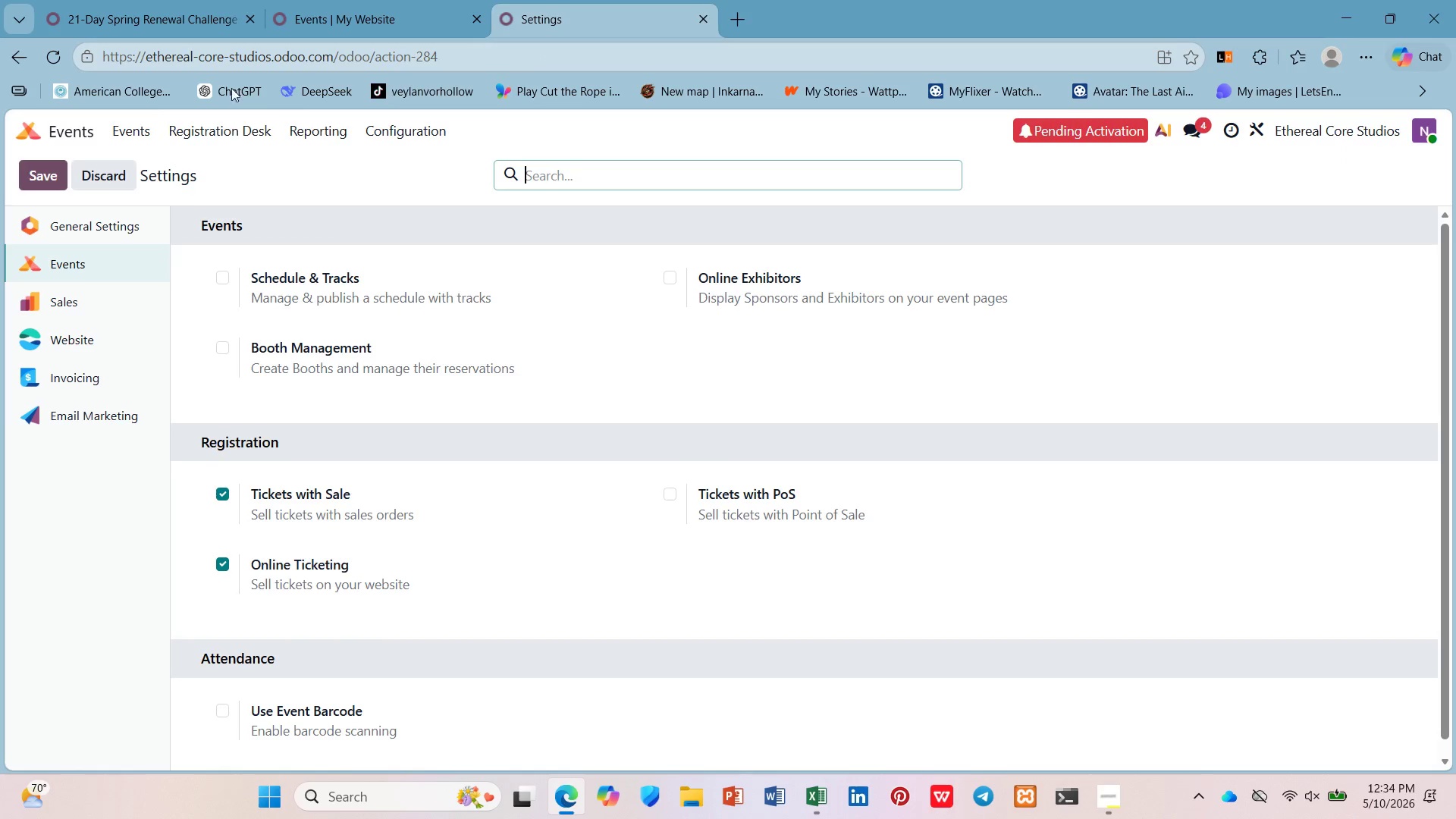 
left_click([180, 278])
 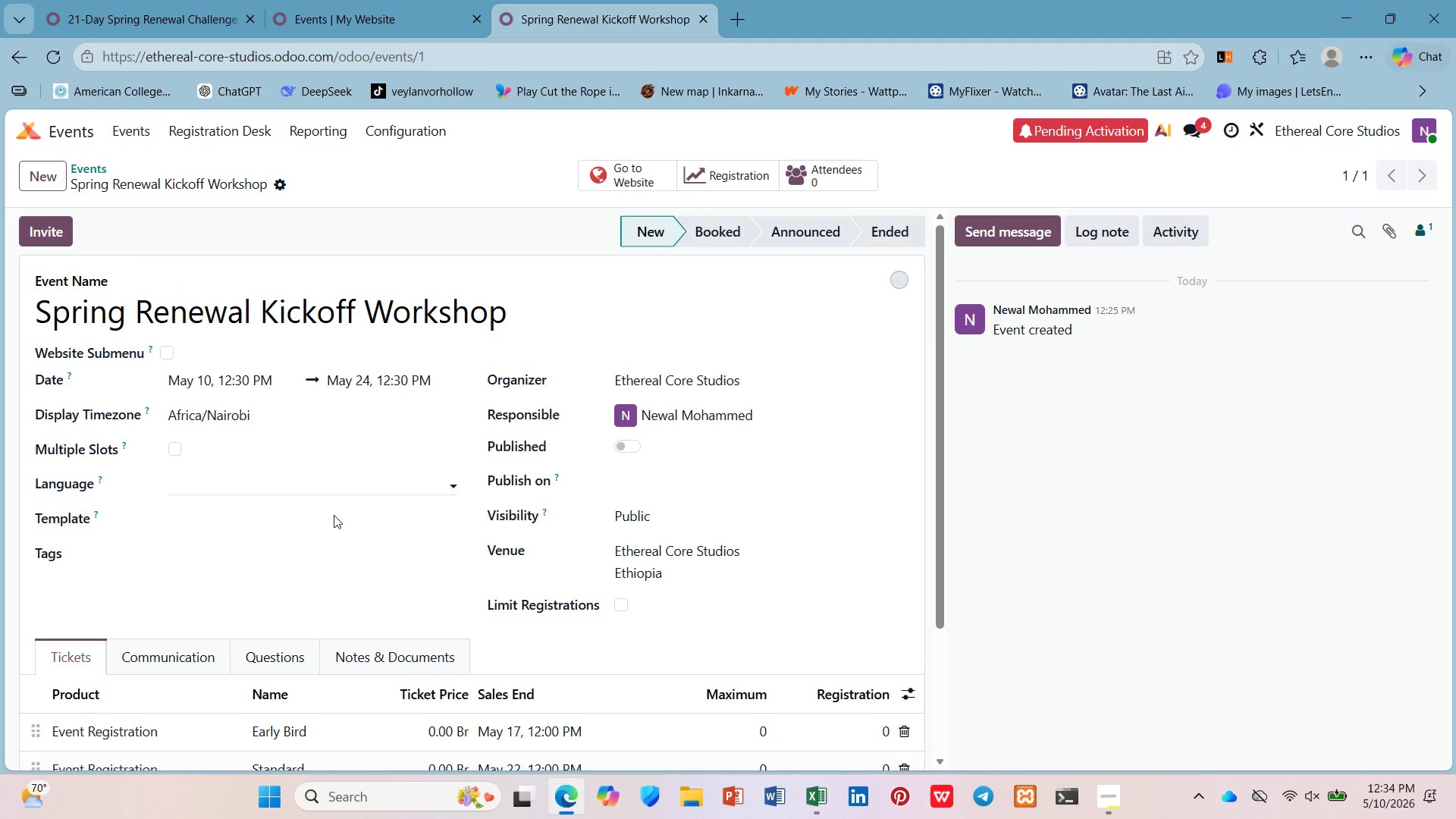 
scroll: coordinate [469, 545], scroll_direction: down, amount: 3.0
 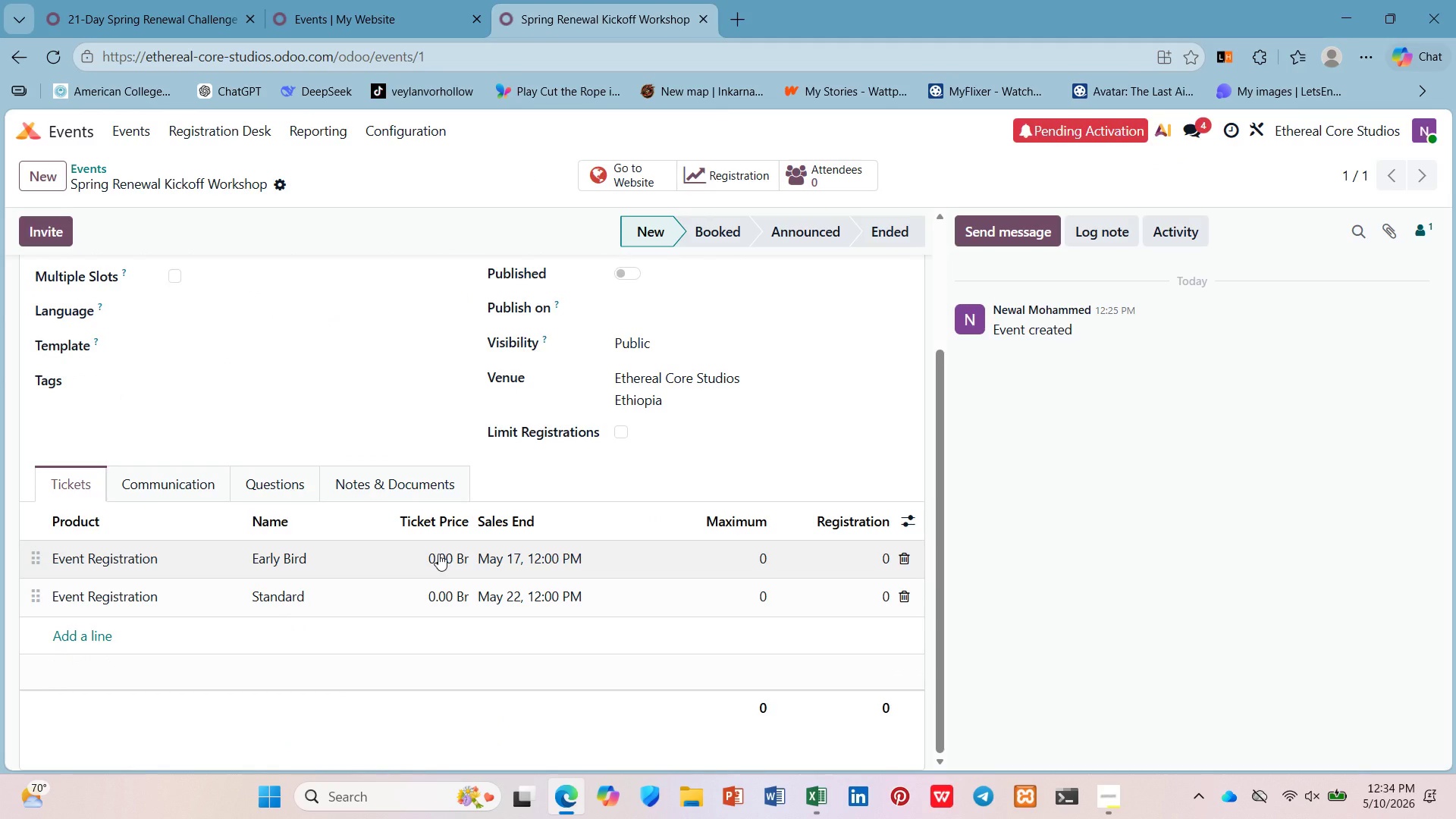 
left_click([438, 552])
 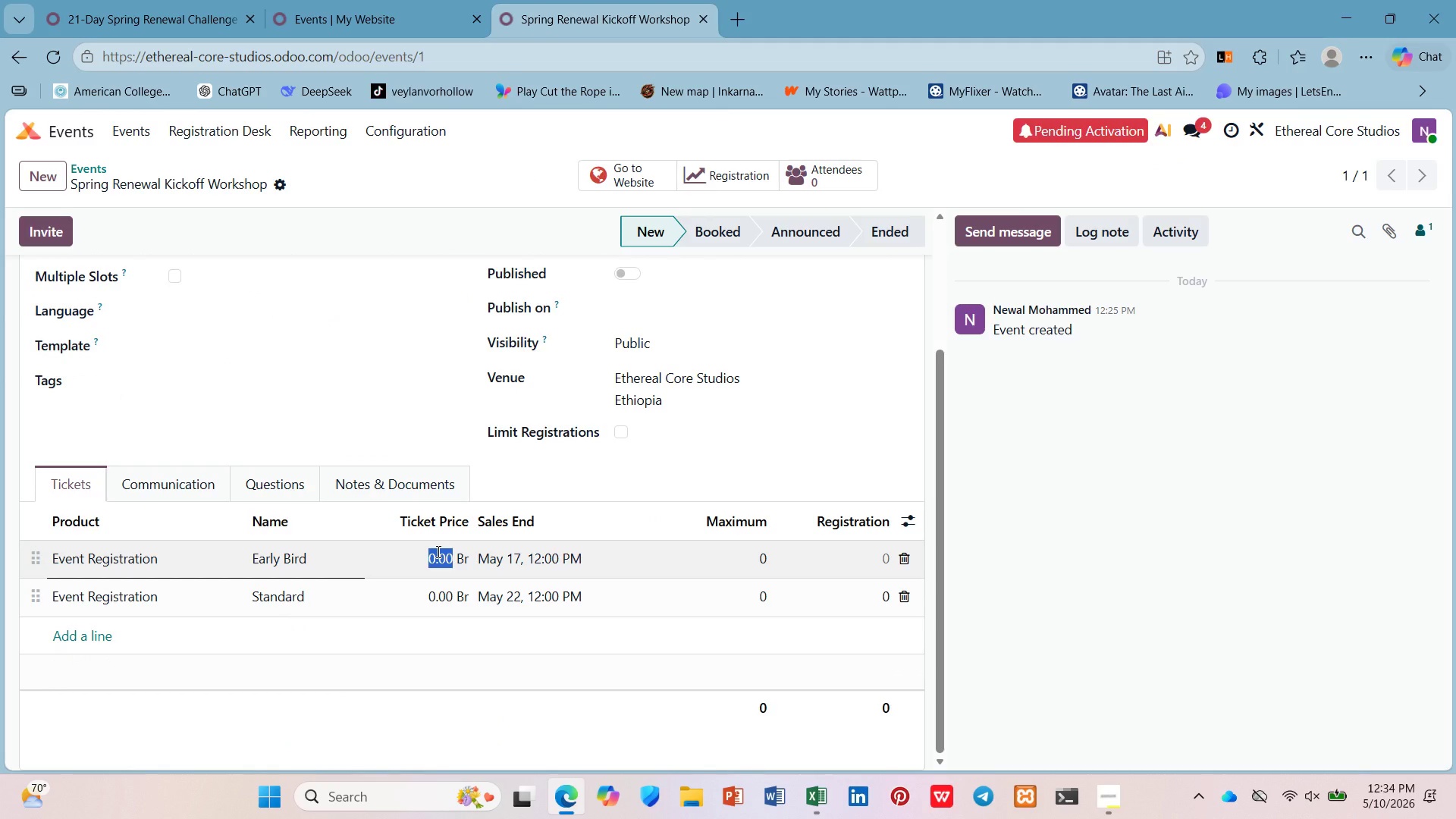 
type(25)
 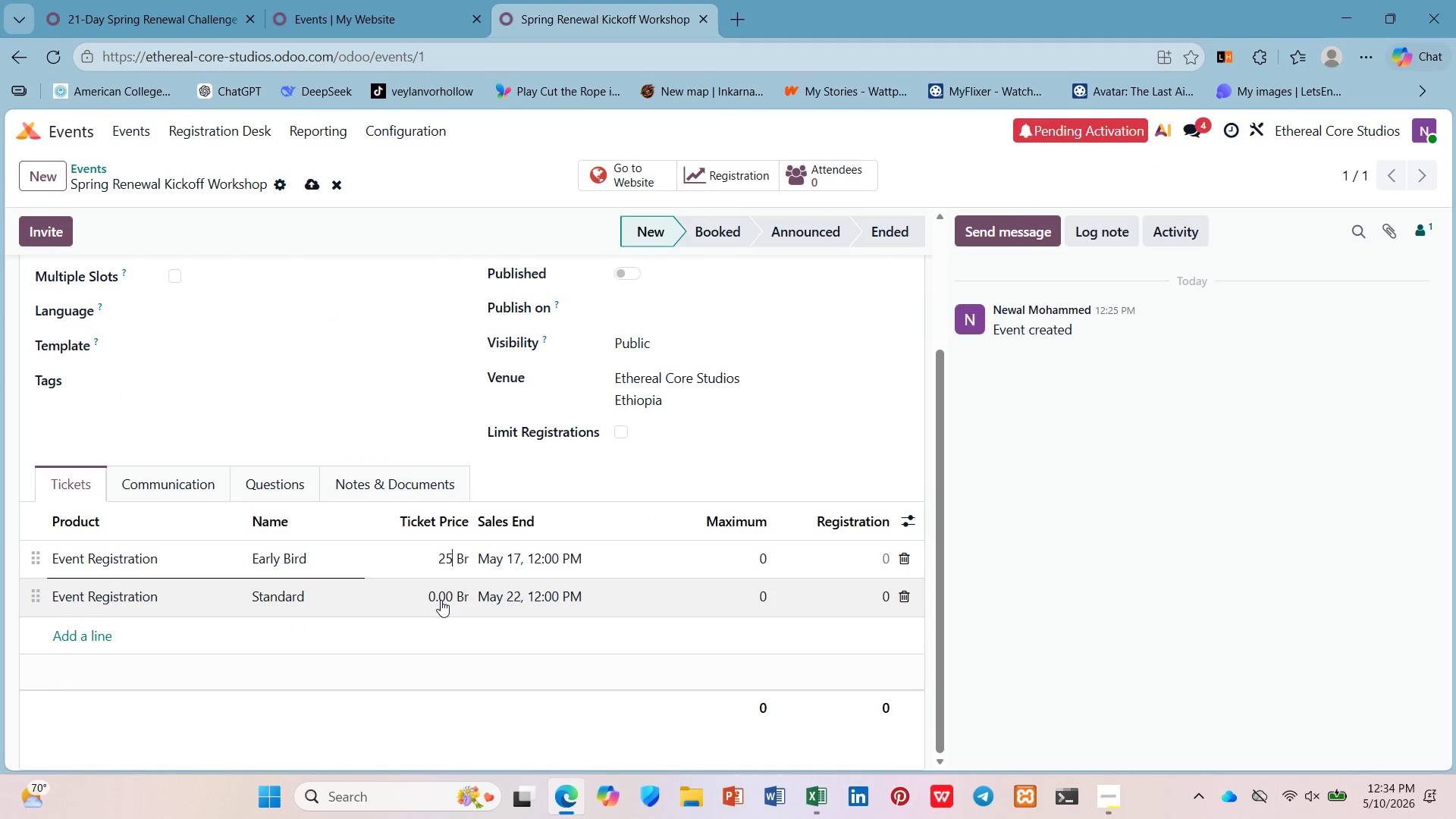 
left_click([441, 600])
 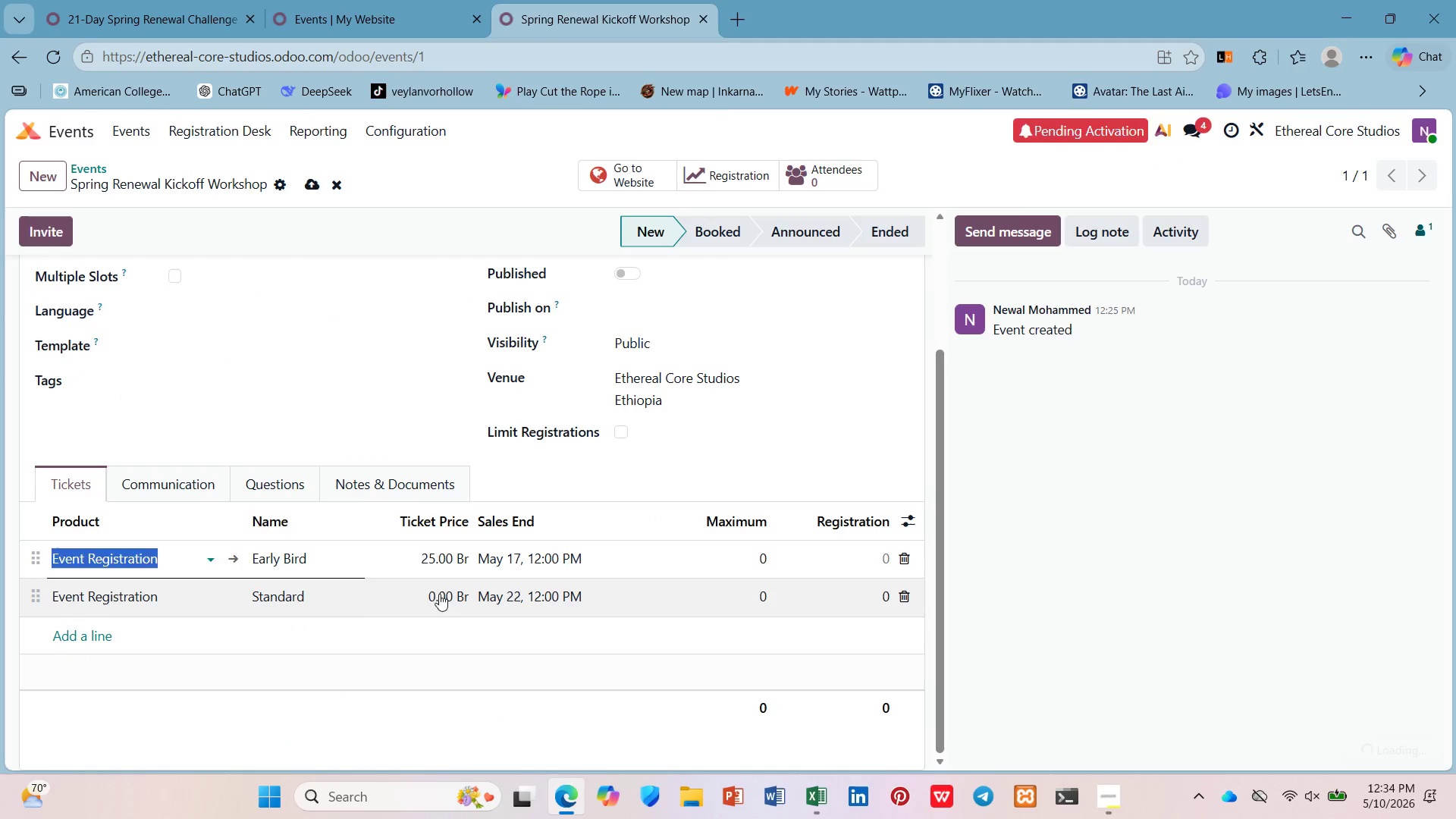 
left_click([438, 588])
 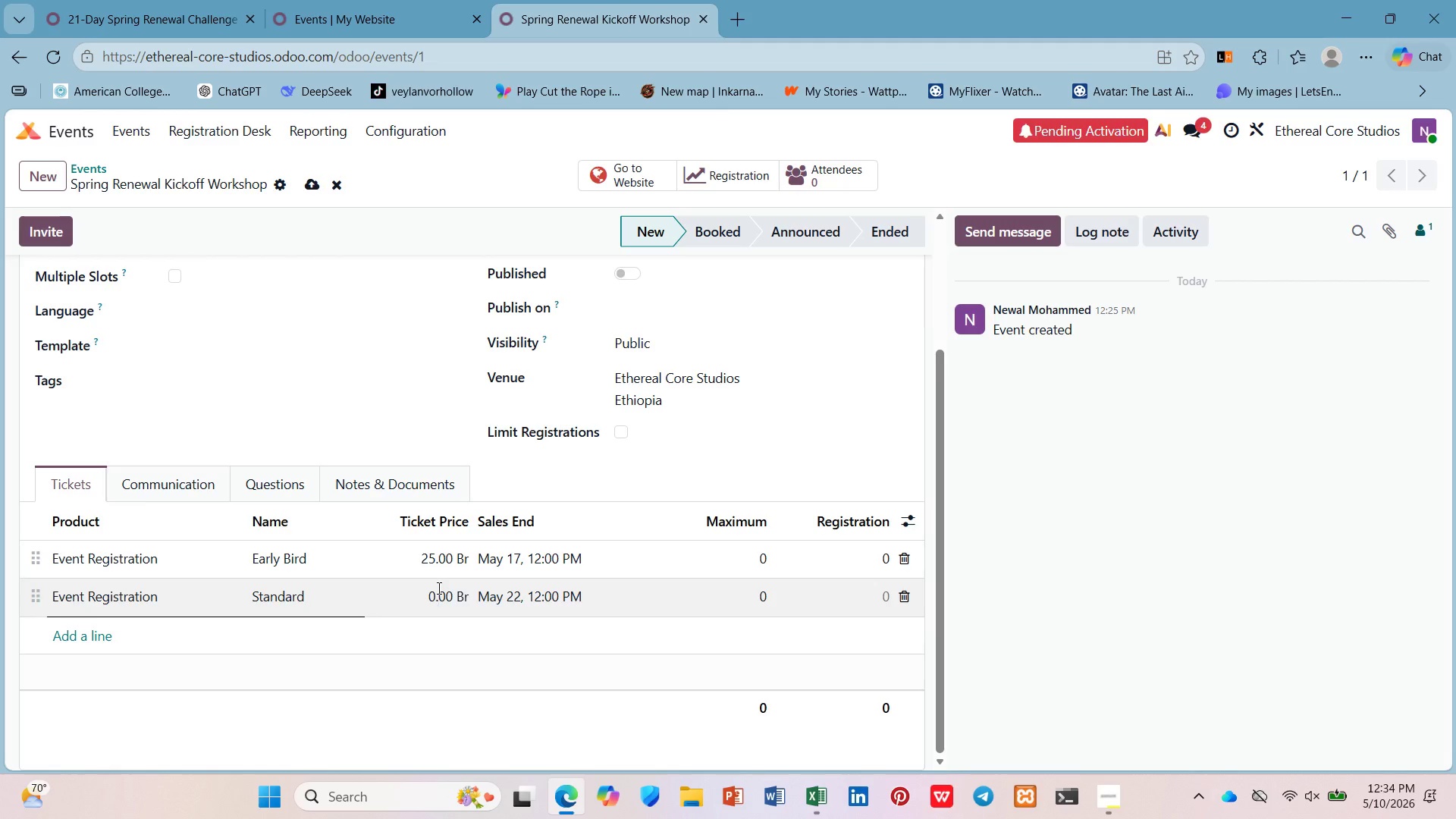 
wait(7.95)
 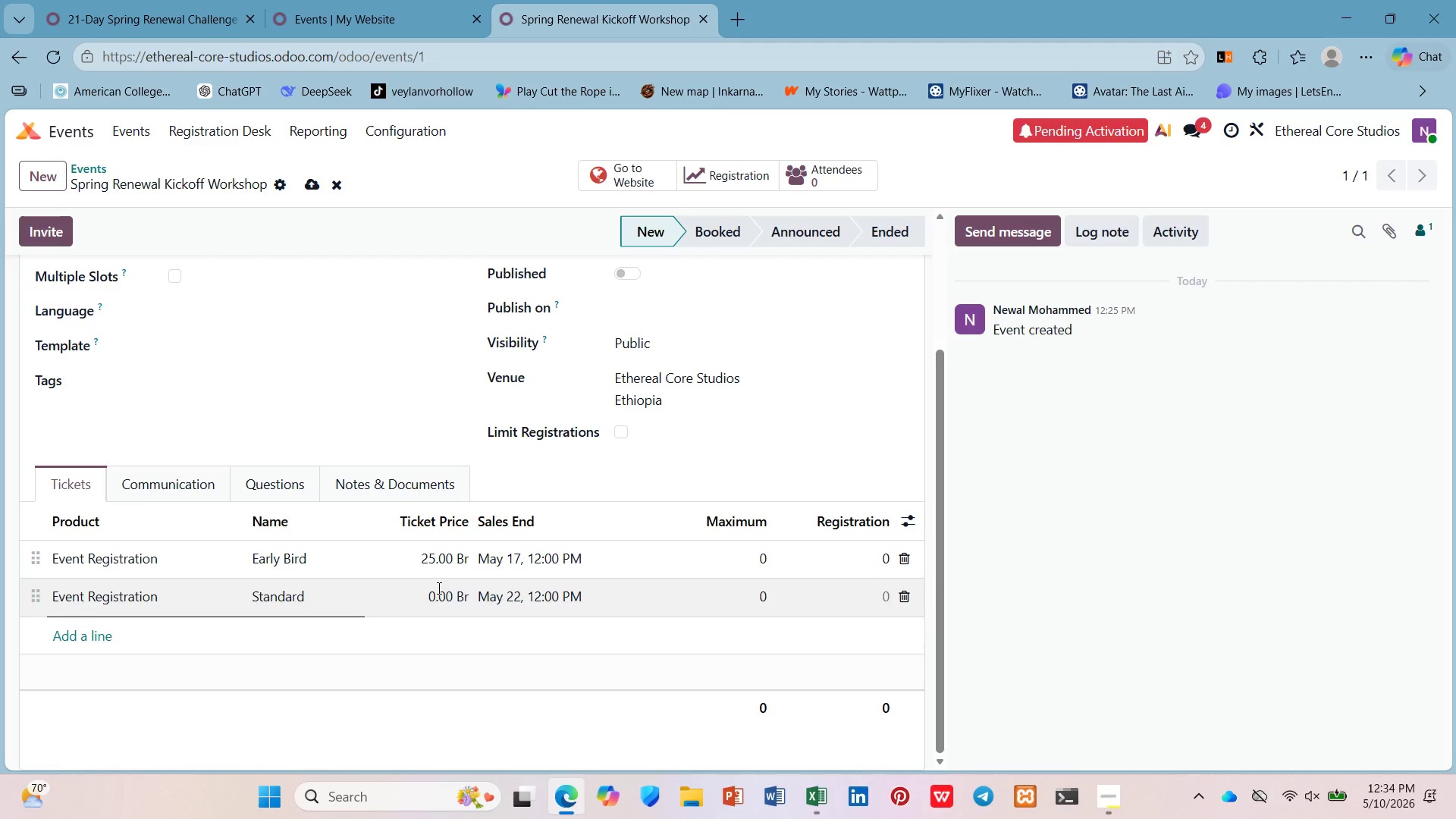 
left_click([506, 597])
 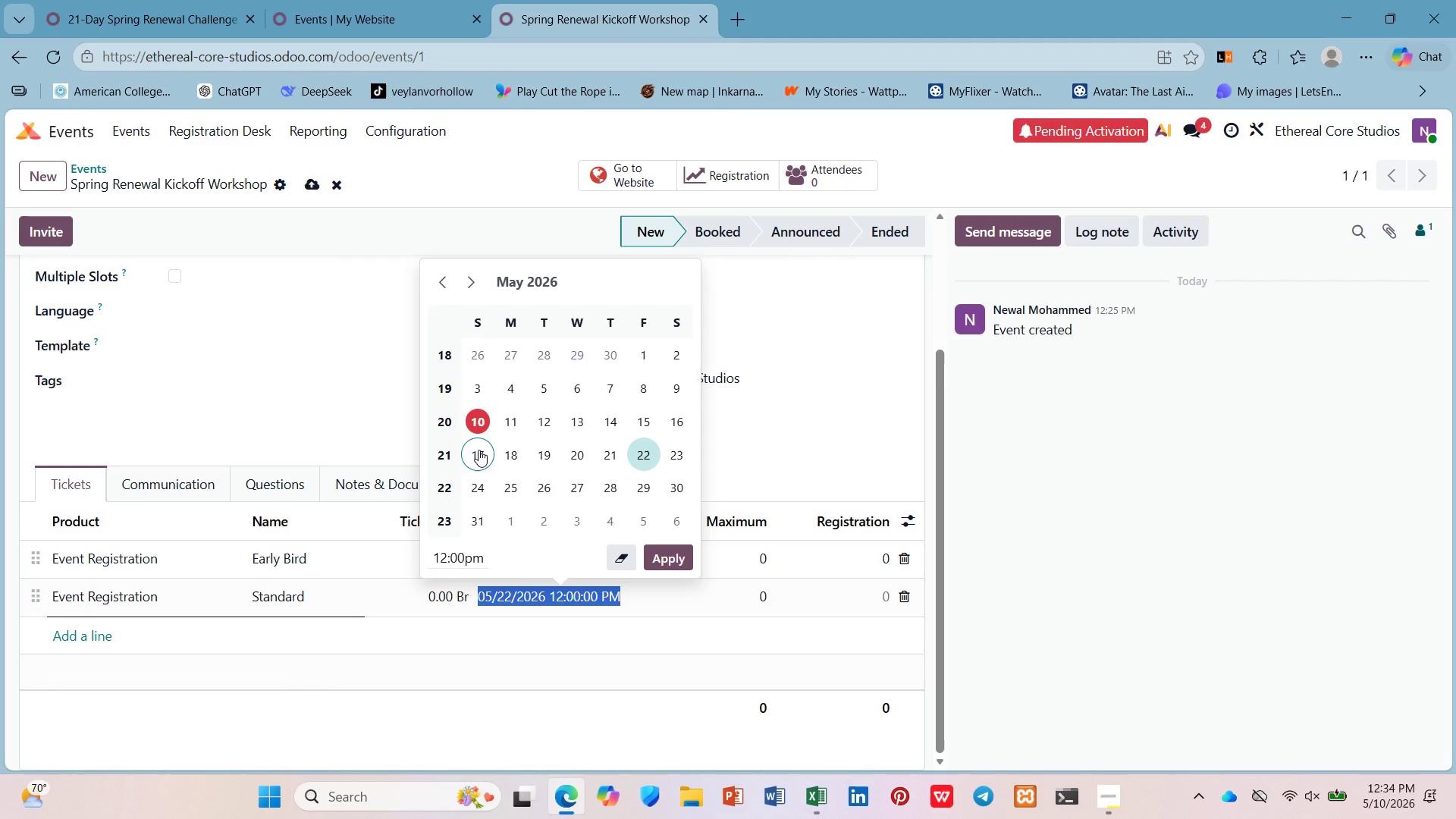 
wait(5.42)
 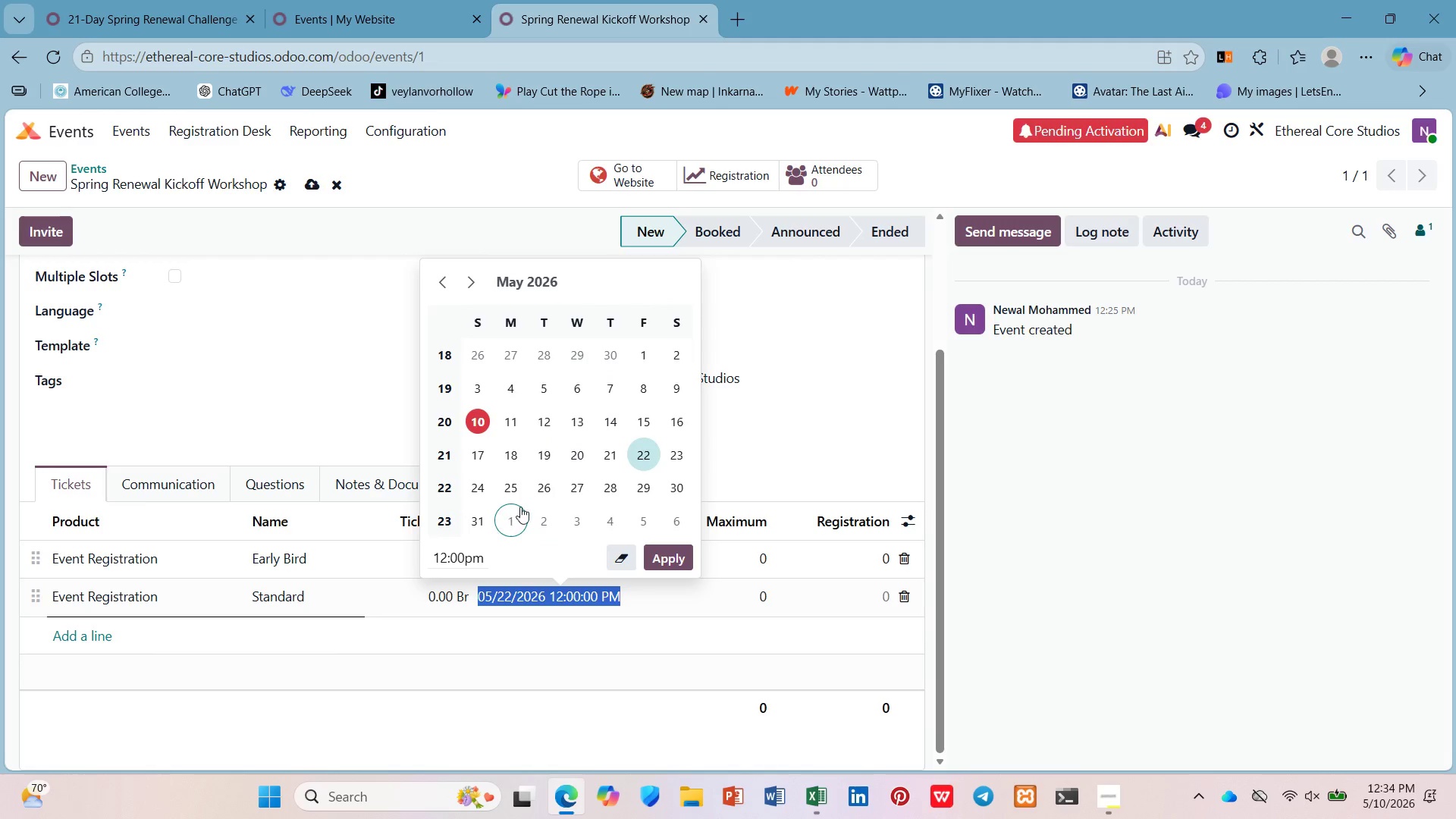 
left_click([676, 419])
 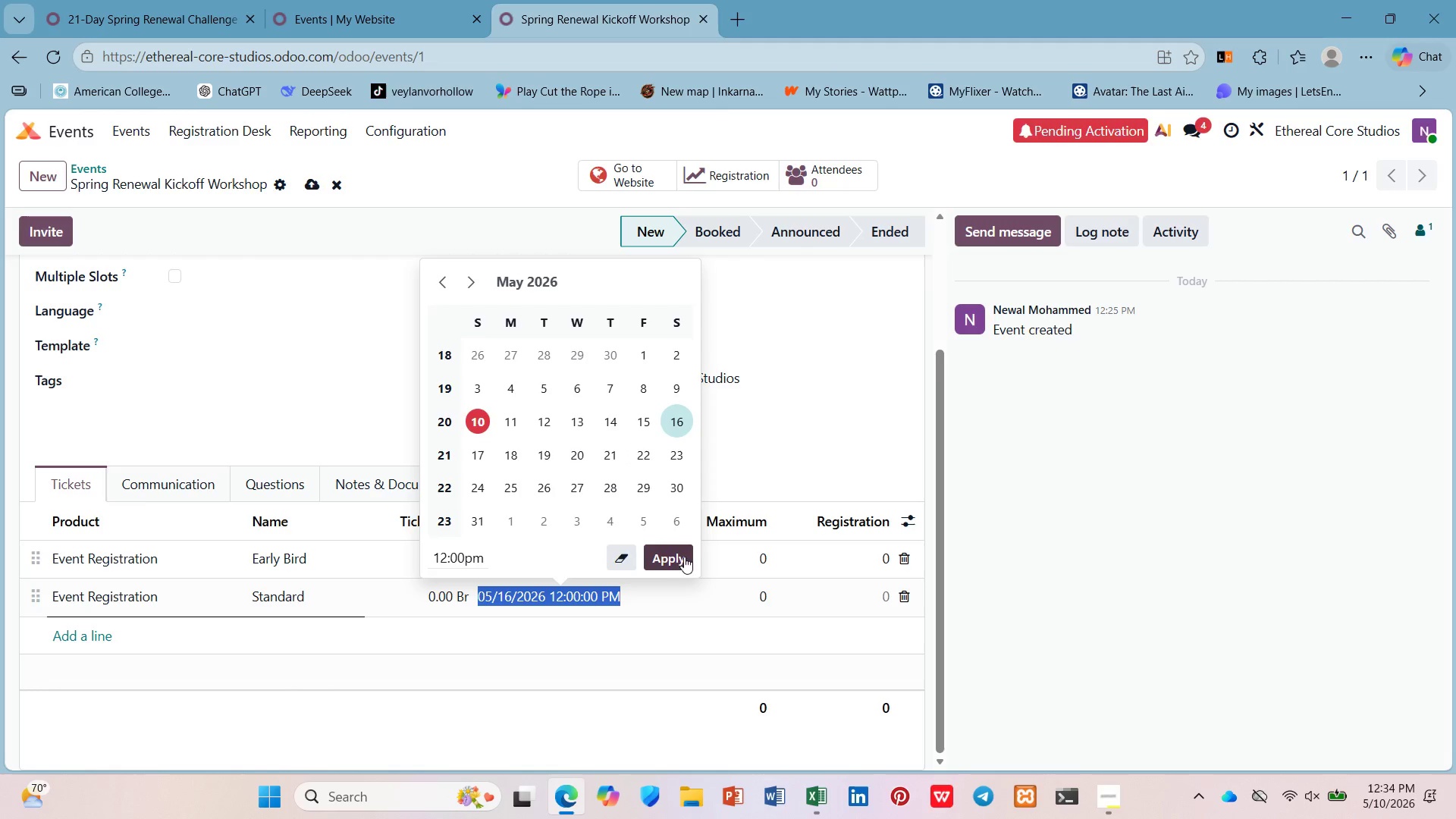 
left_click_drag(start_coordinate=[682, 555], to_coordinate=[674, 555])
 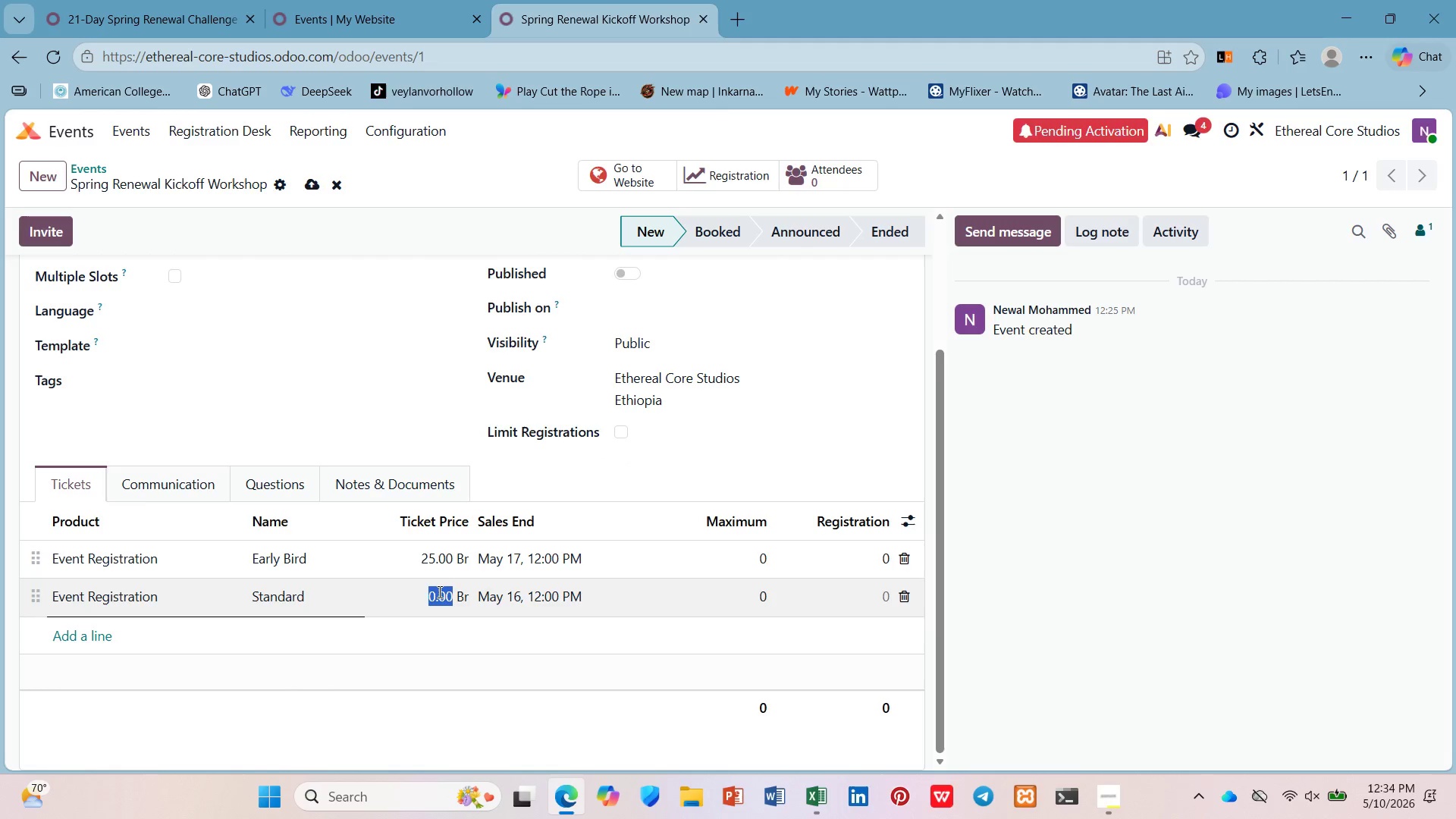 
left_click([437, 592])
 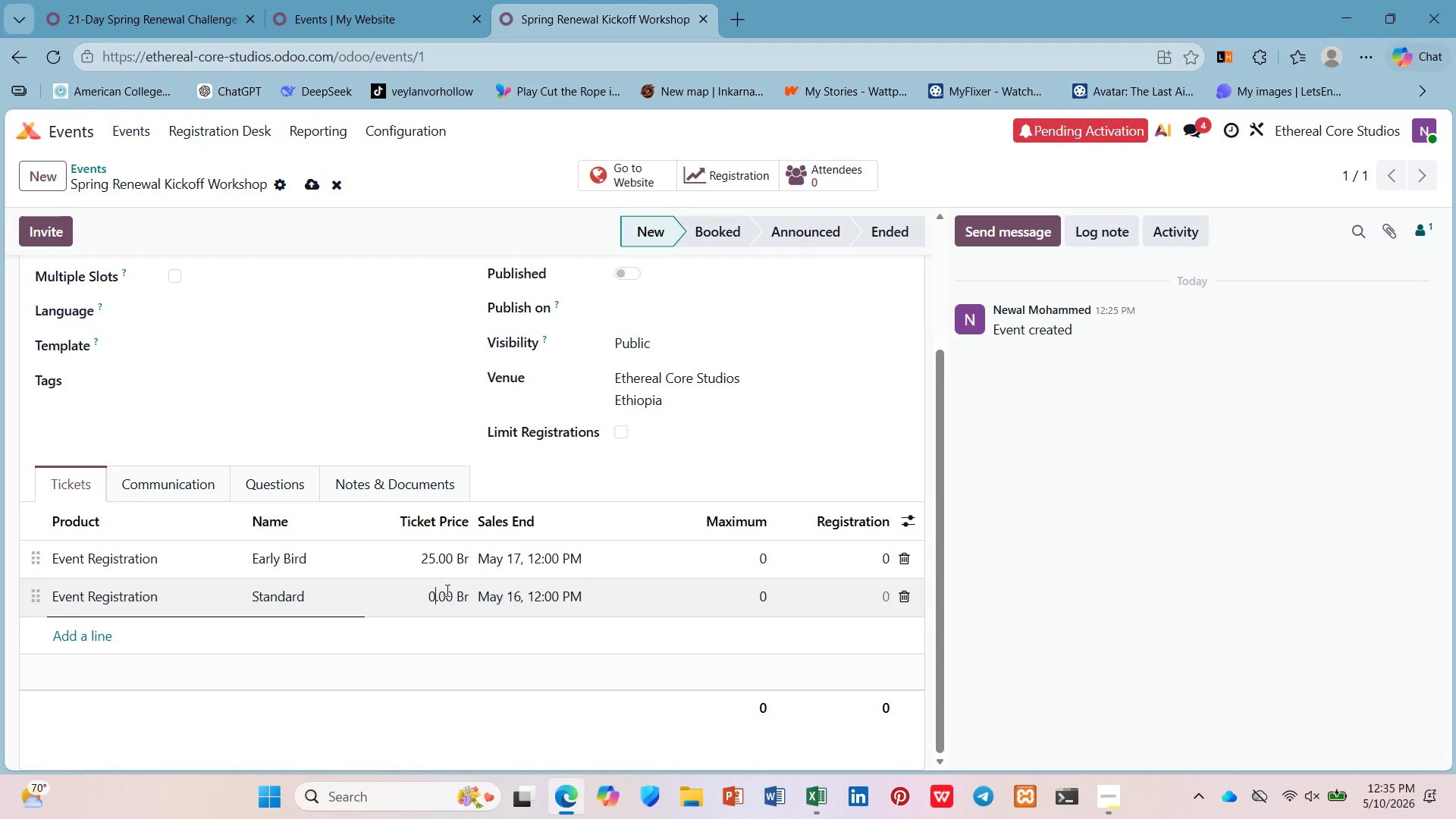 
left_click([519, 591])
 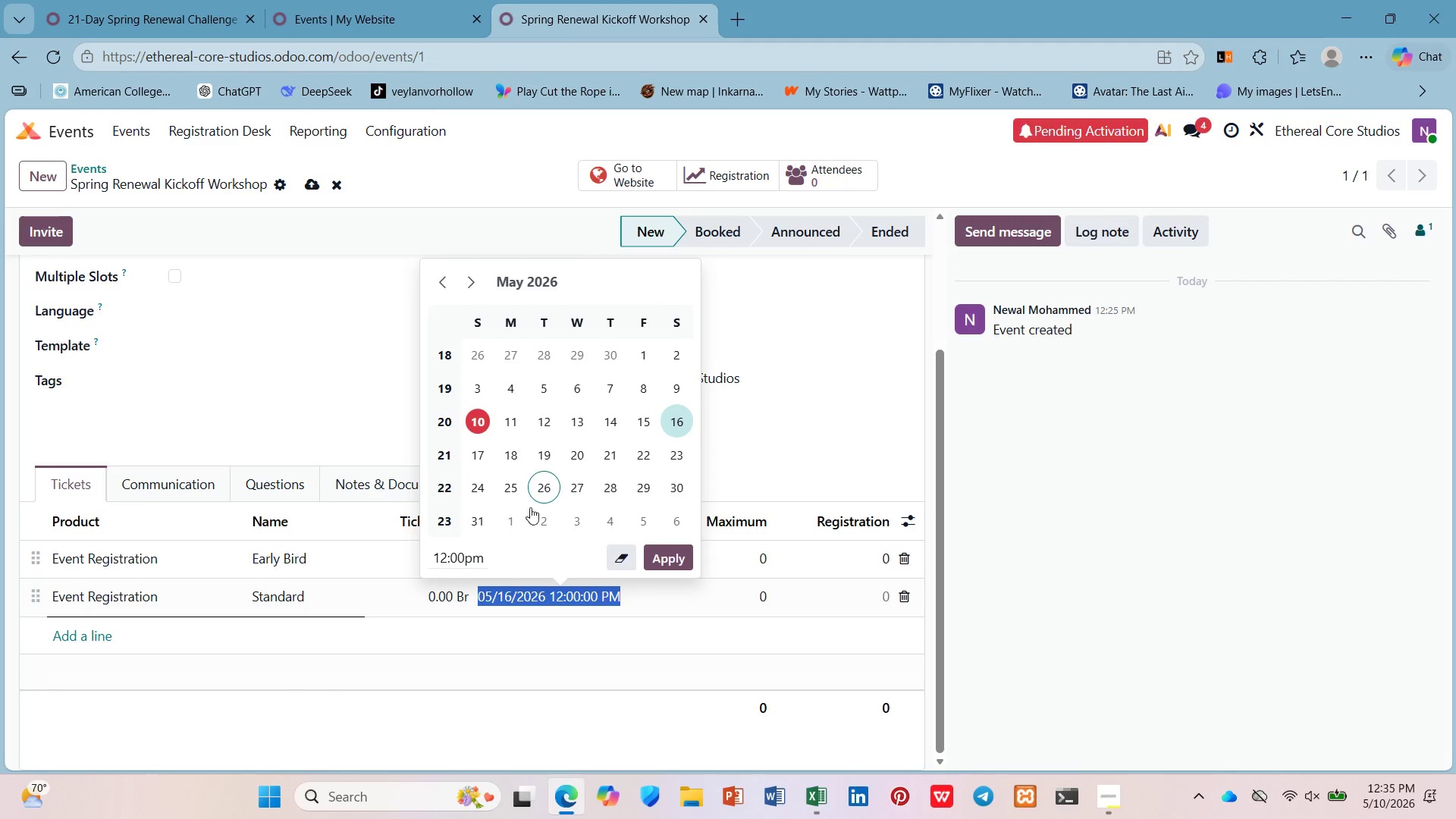 
left_click([504, 639])
 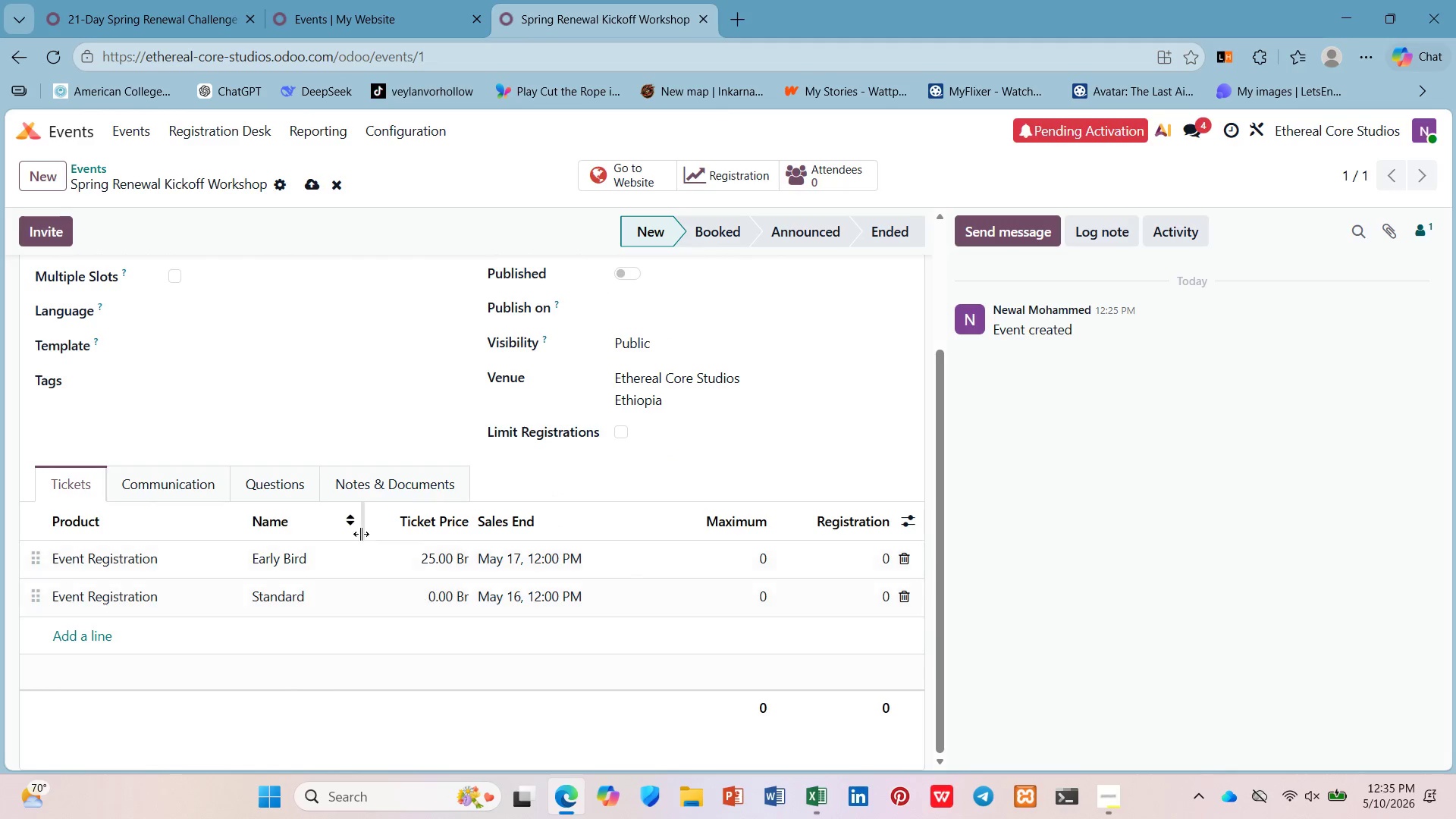 
scroll: coordinate [359, 528], scroll_direction: up, amount: 4.0
 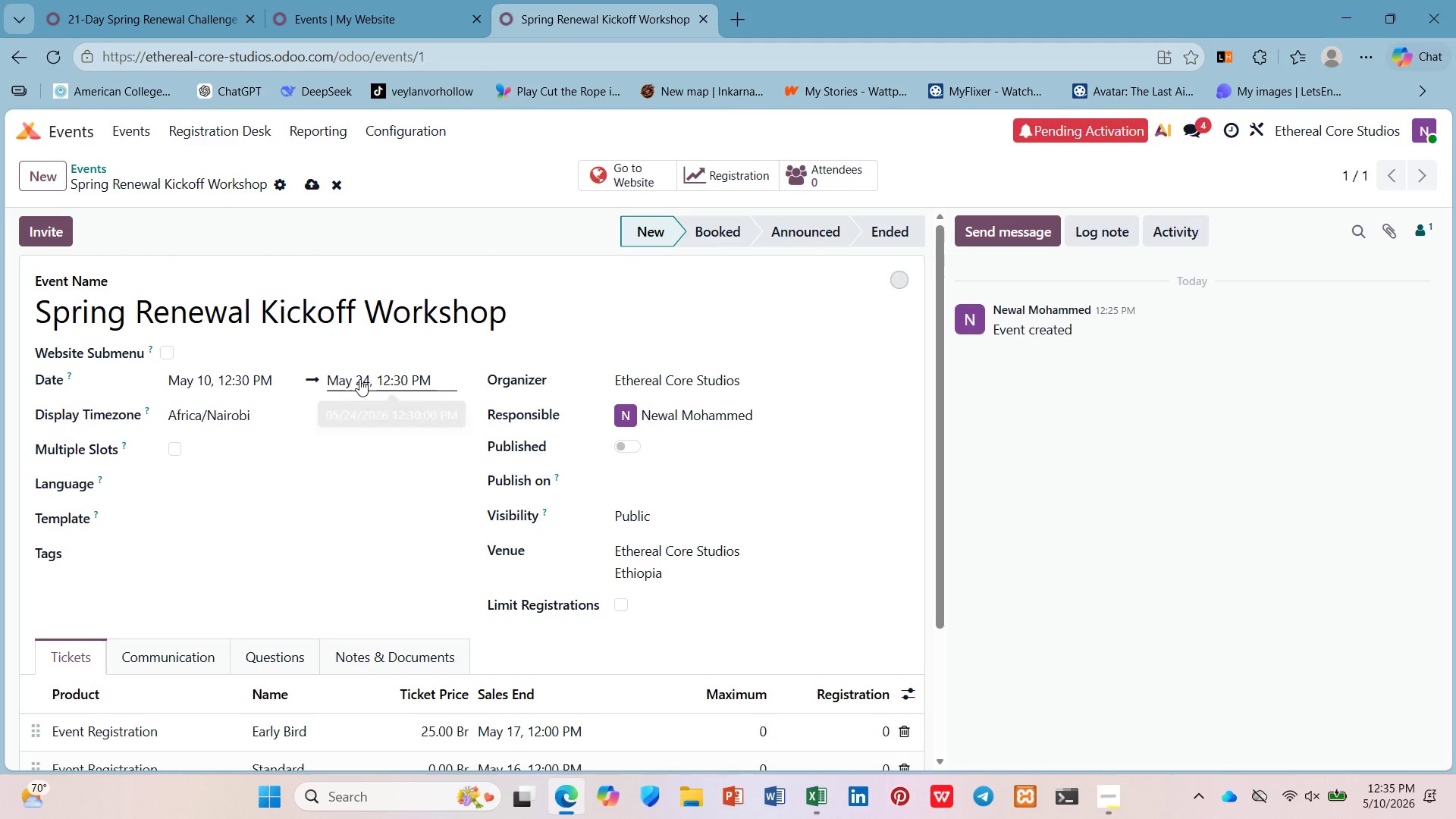 
scroll: coordinate [366, 381], scroll_direction: down, amount: 4.0
 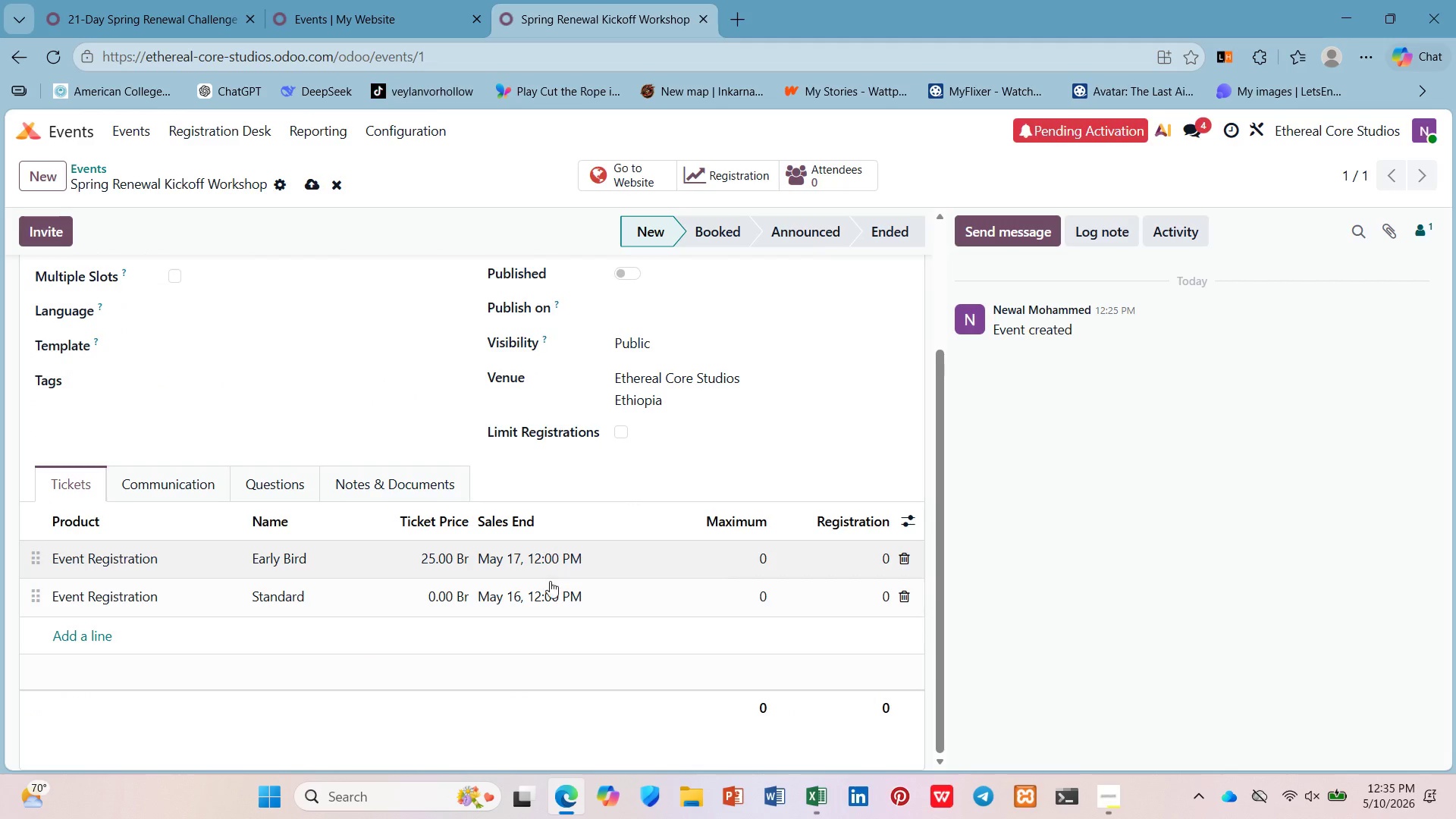 
left_click([550, 588])
 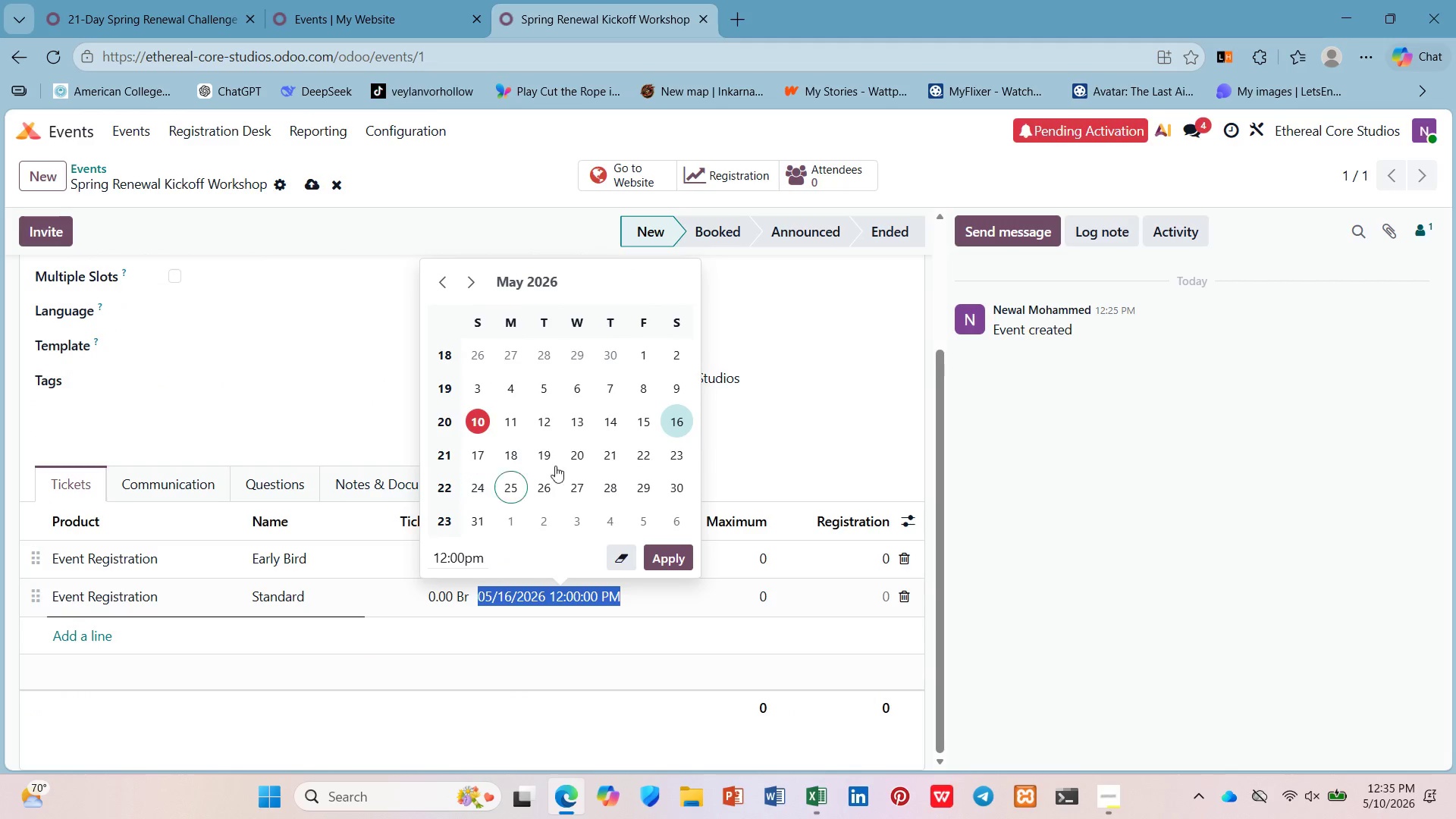 
left_click([673, 456])
 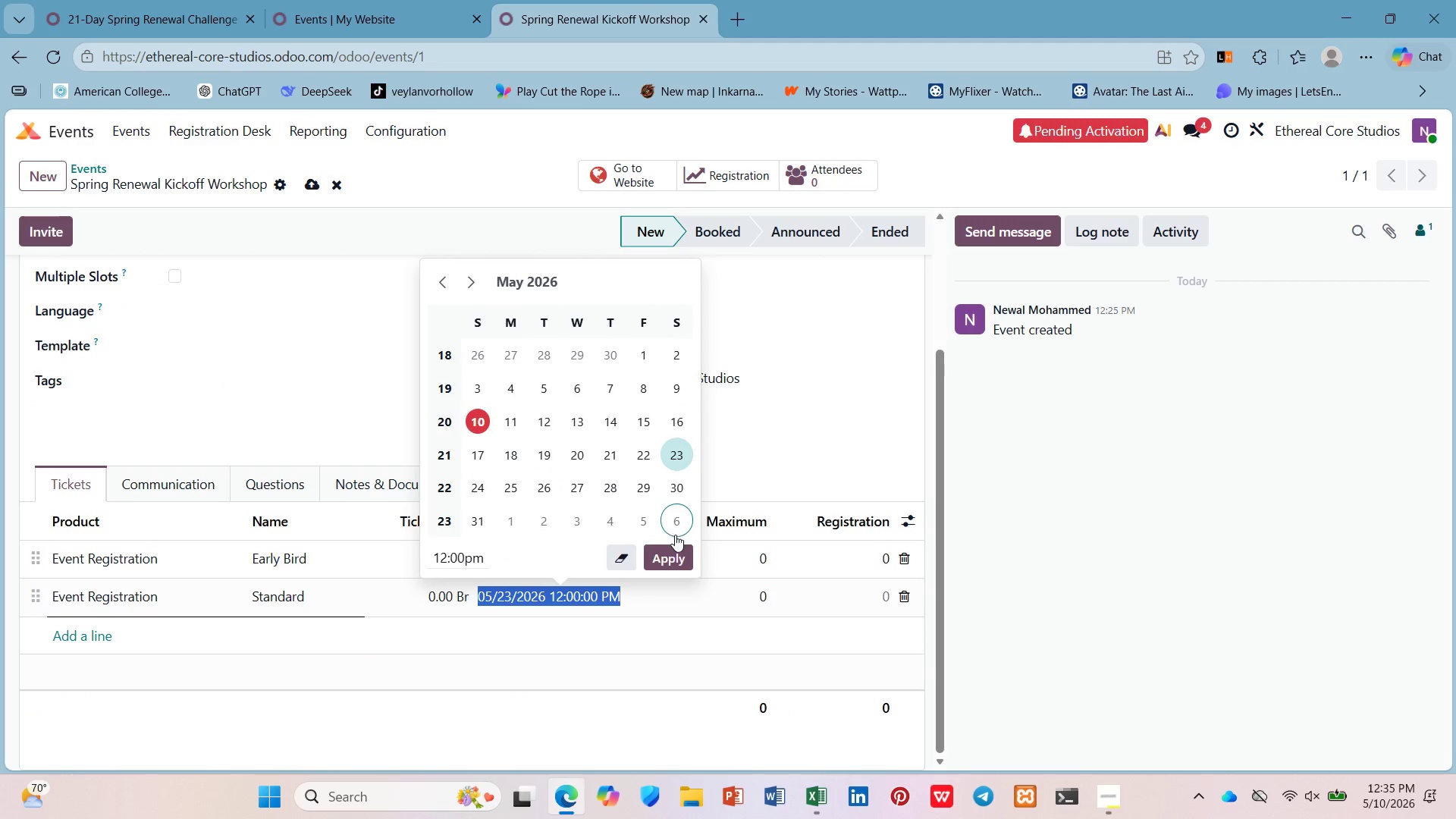 
left_click_drag(start_coordinate=[676, 549], to_coordinate=[669, 557])
 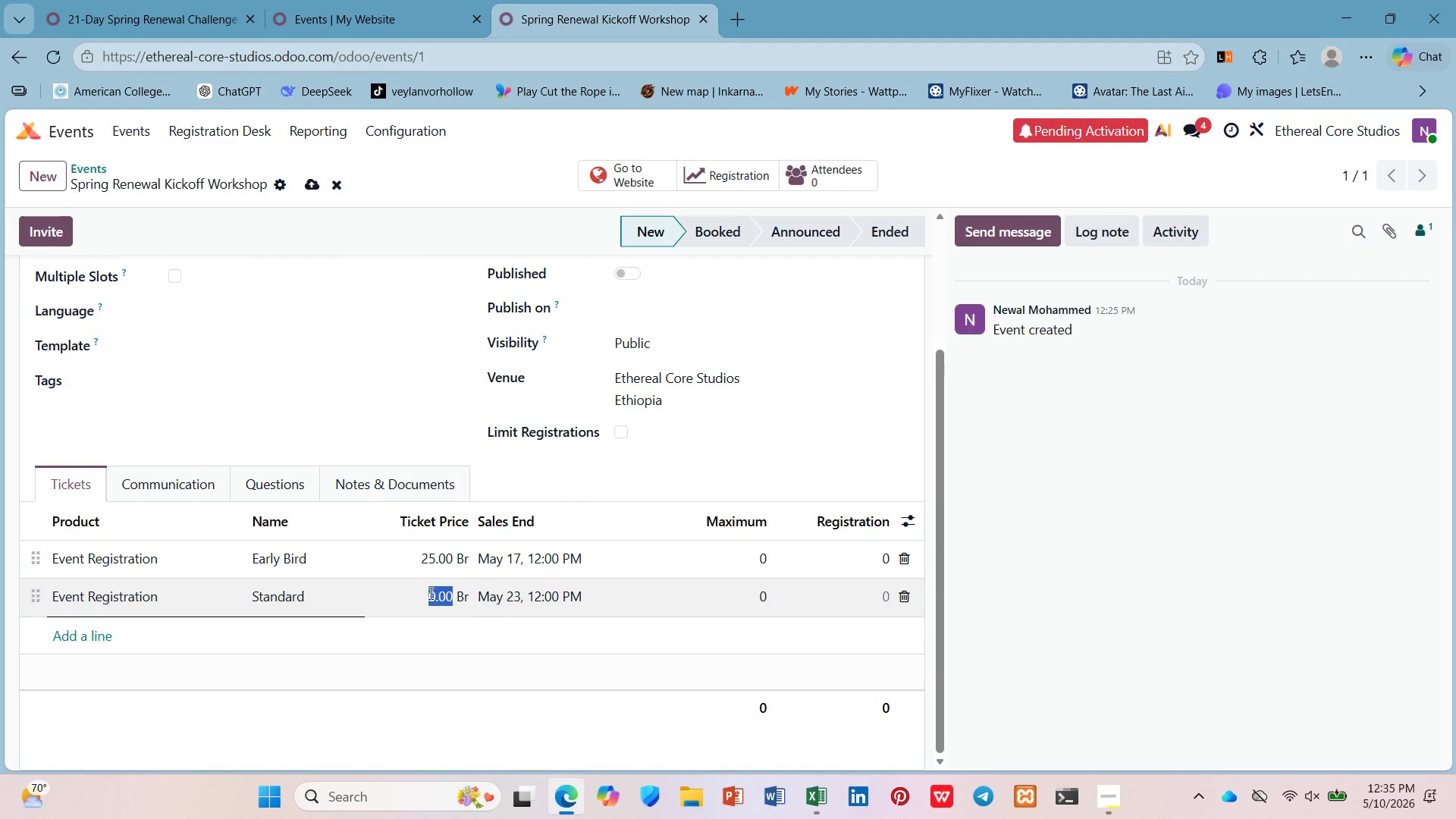 
type(45)
 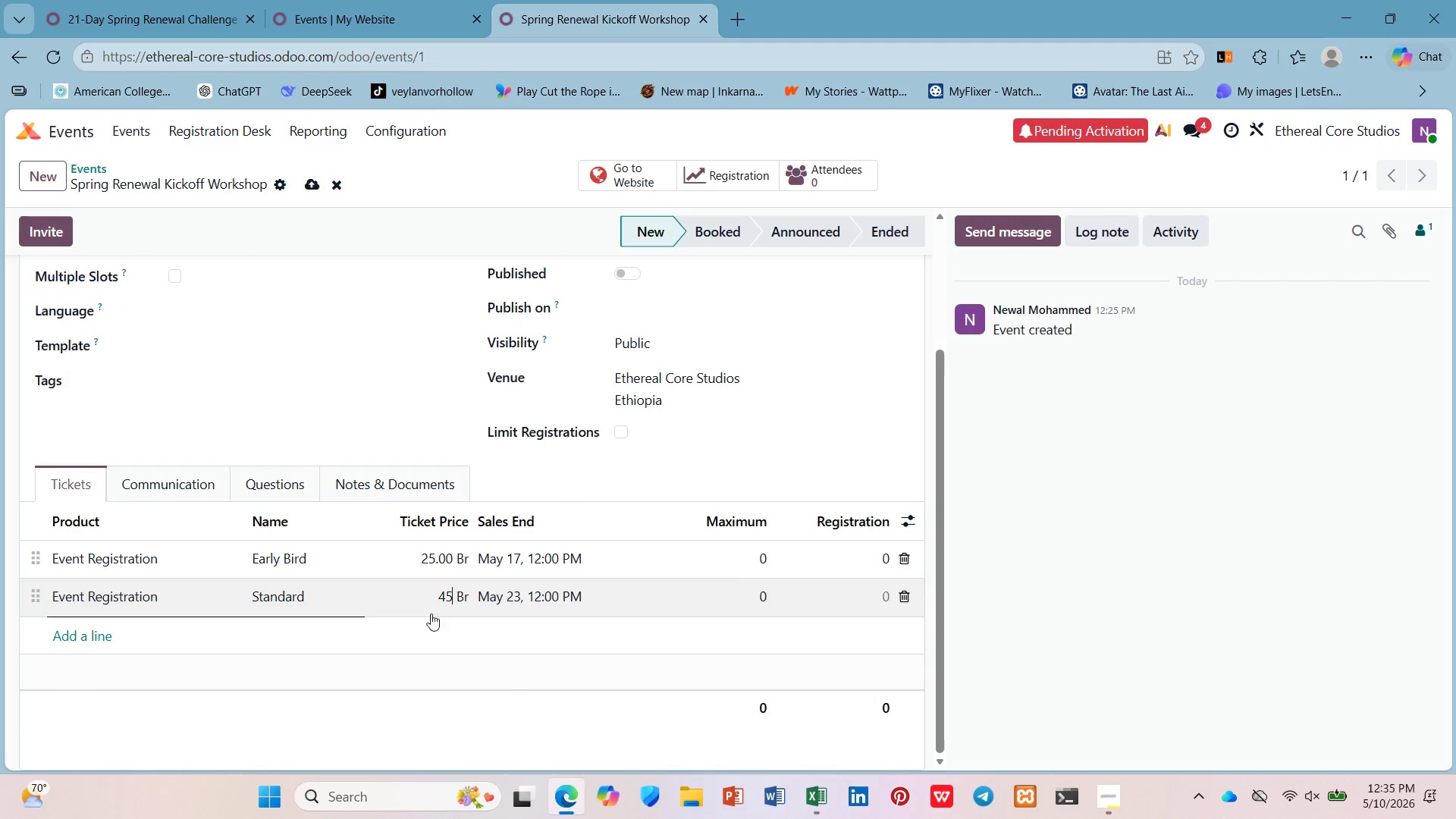 
left_click([432, 616])
 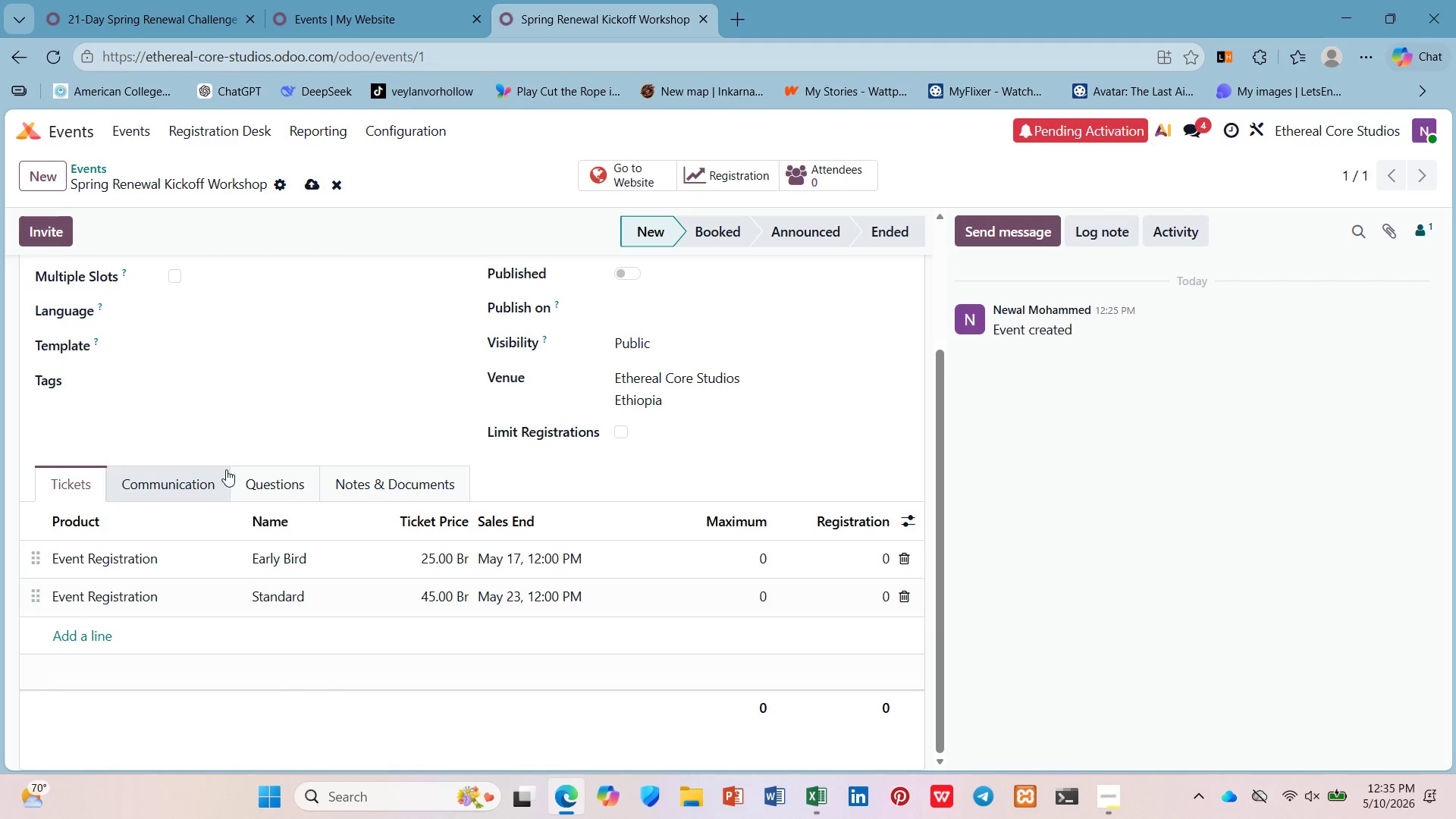 
wait(8.7)
 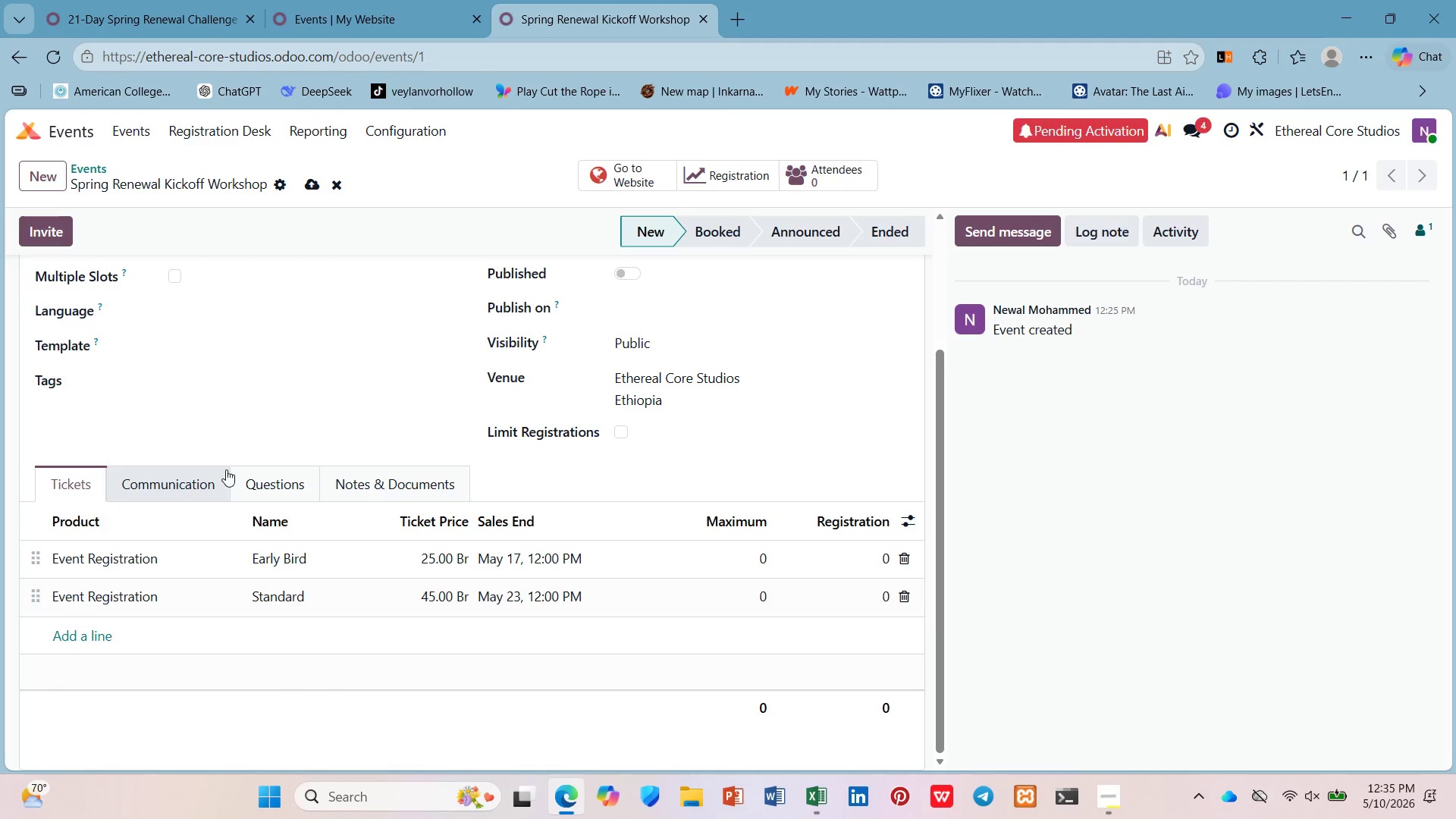 
scroll: coordinate [530, 428], scroll_direction: up, amount: 4.0
 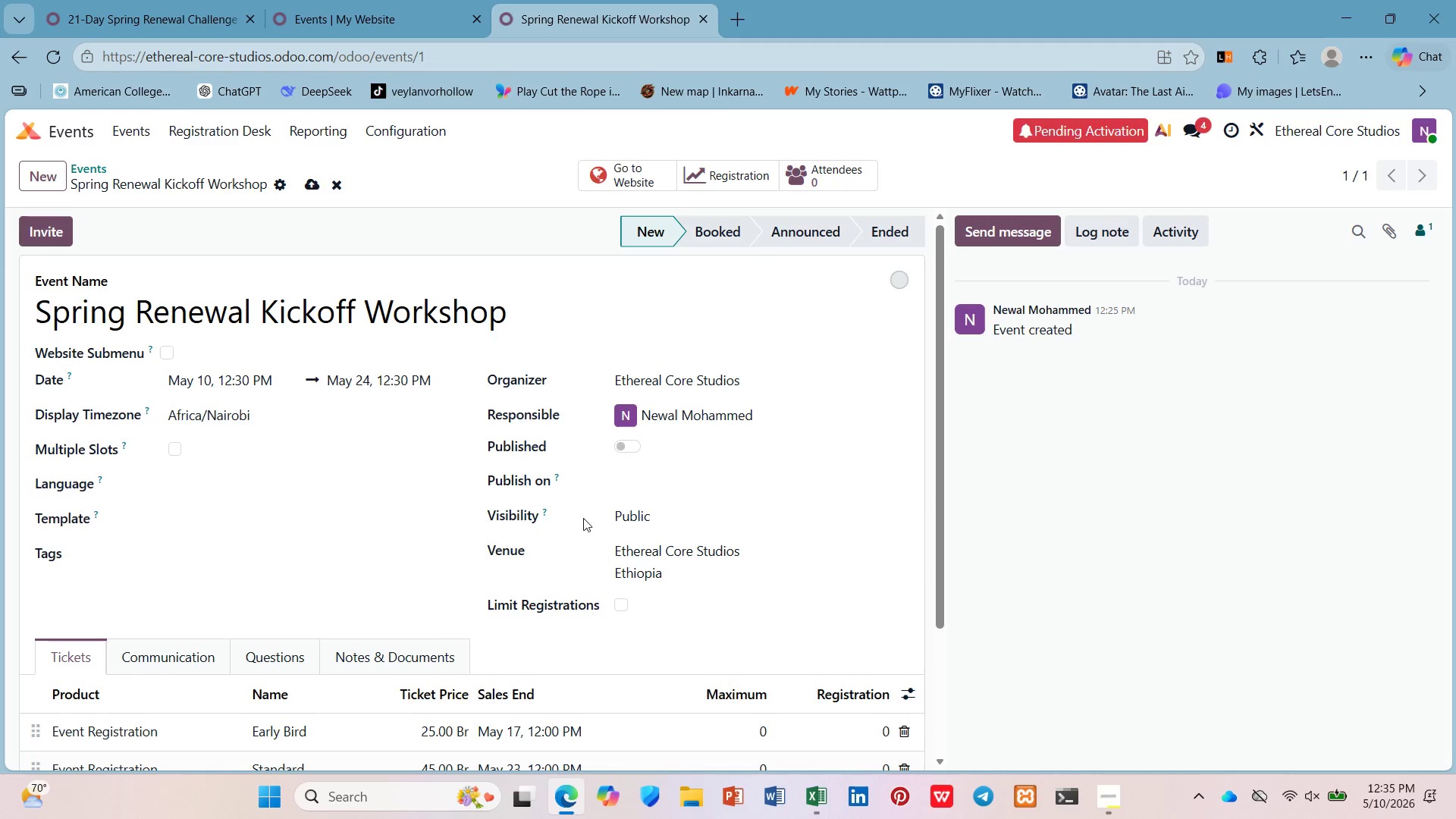 
scroll: coordinate [553, 492], scroll_direction: down, amount: 2.0
 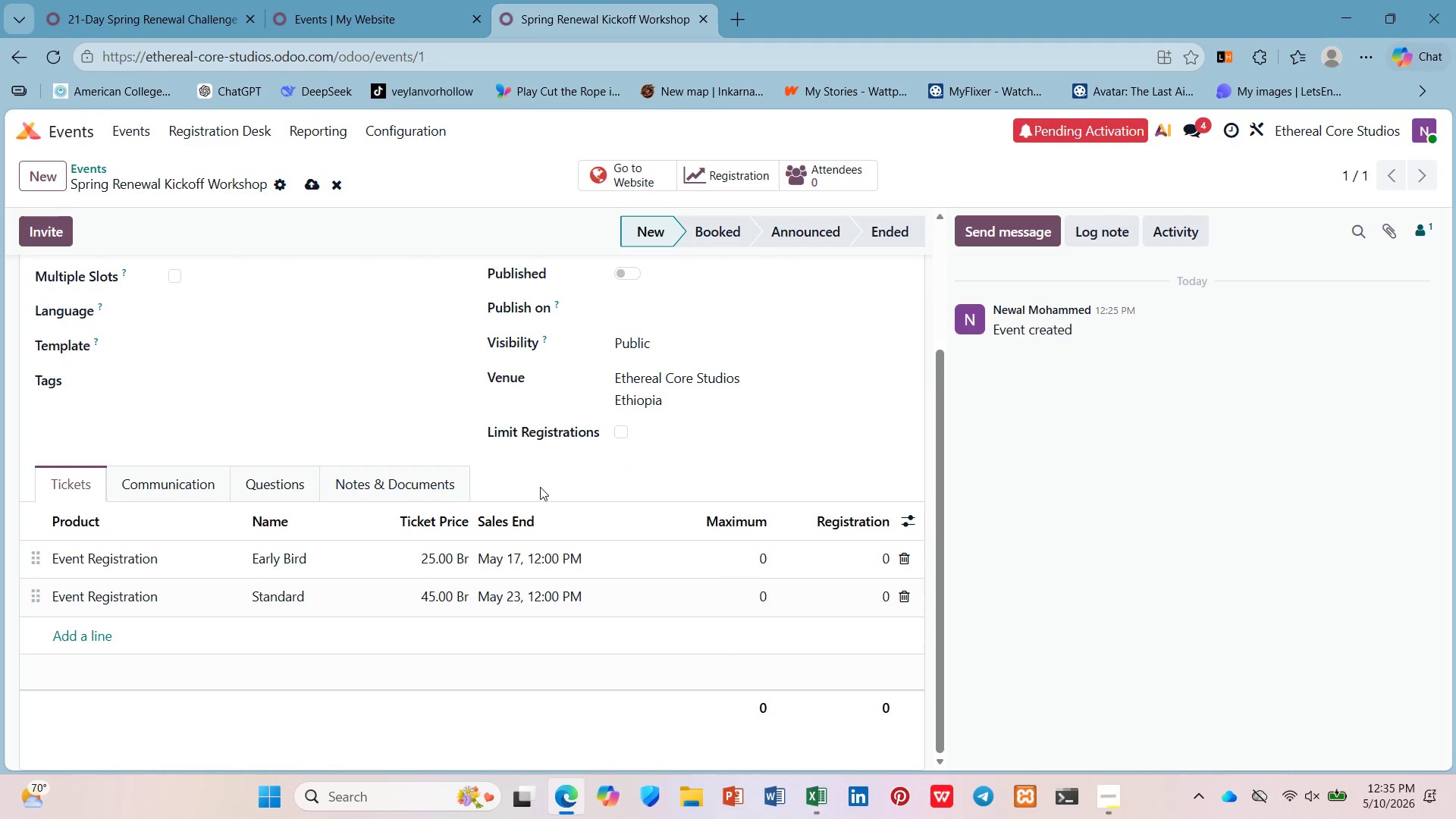 
scroll: coordinate [540, 487], scroll_direction: up, amount: 1.0
 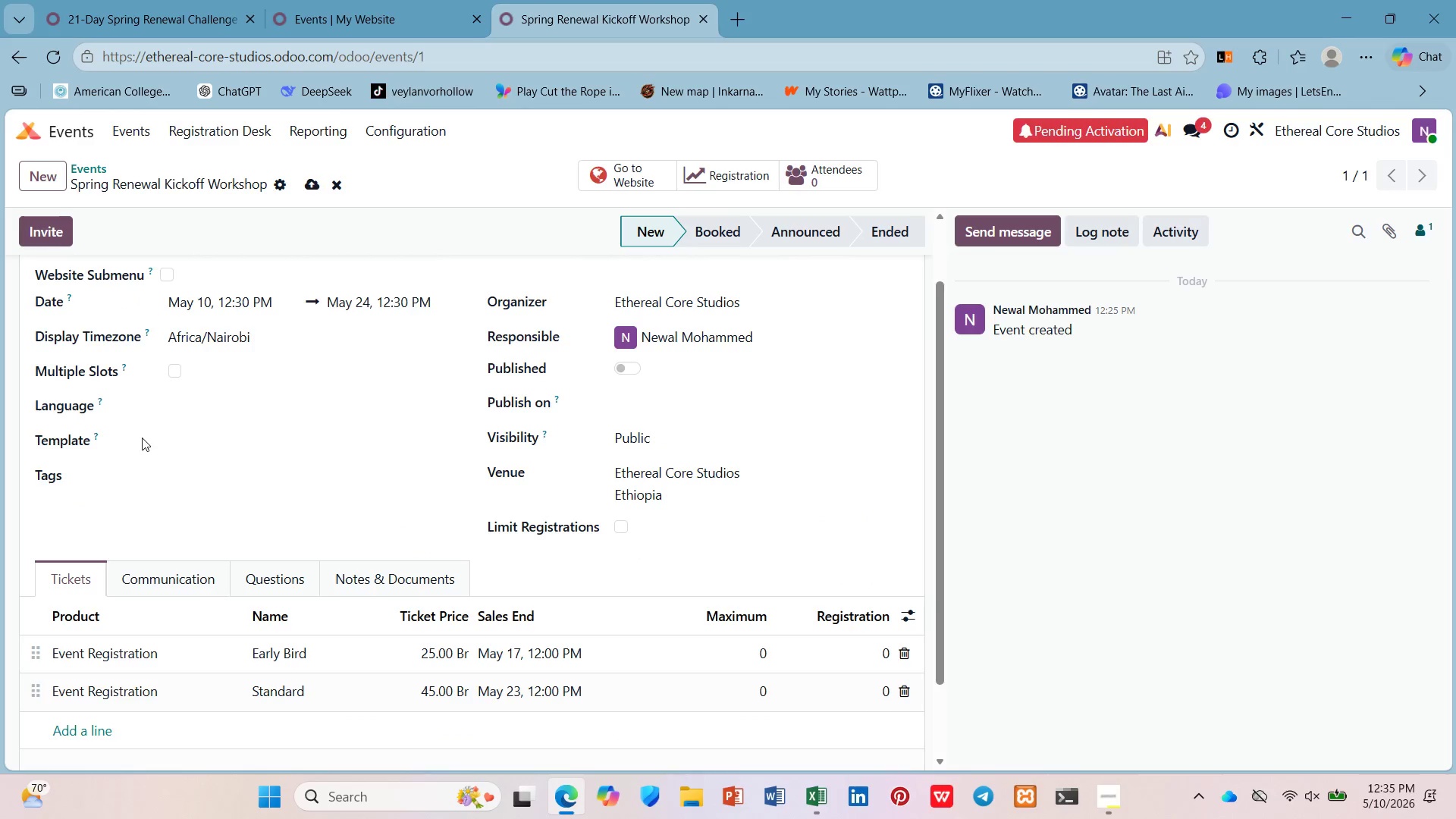 
left_click_drag(start_coordinate=[146, 438], to_coordinate=[156, 438])
 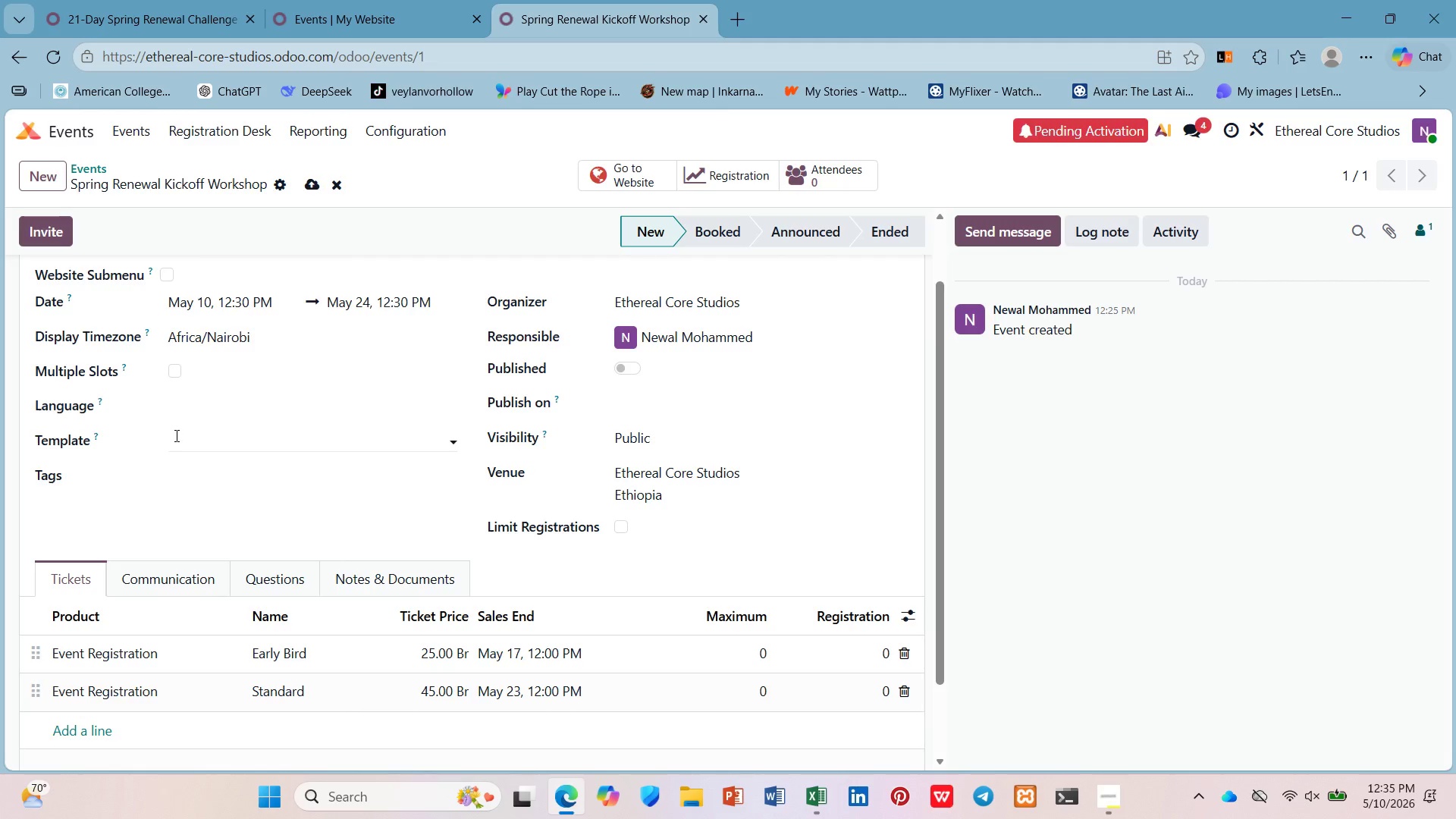 
double_click([175, 435])
 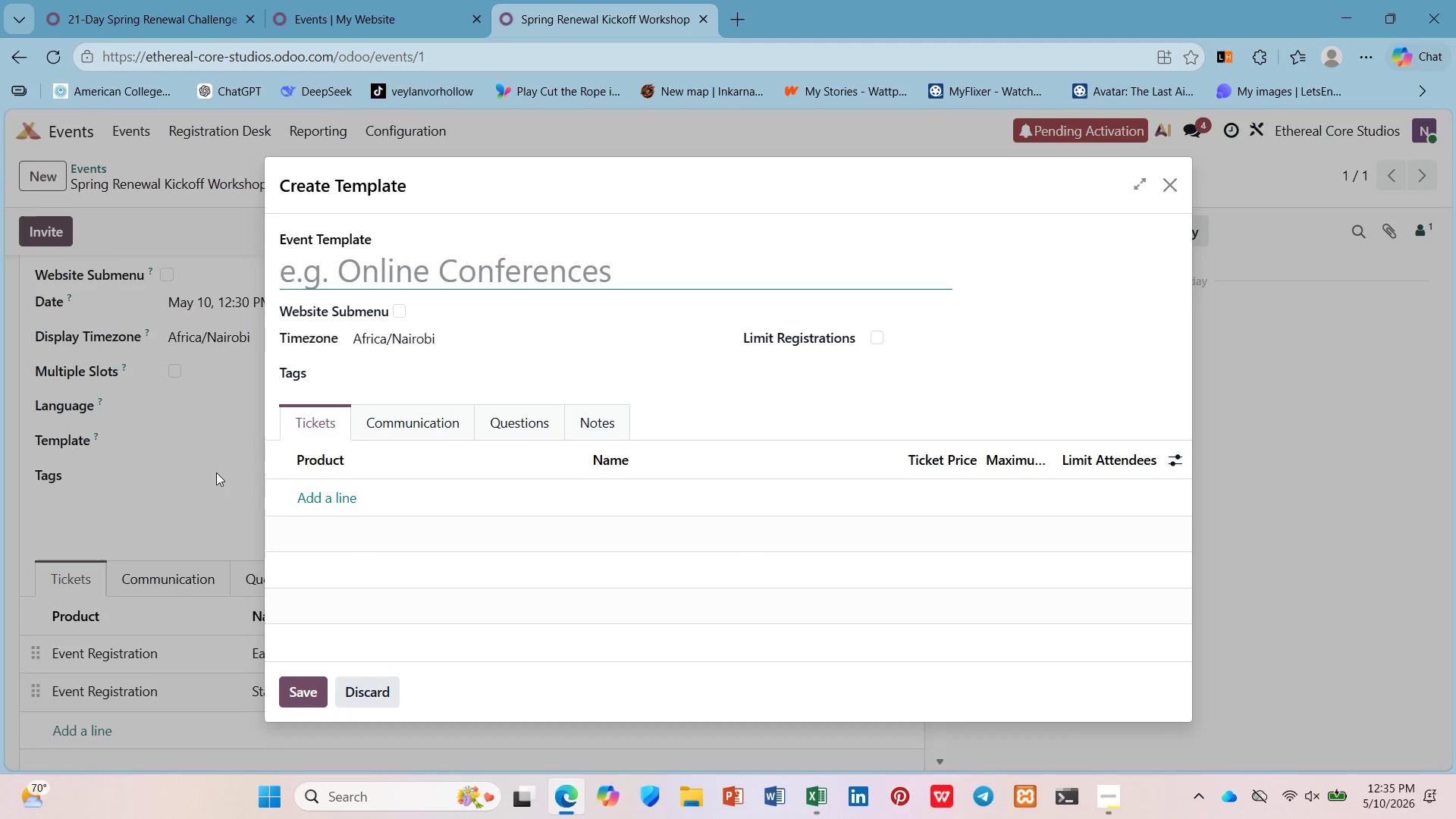 
wait(6.92)
 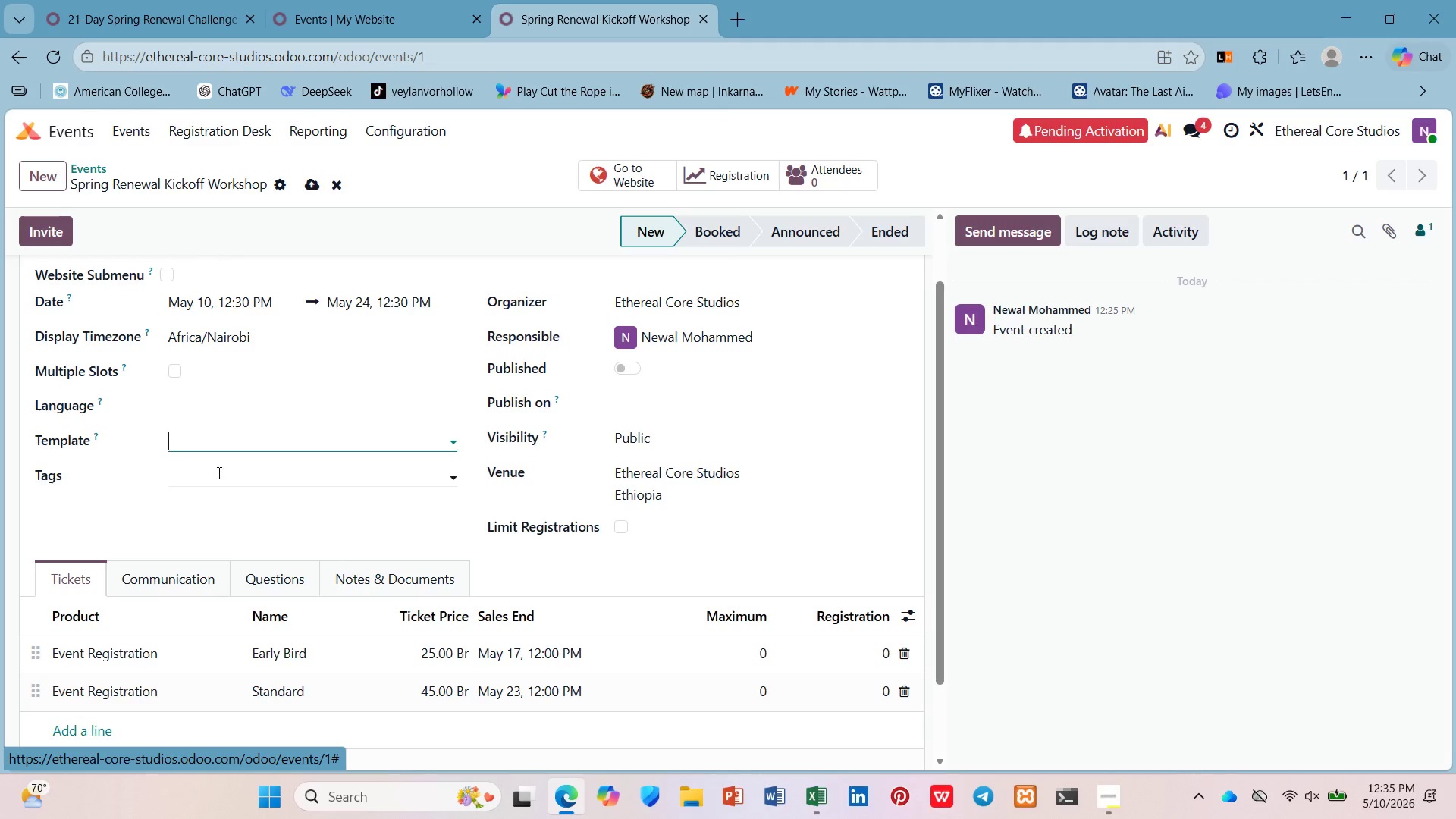 
left_click([1163, 185])
 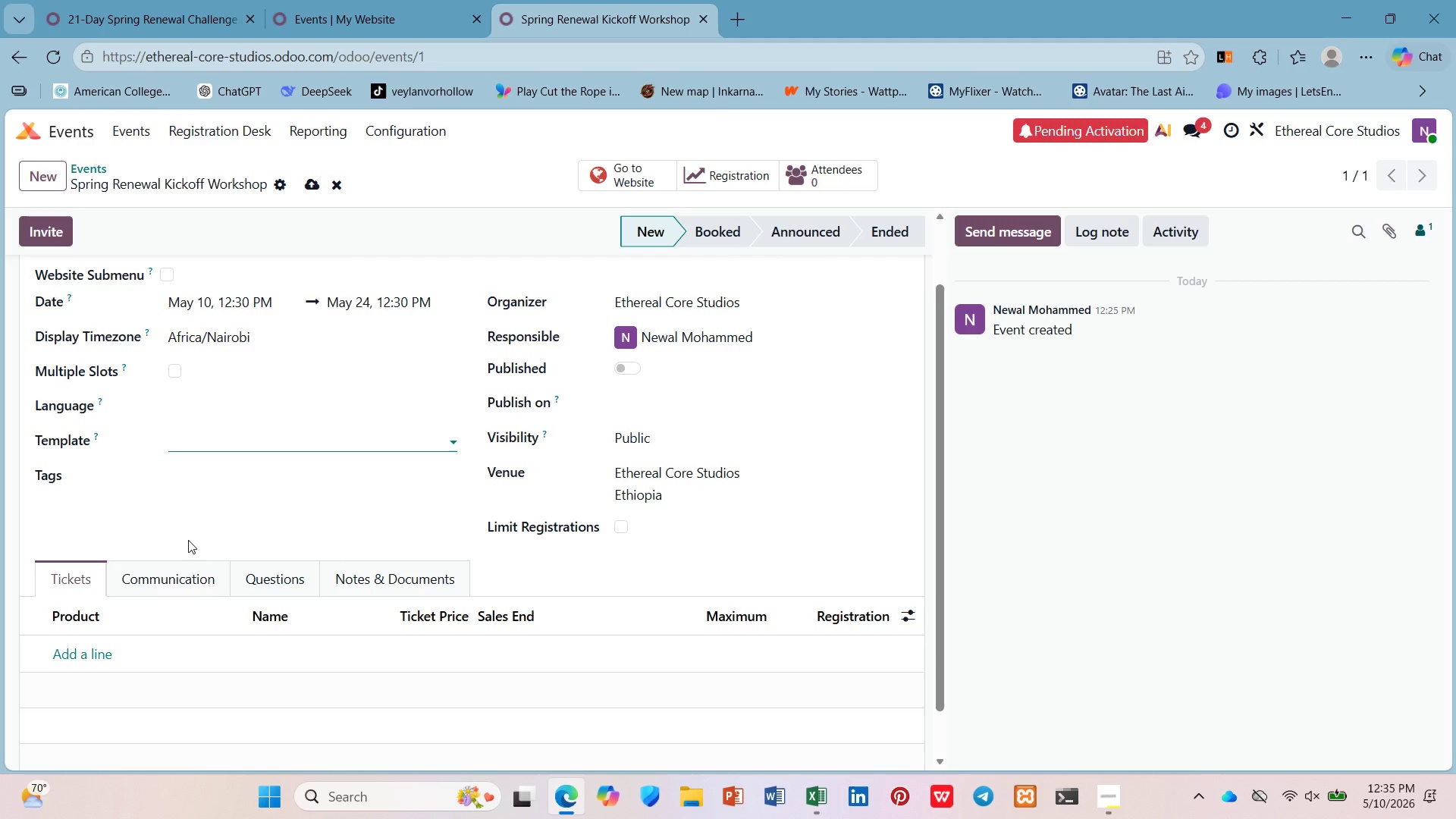 
left_click([186, 572])
 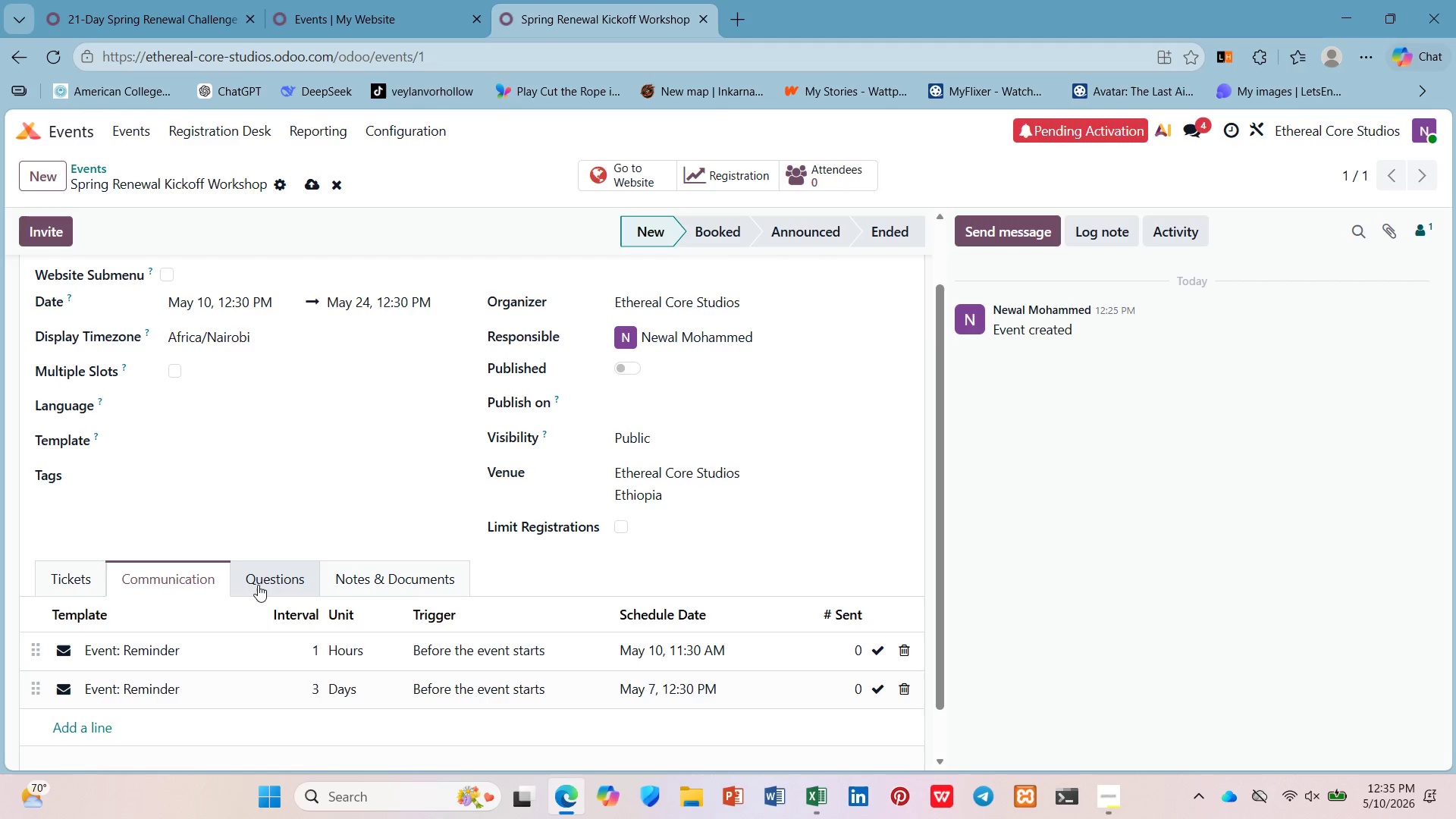 
left_click([249, 576])
 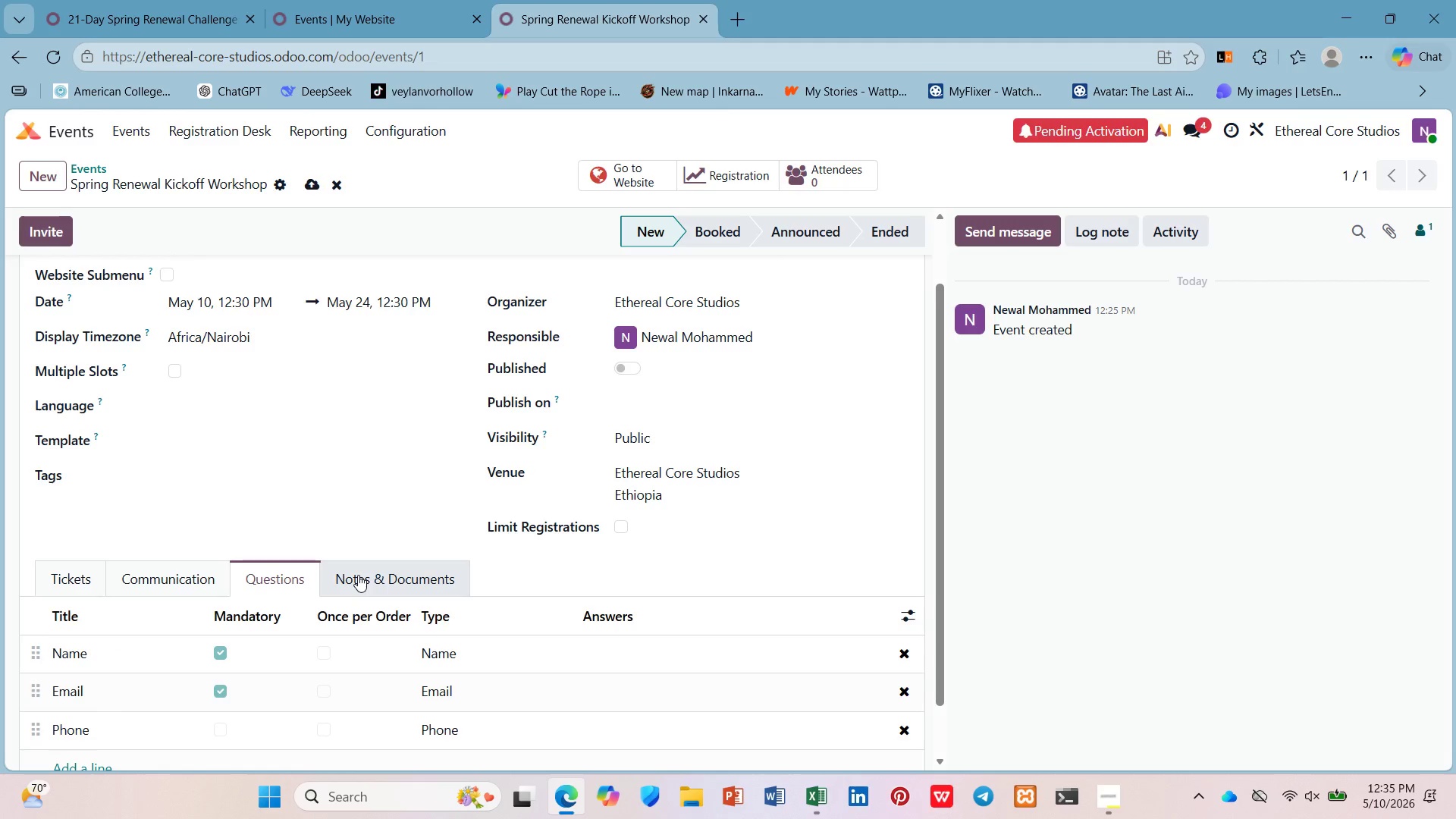 
left_click_drag(start_coordinate=[358, 576], to_coordinate=[353, 578])
 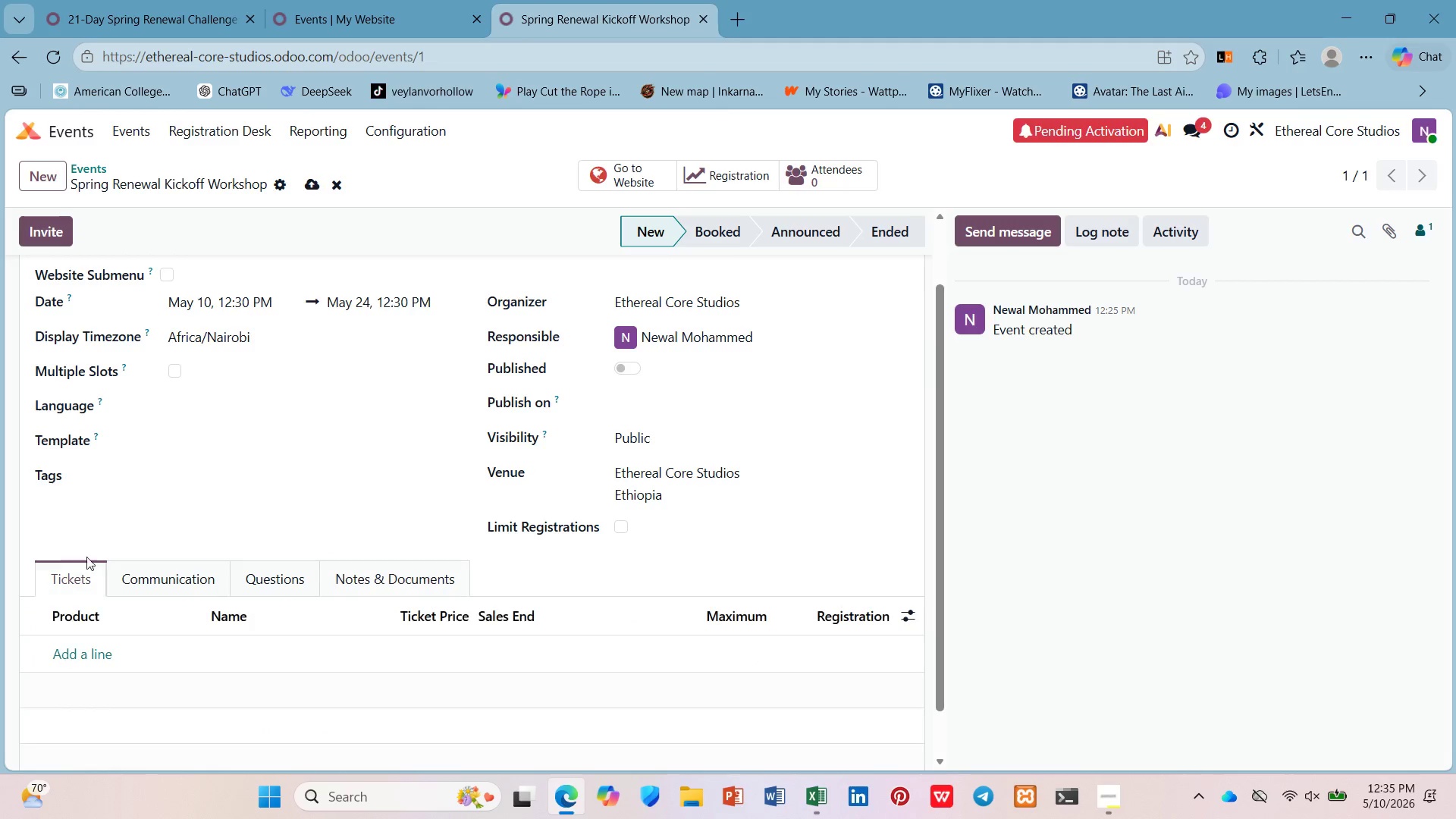 
scroll: coordinate [141, 520], scroll_direction: up, amount: 4.0
 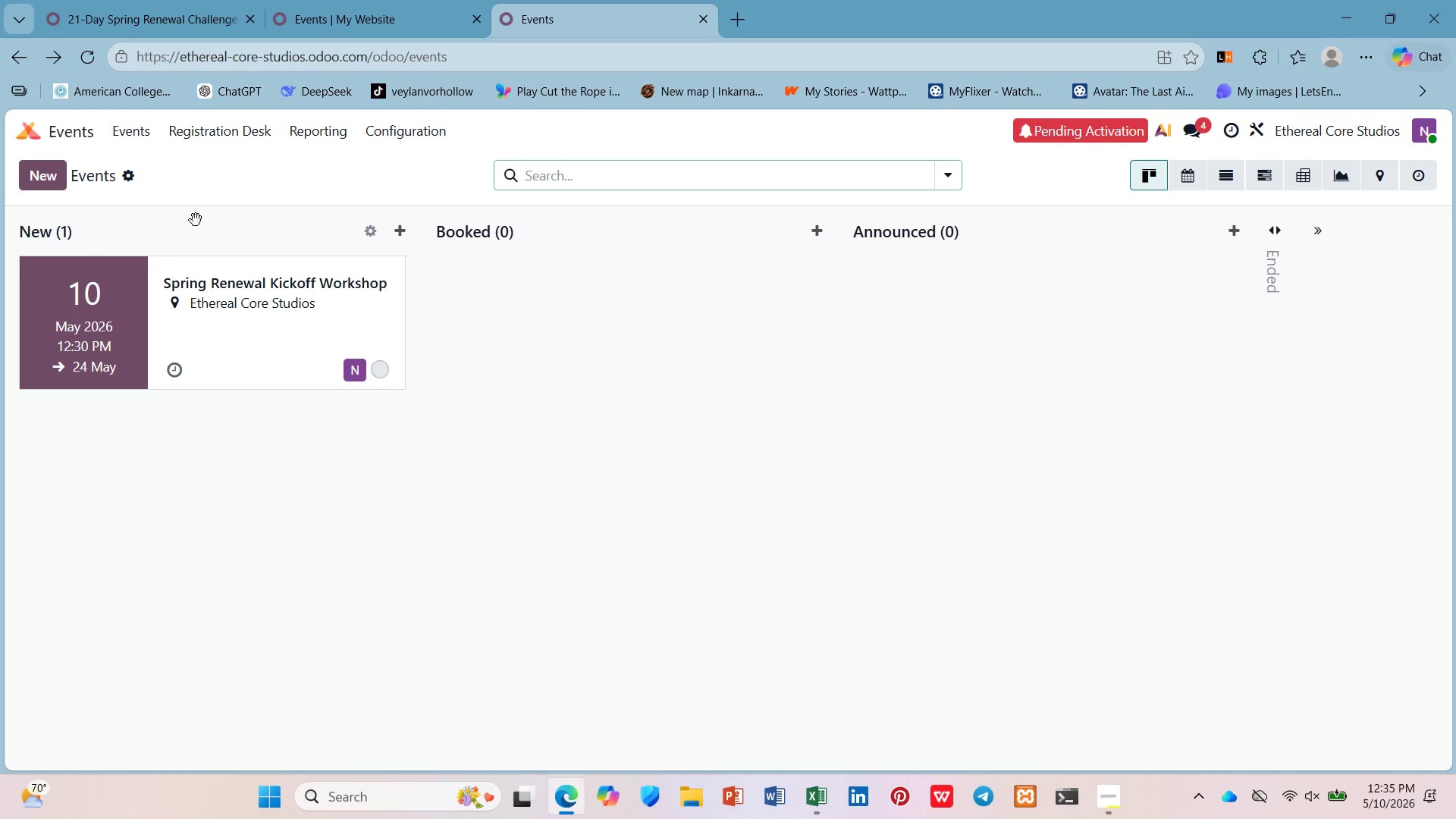 
mouse_move([152, 316])
 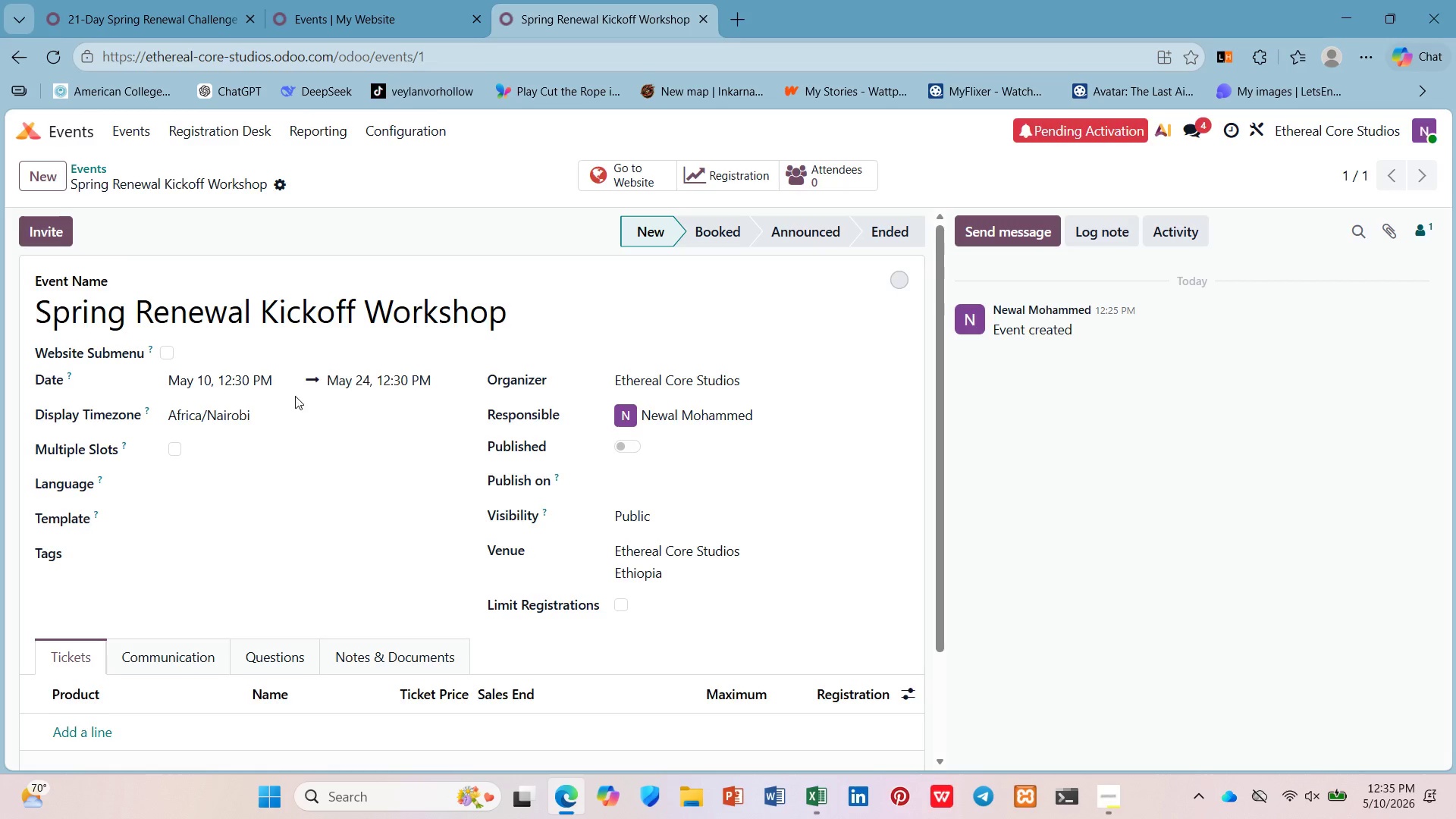 
scroll: coordinate [295, 400], scroll_direction: down, amount: 3.0
 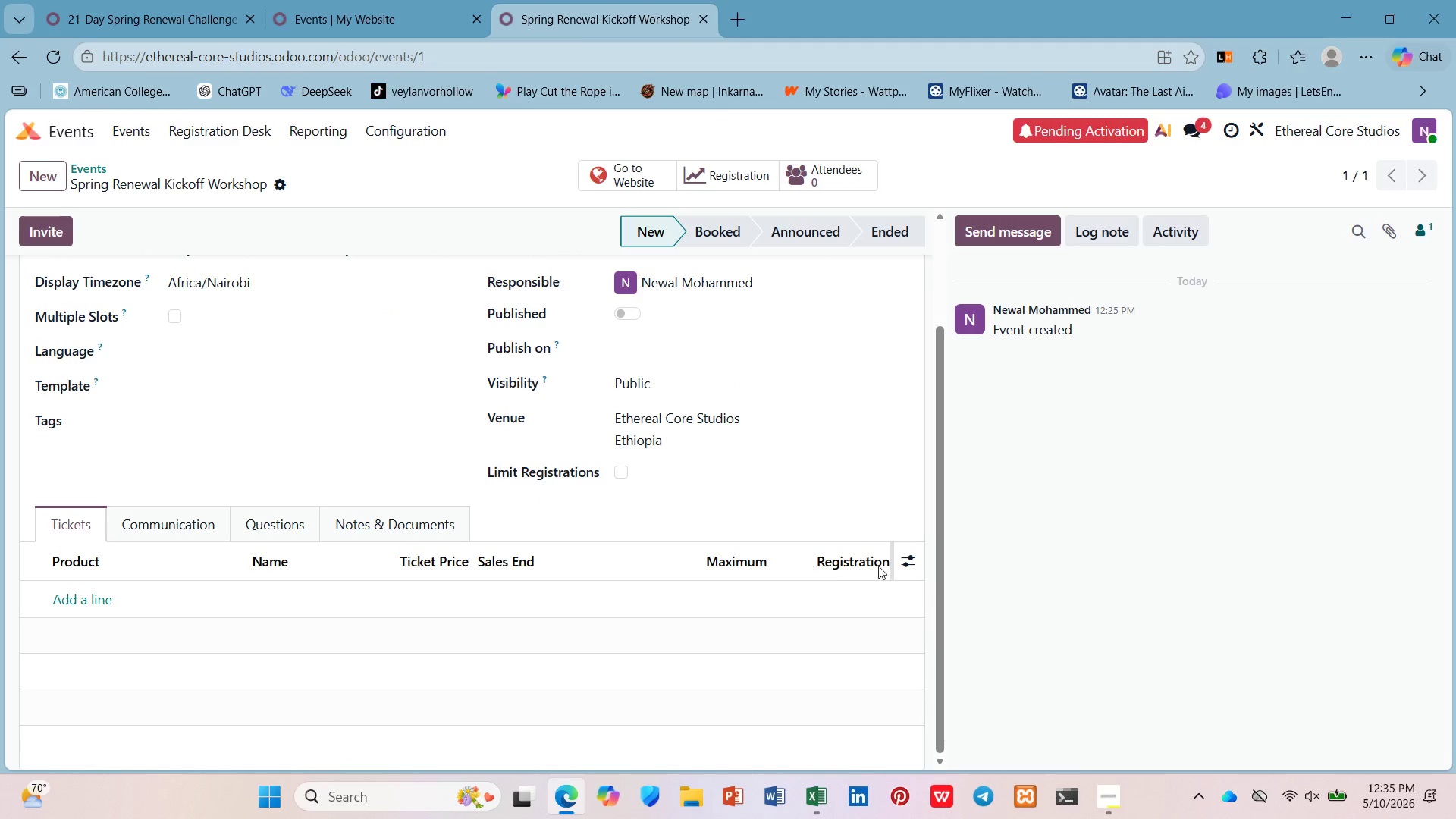 
double_click([908, 558])
 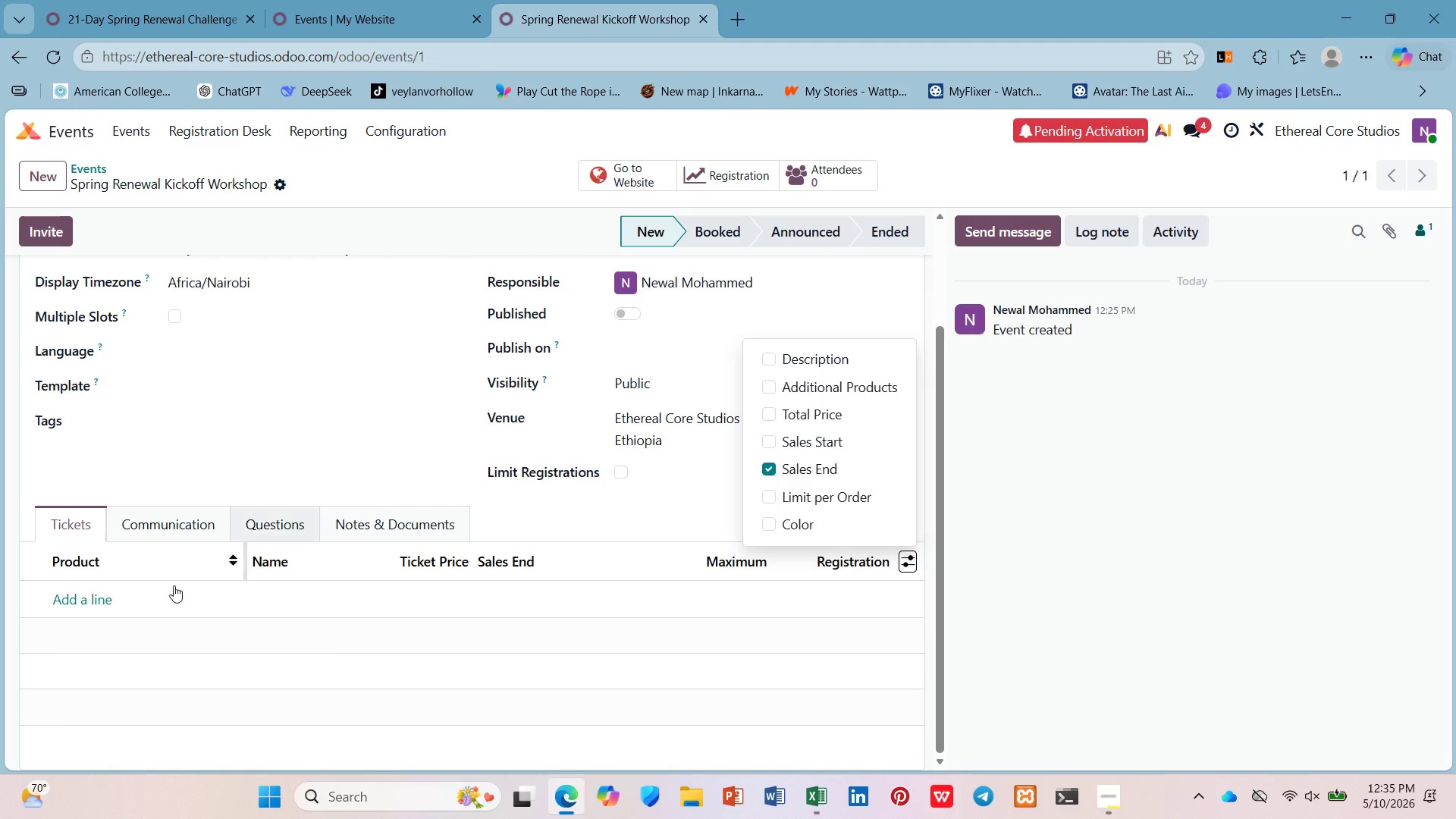 
left_click([100, 559])
 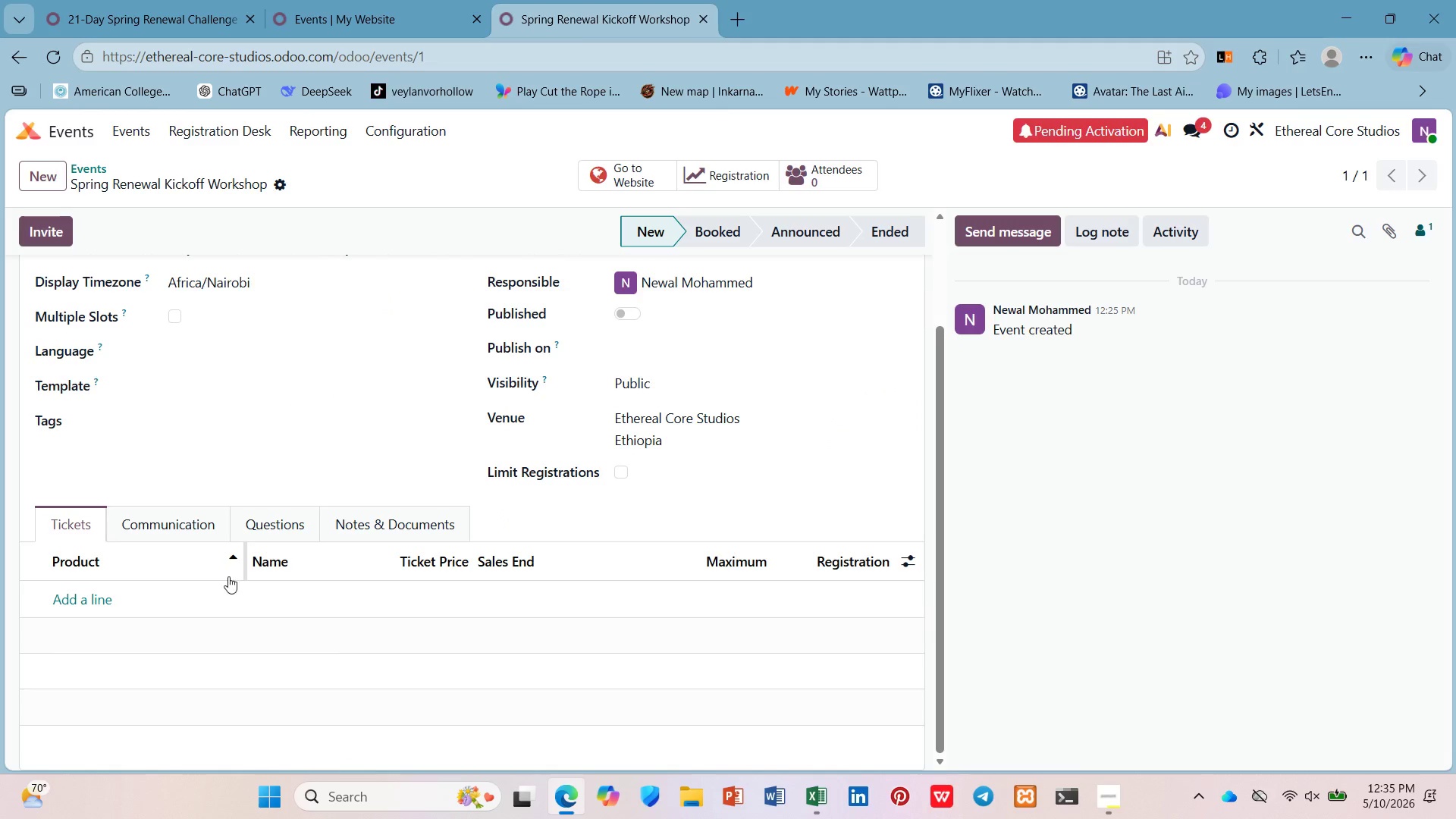 
left_click([209, 571])
 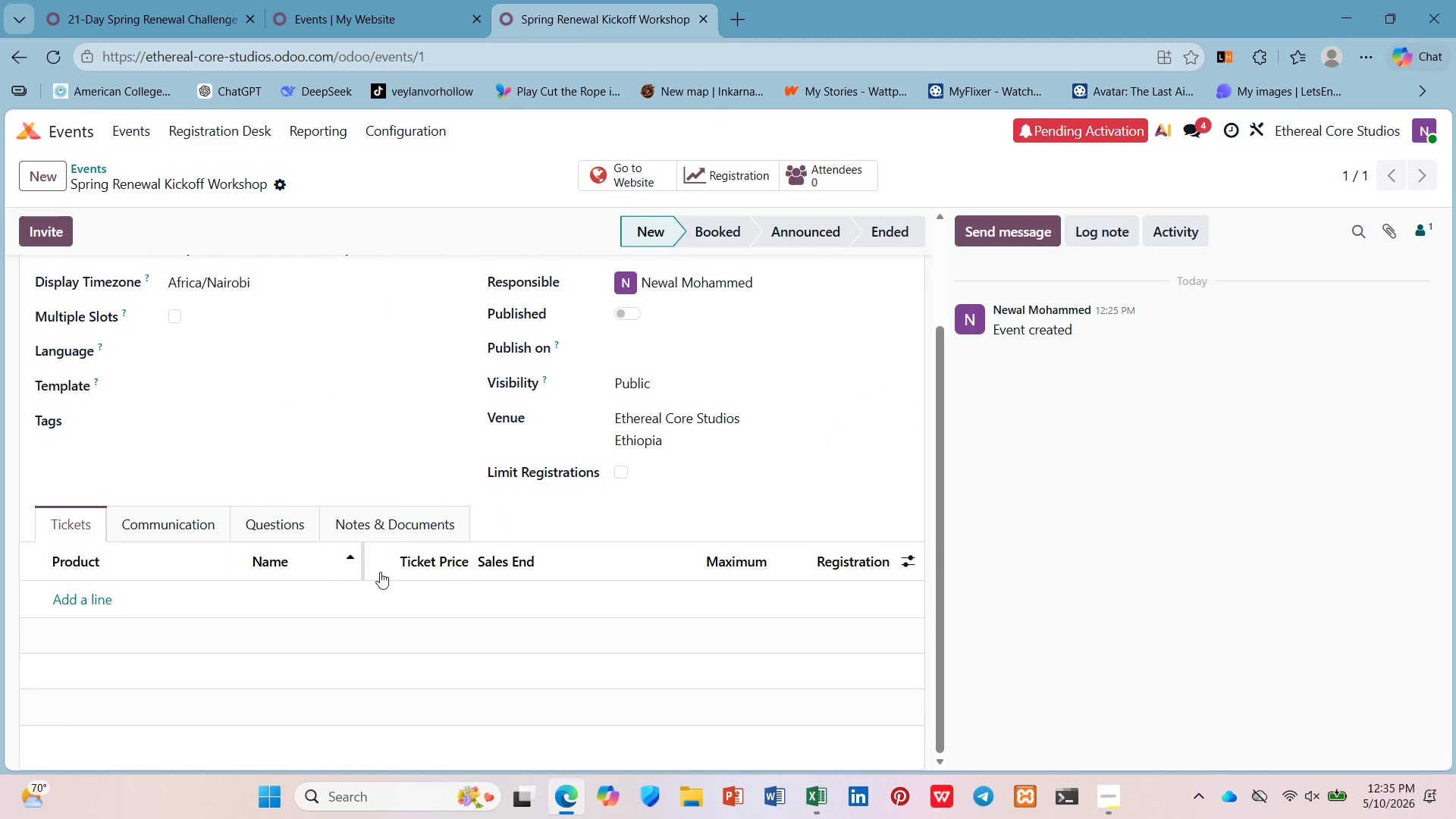 
triple_click([482, 572])
 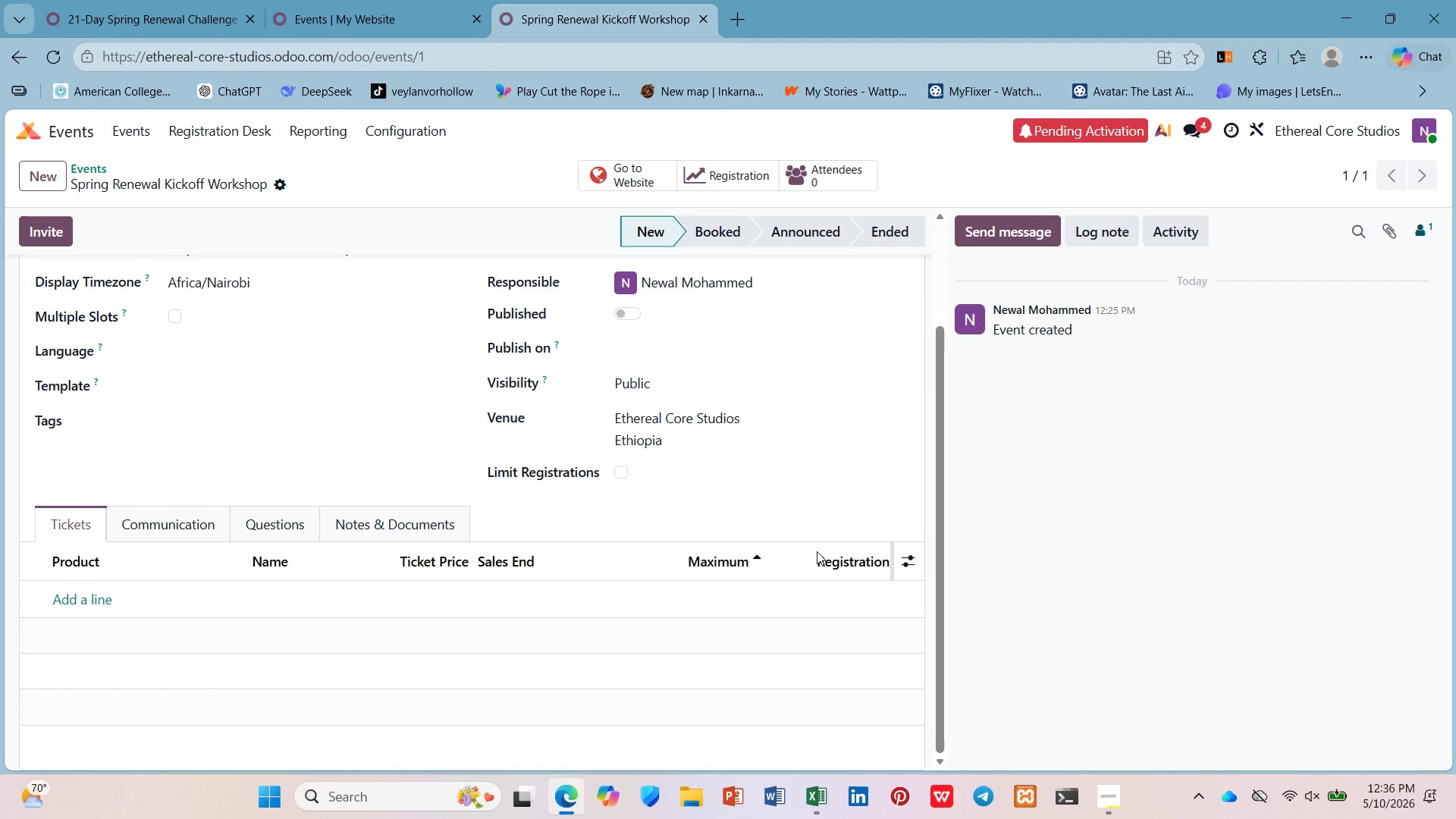 
scroll: coordinate [521, 537], scroll_direction: up, amount: 4.0
 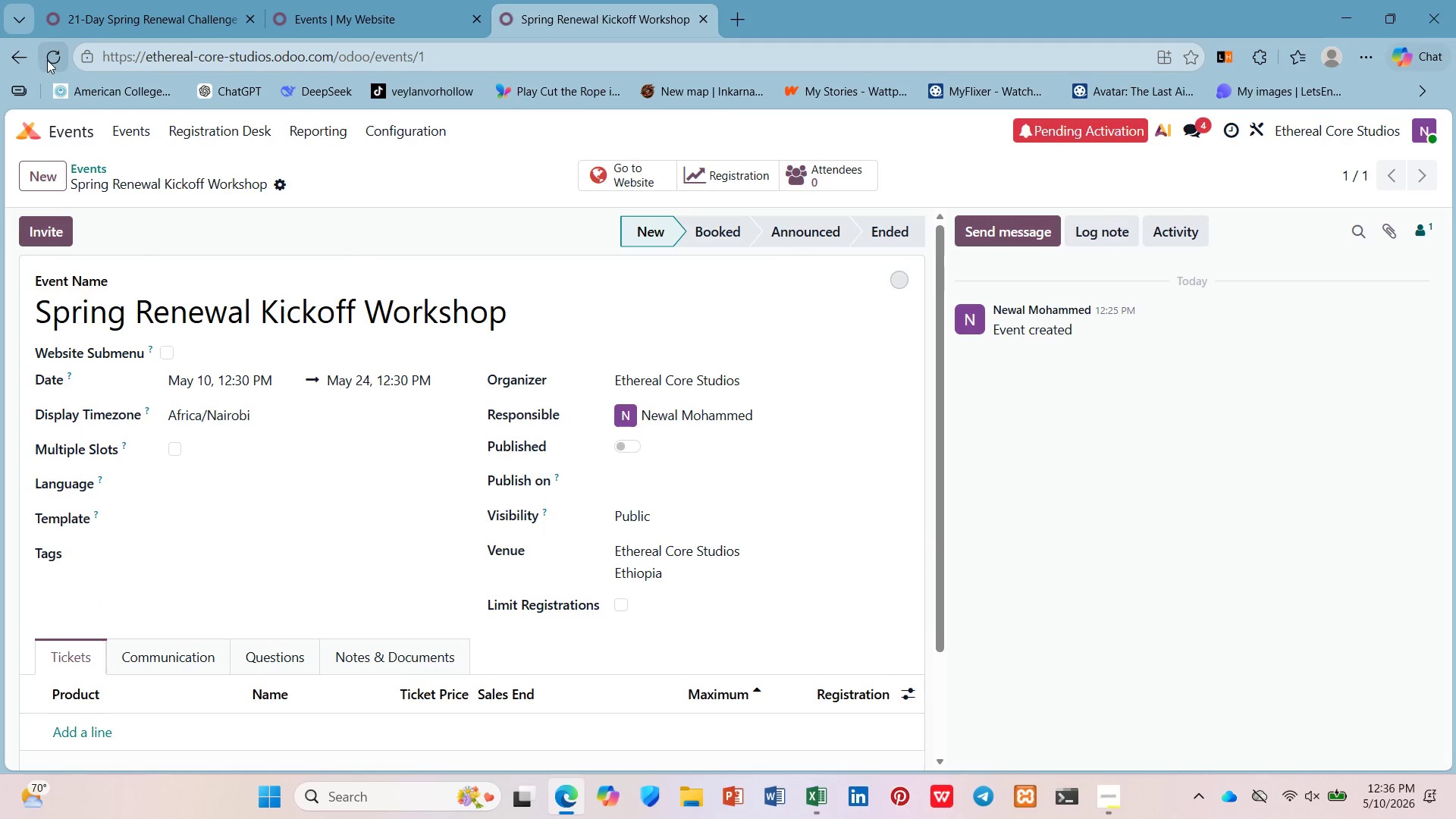 
left_click_drag(start_coordinate=[326, 16], to_coordinate=[322, 17])
 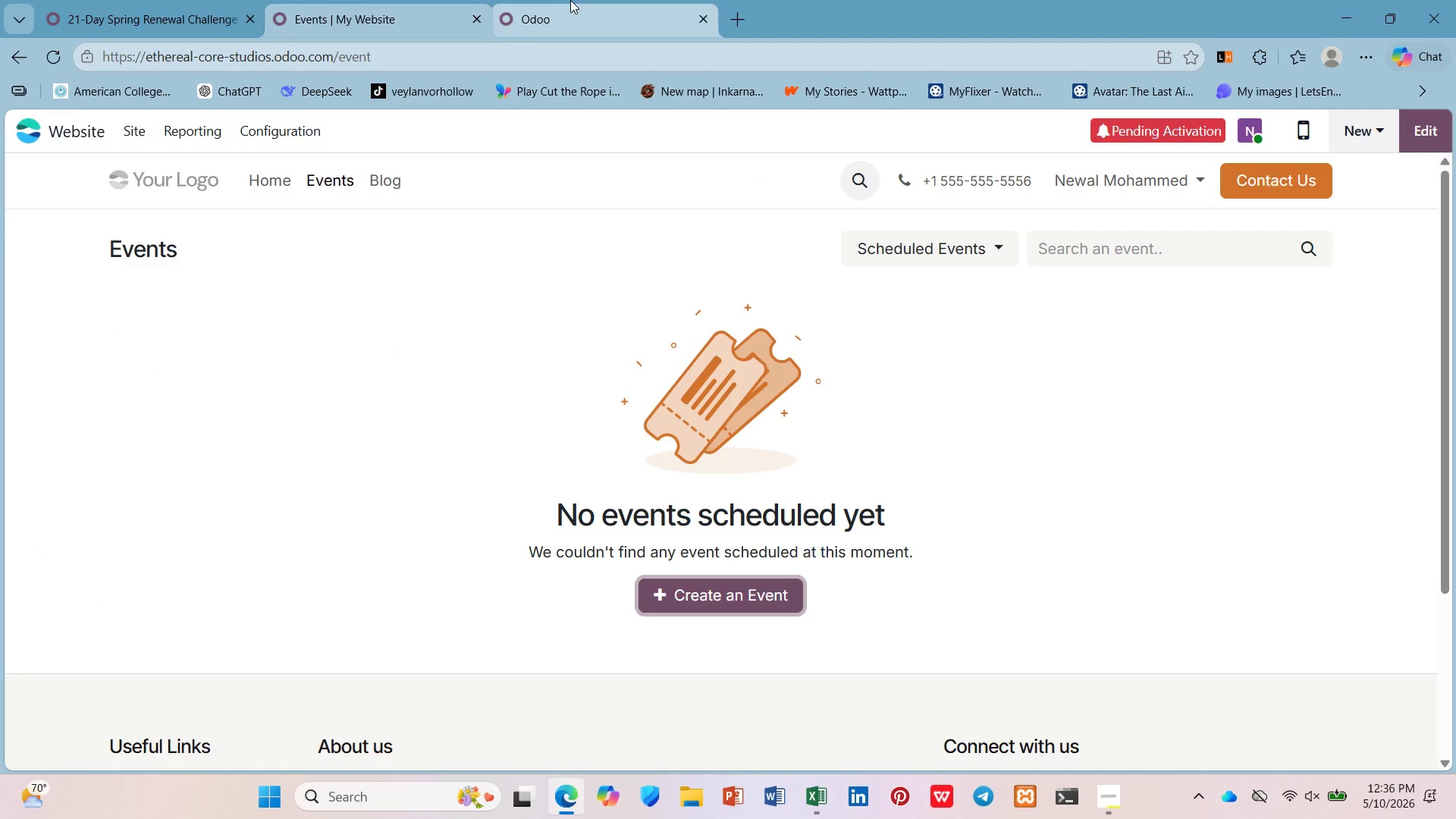 
left_click_drag(start_coordinate=[569, 2], to_coordinate=[565, 3])
 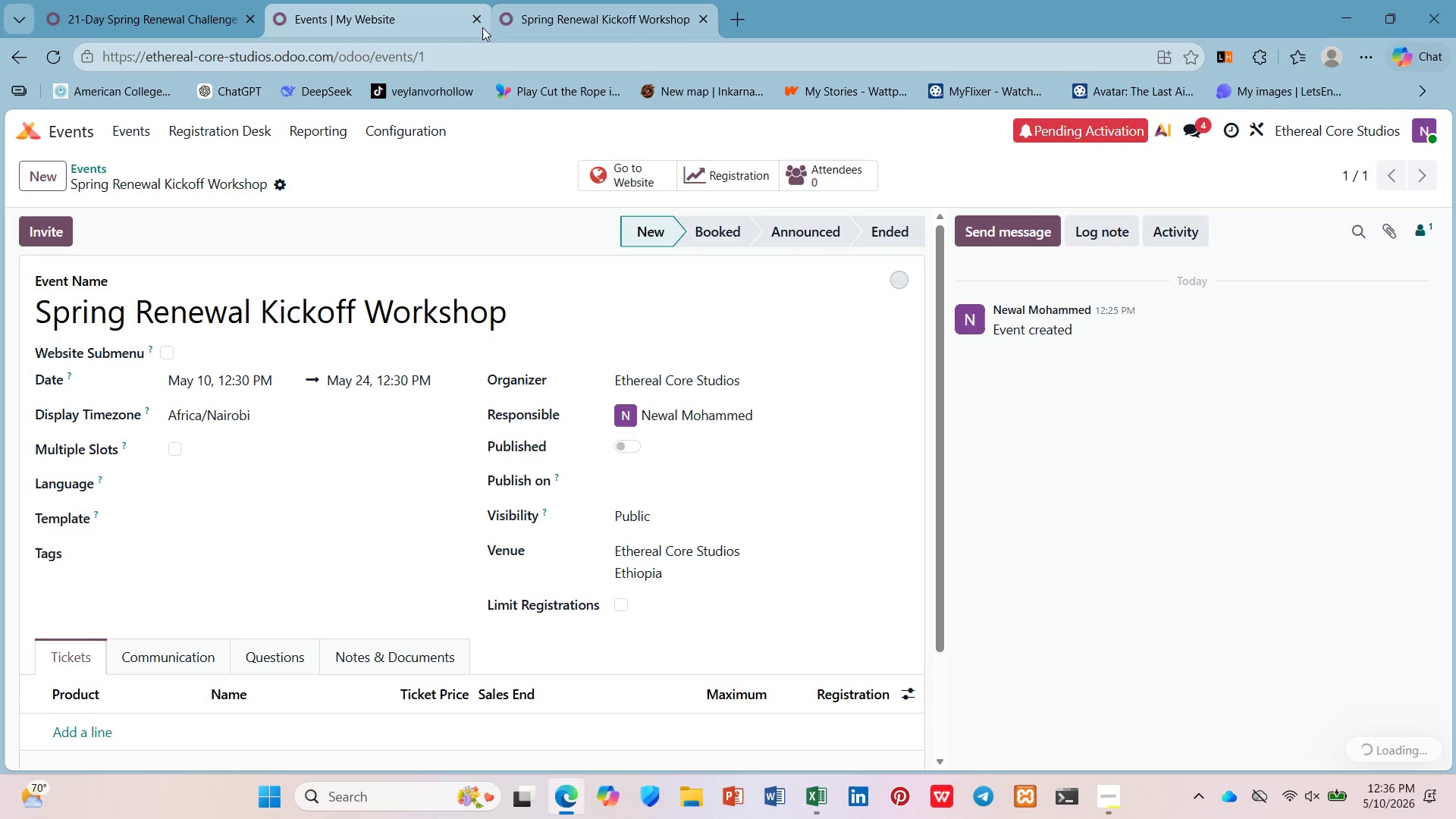 
left_click([481, 27])
 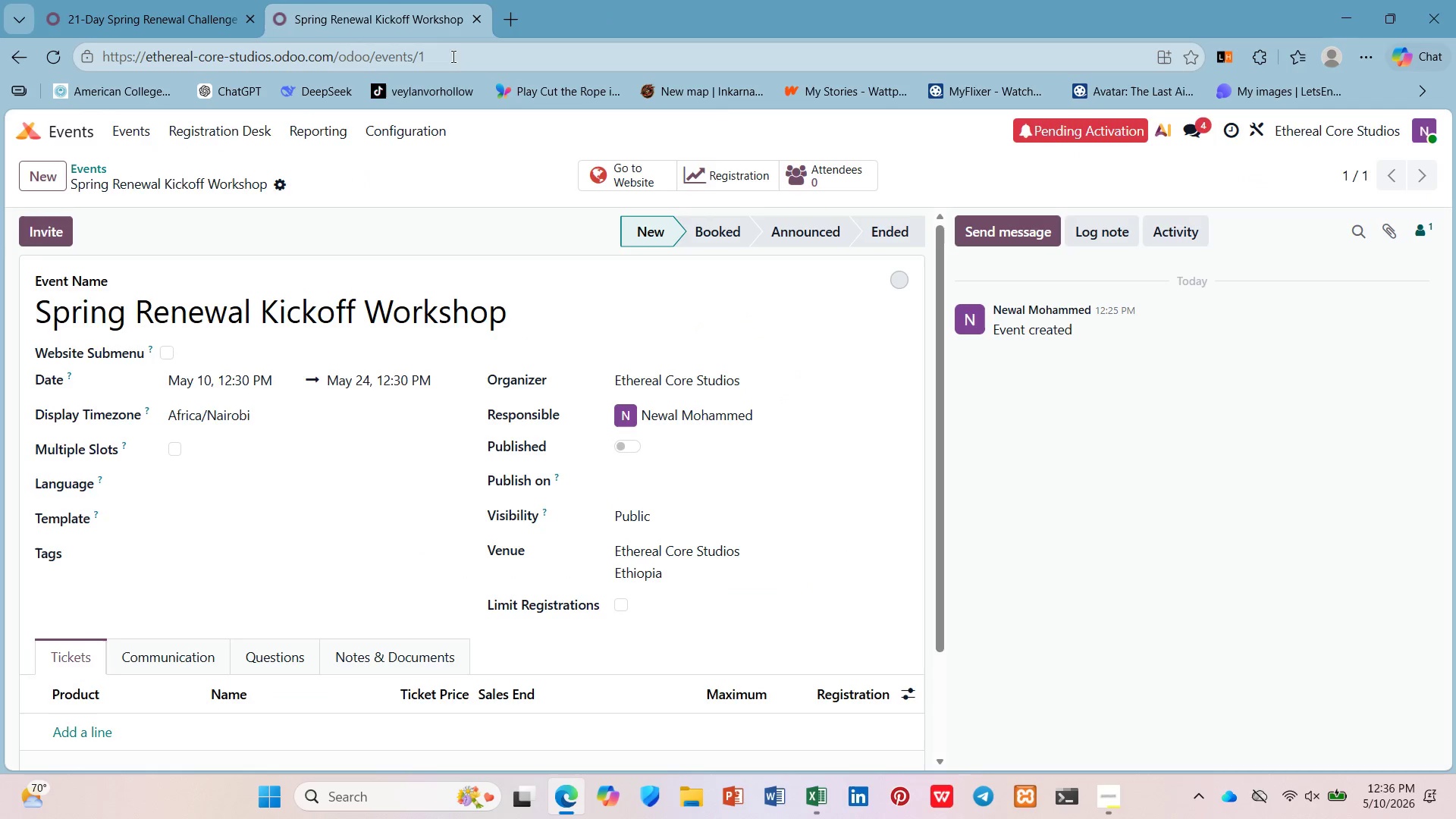 
scroll: coordinate [324, 320], scroll_direction: down, amount: 8.0
 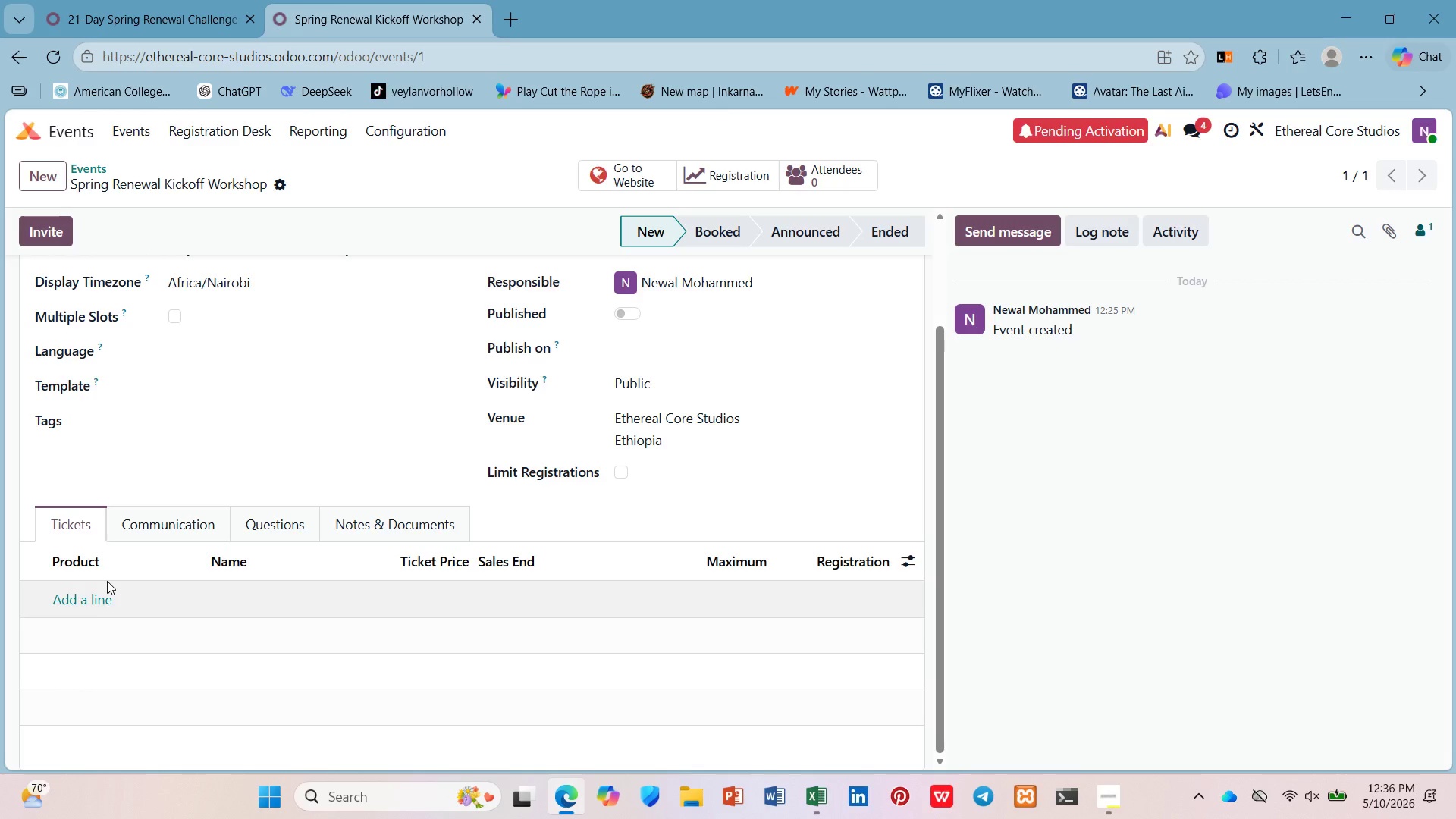 
left_click([96, 593])
 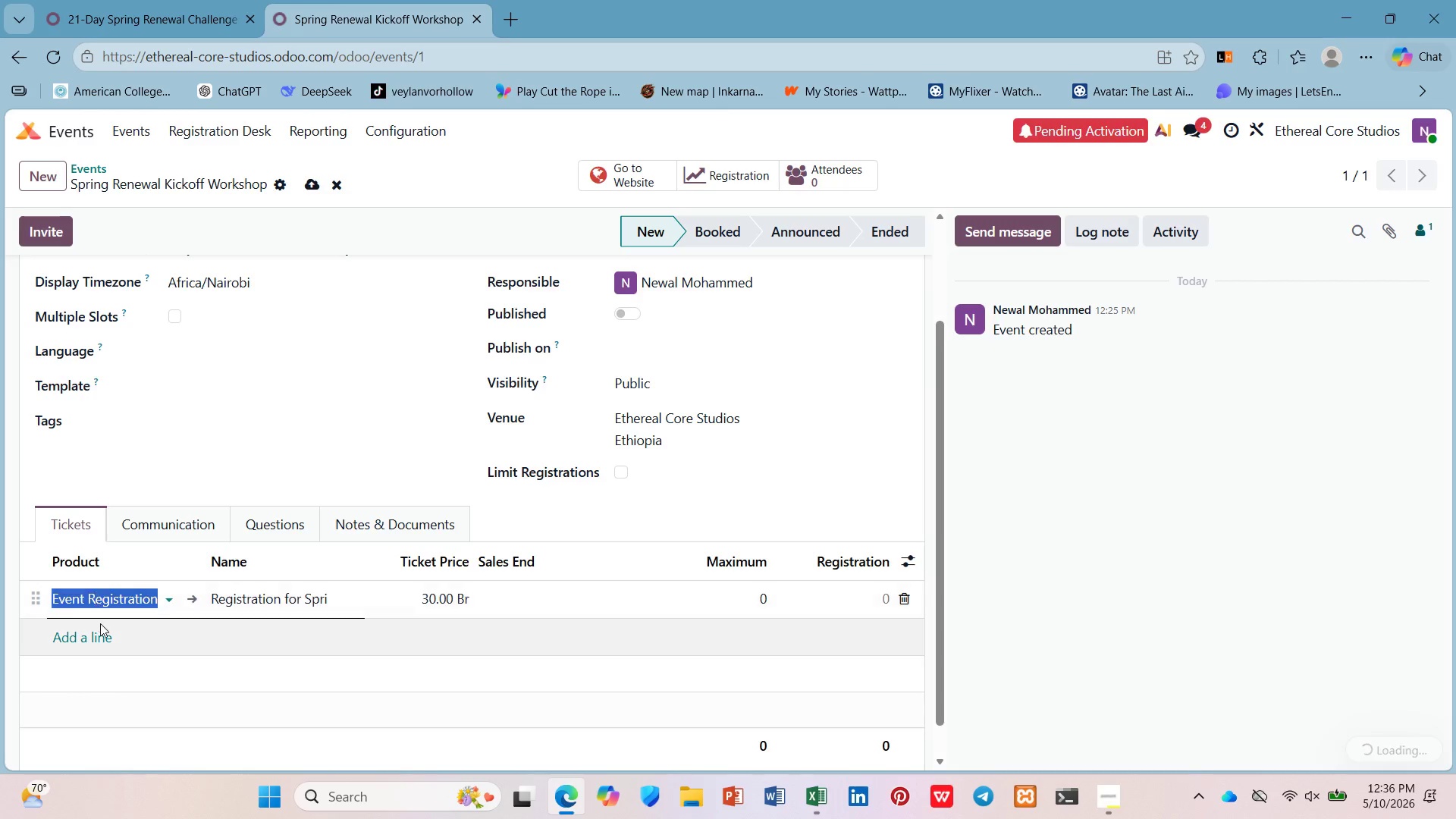 
left_click([100, 644])
 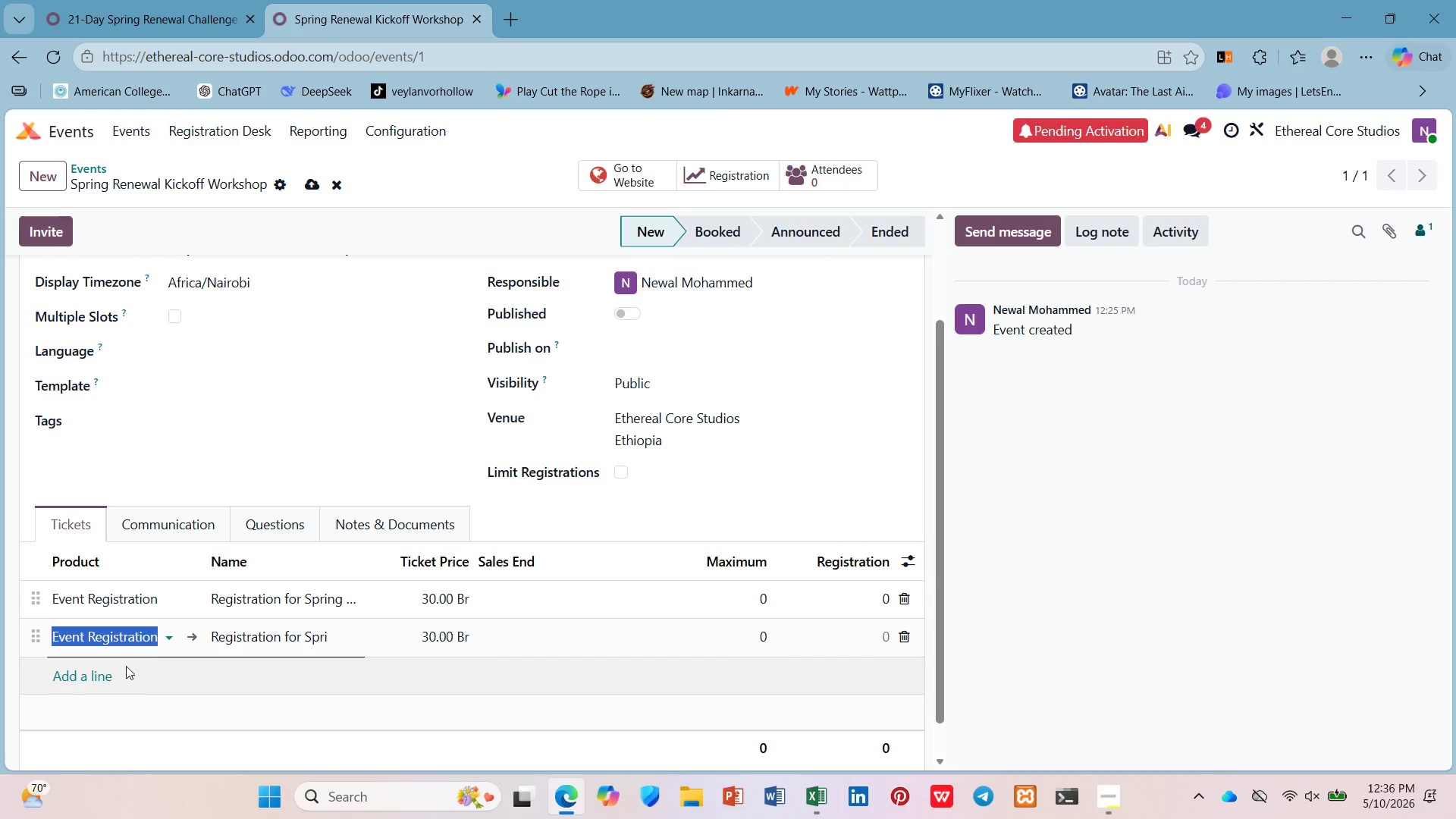 
left_click([121, 595])
 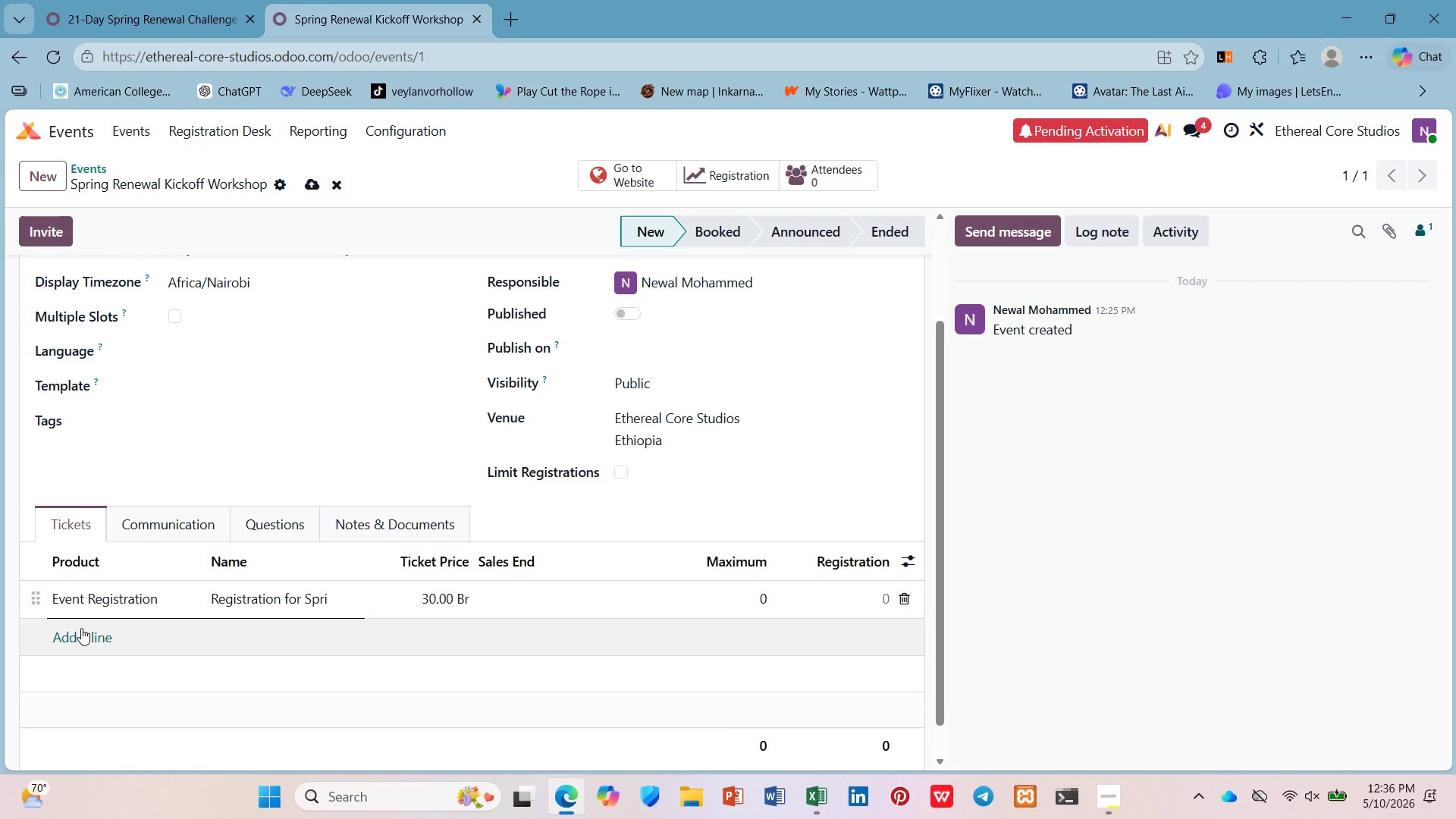 
wait(5.34)
 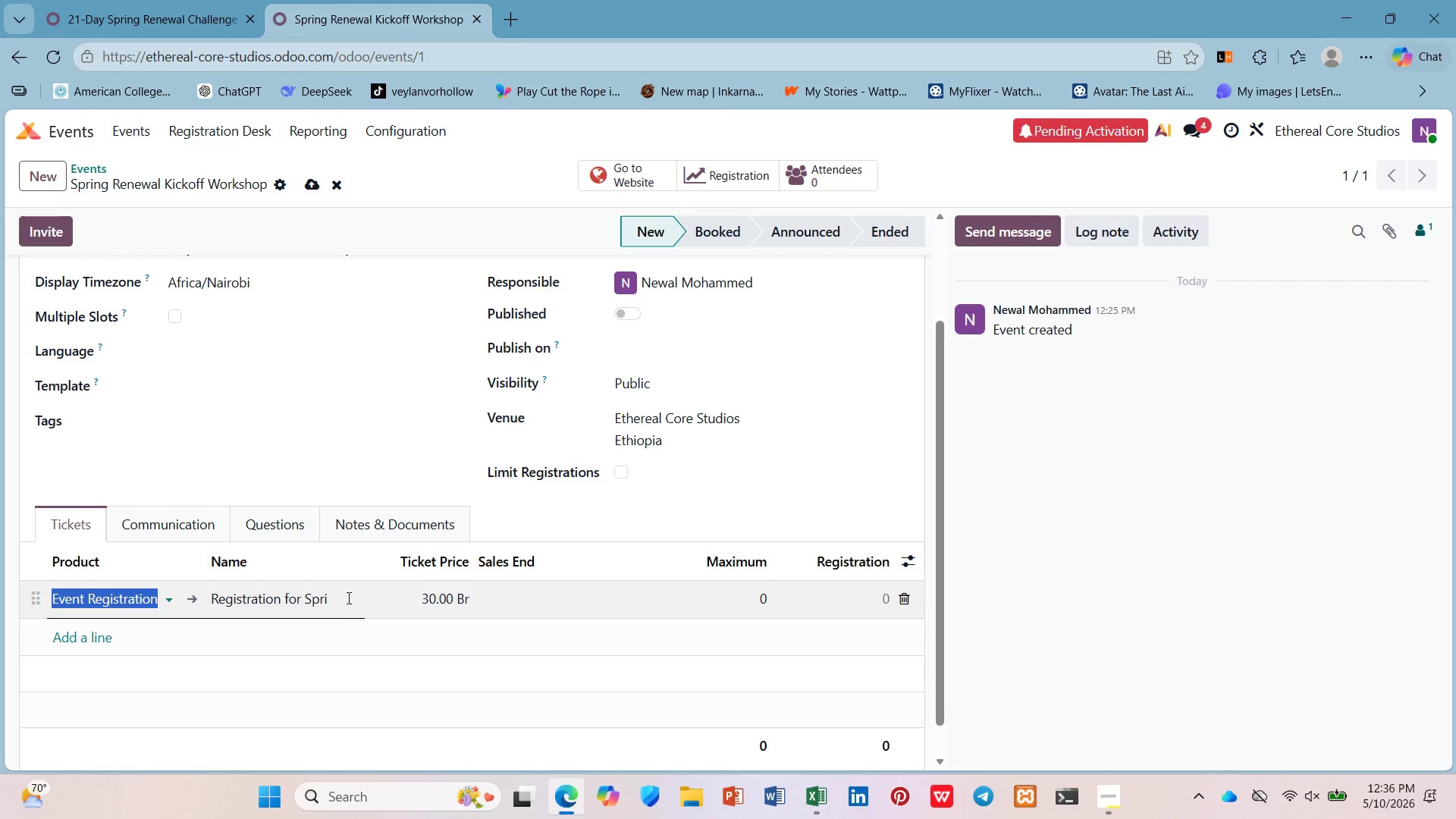 
left_click([293, 604])
 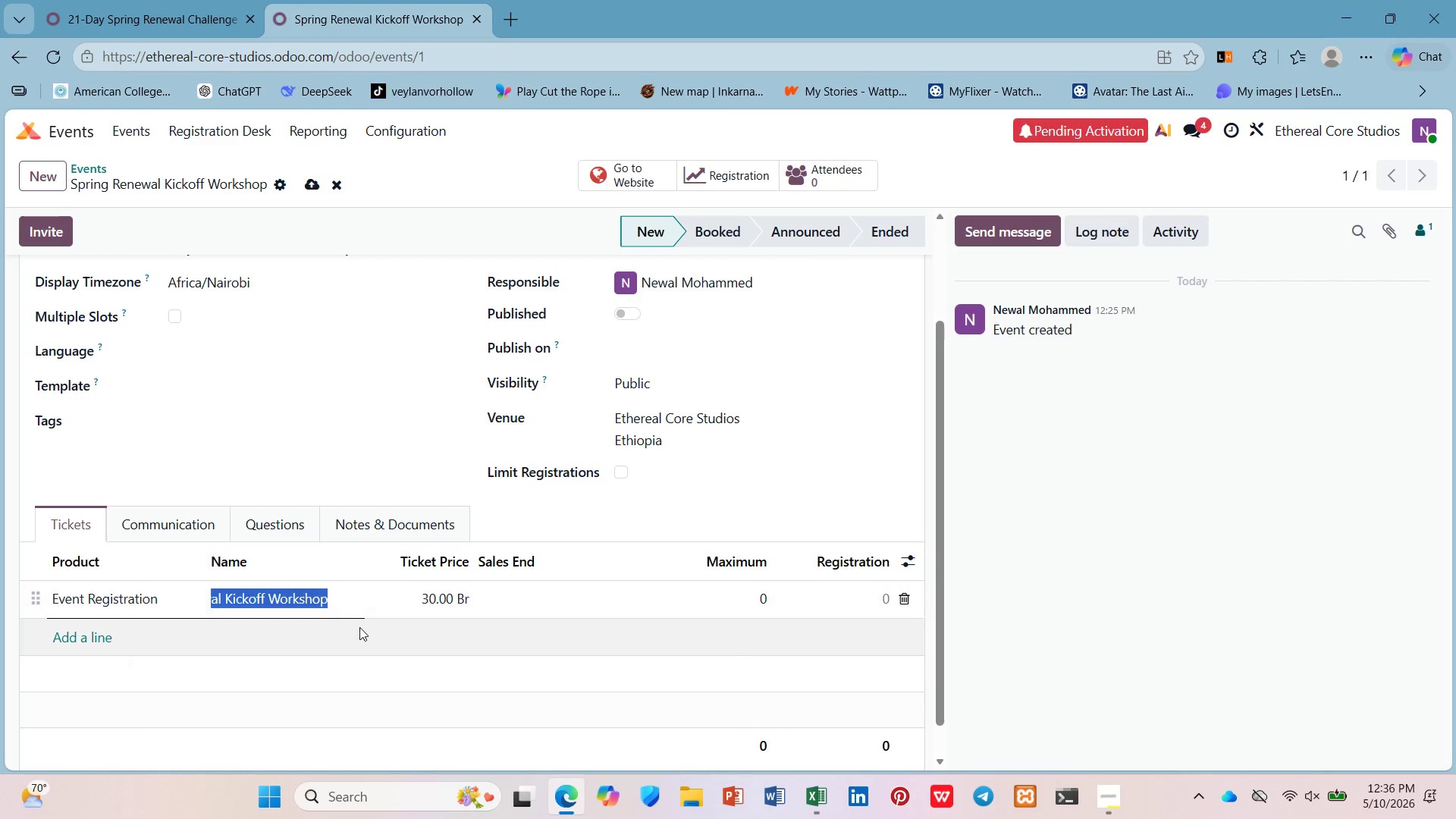 
type(Early Bird)
 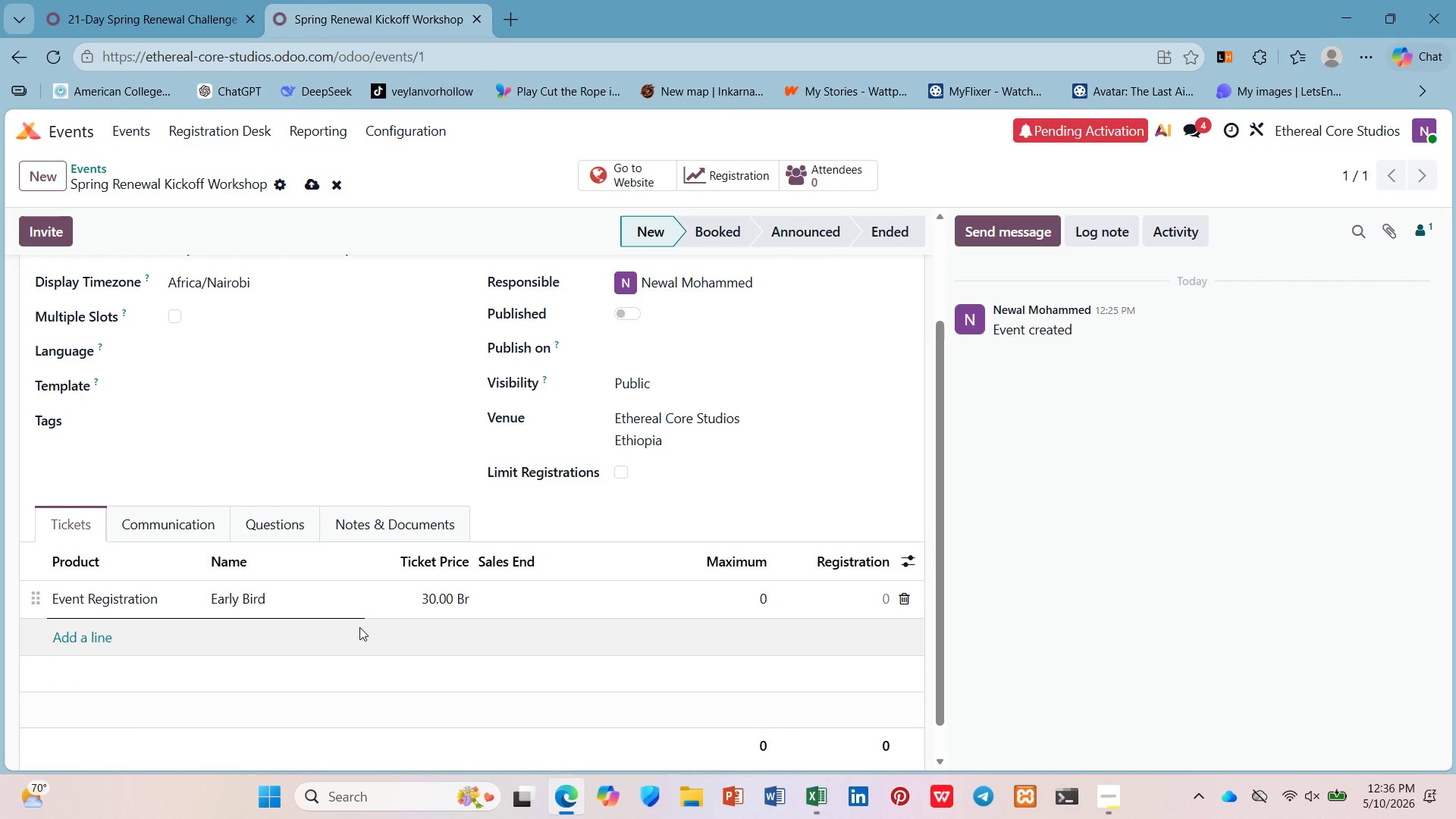 
left_click([432, 601])
 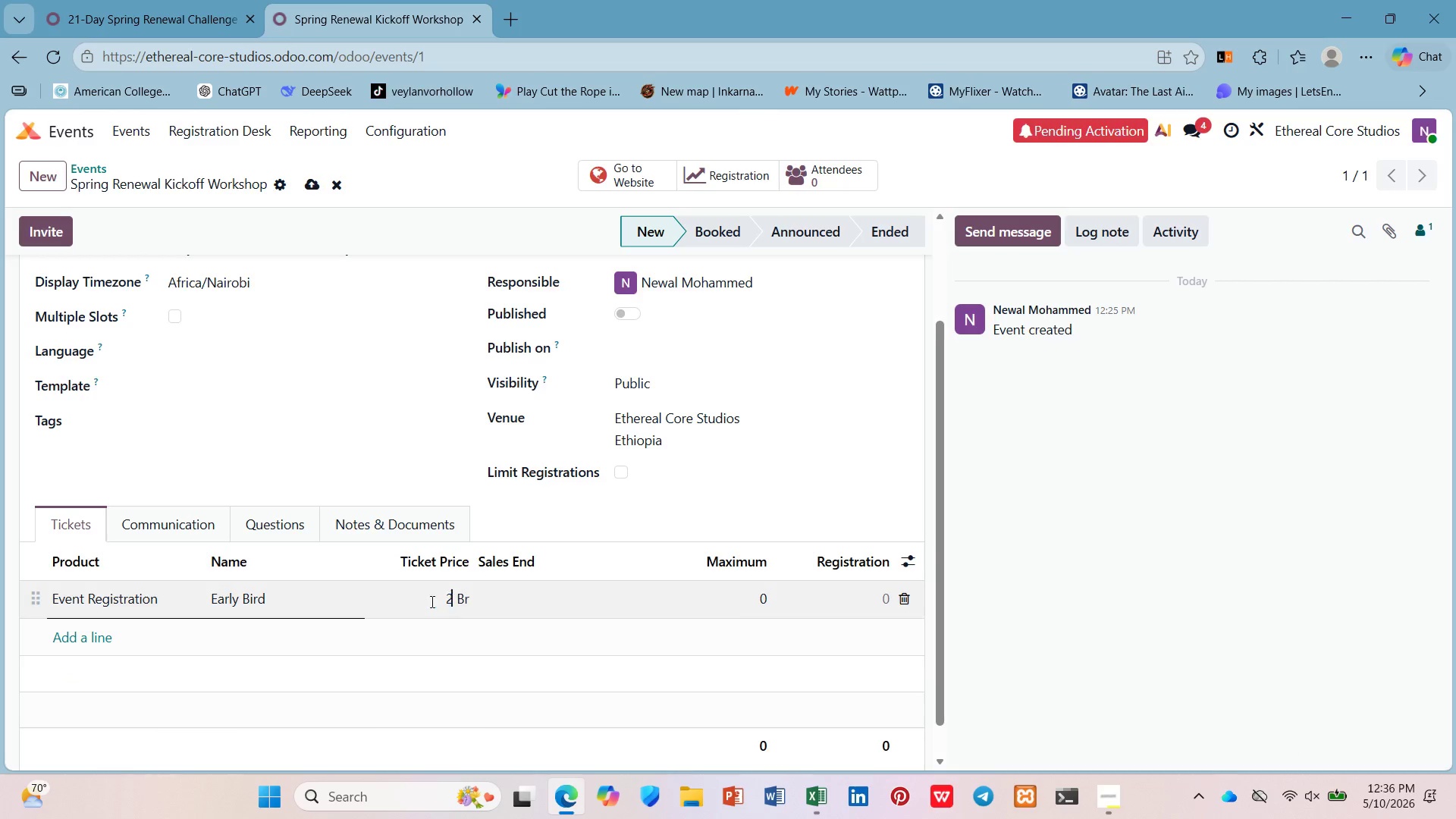 
type(25)
 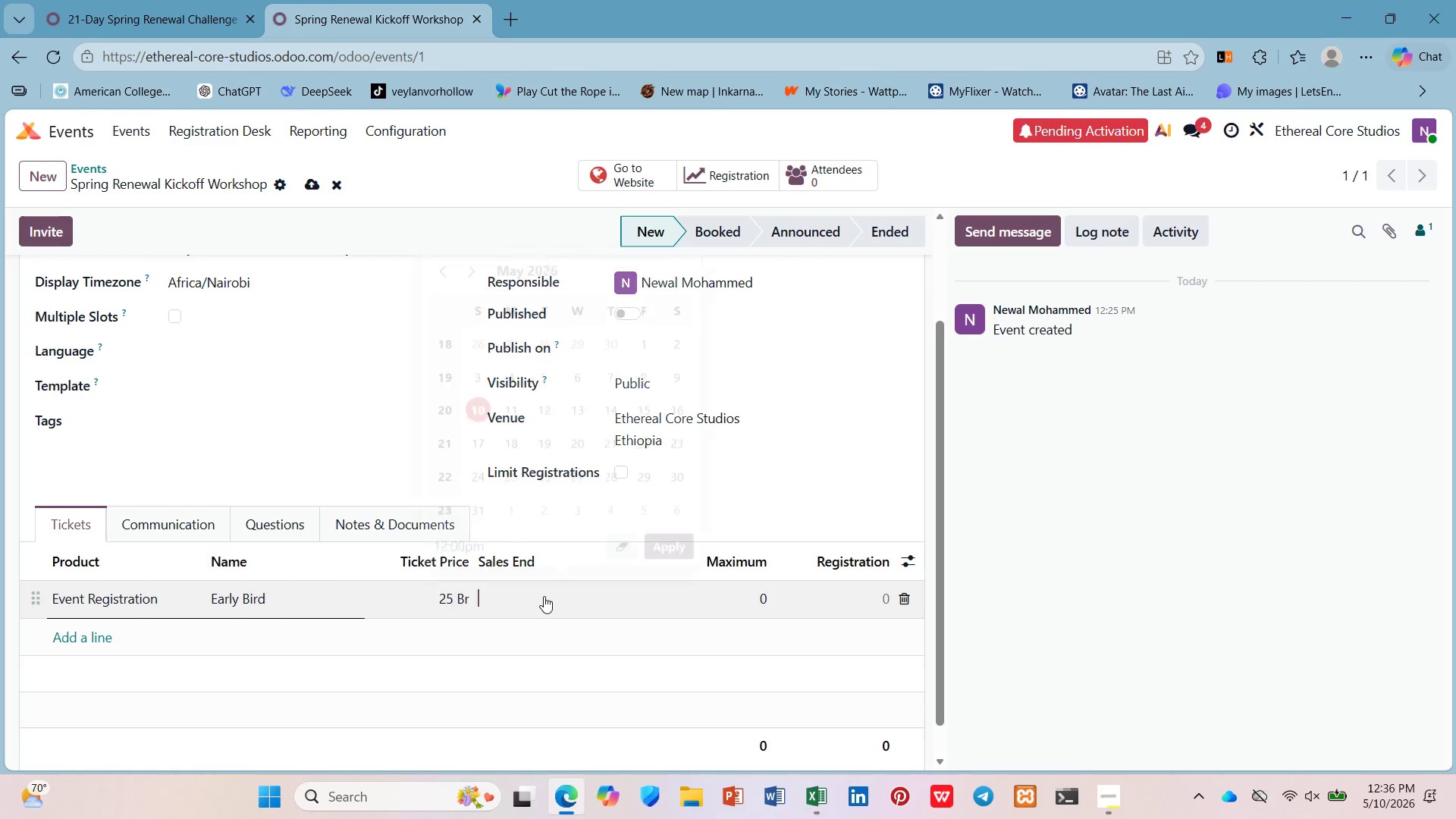 
left_click([544, 596])
 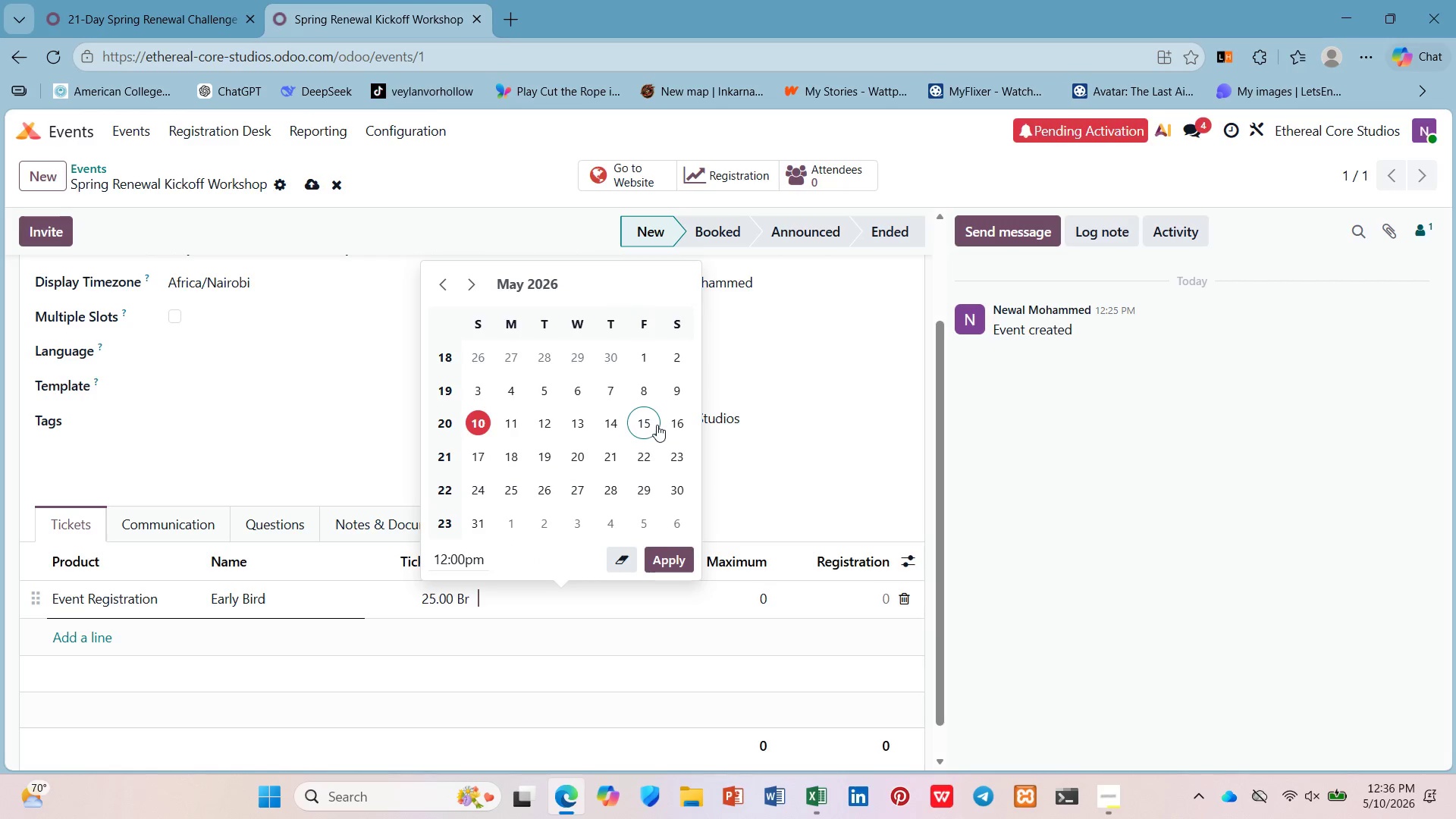 
wait(8.61)
 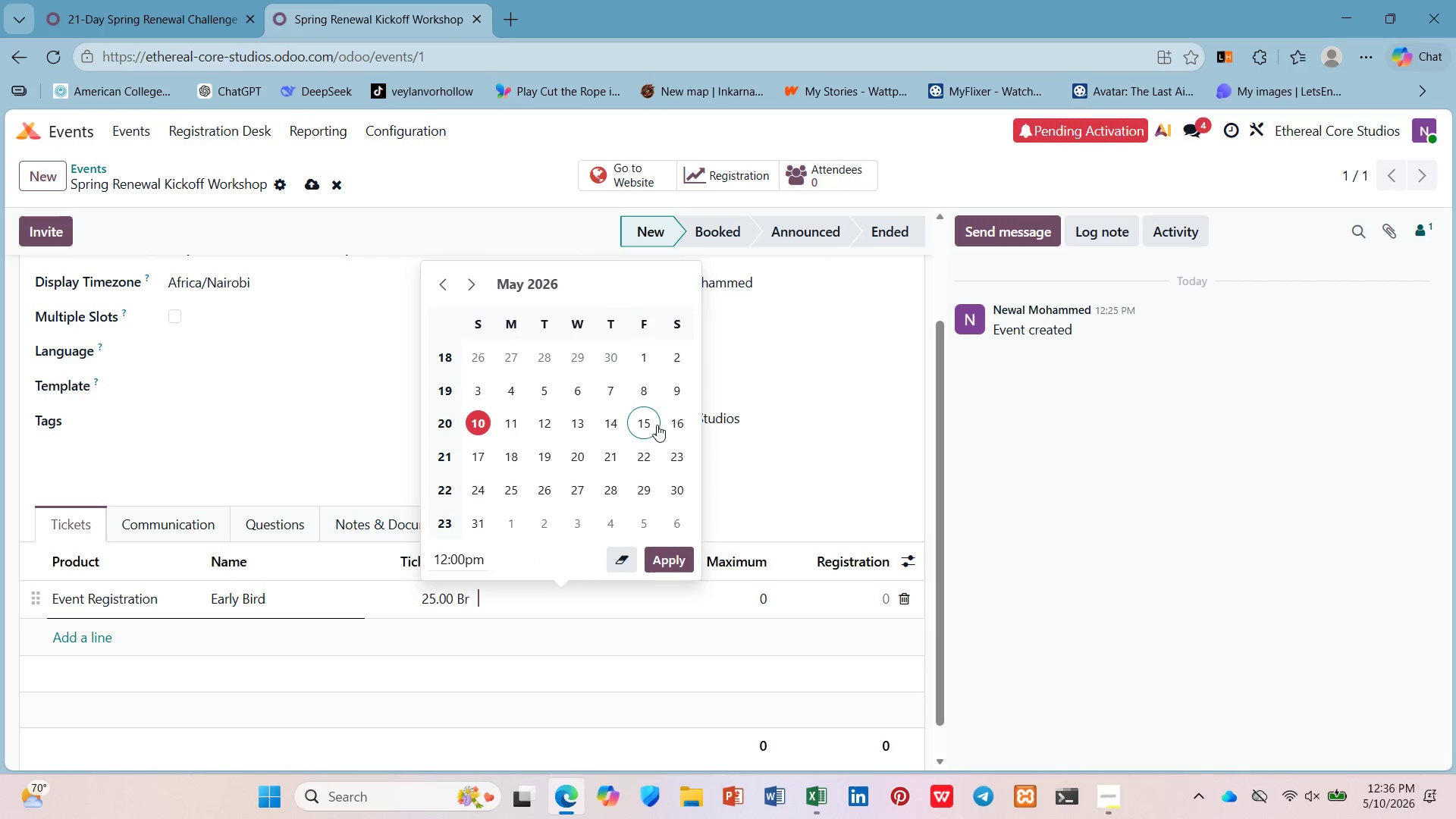 
left_click([479, 446])
 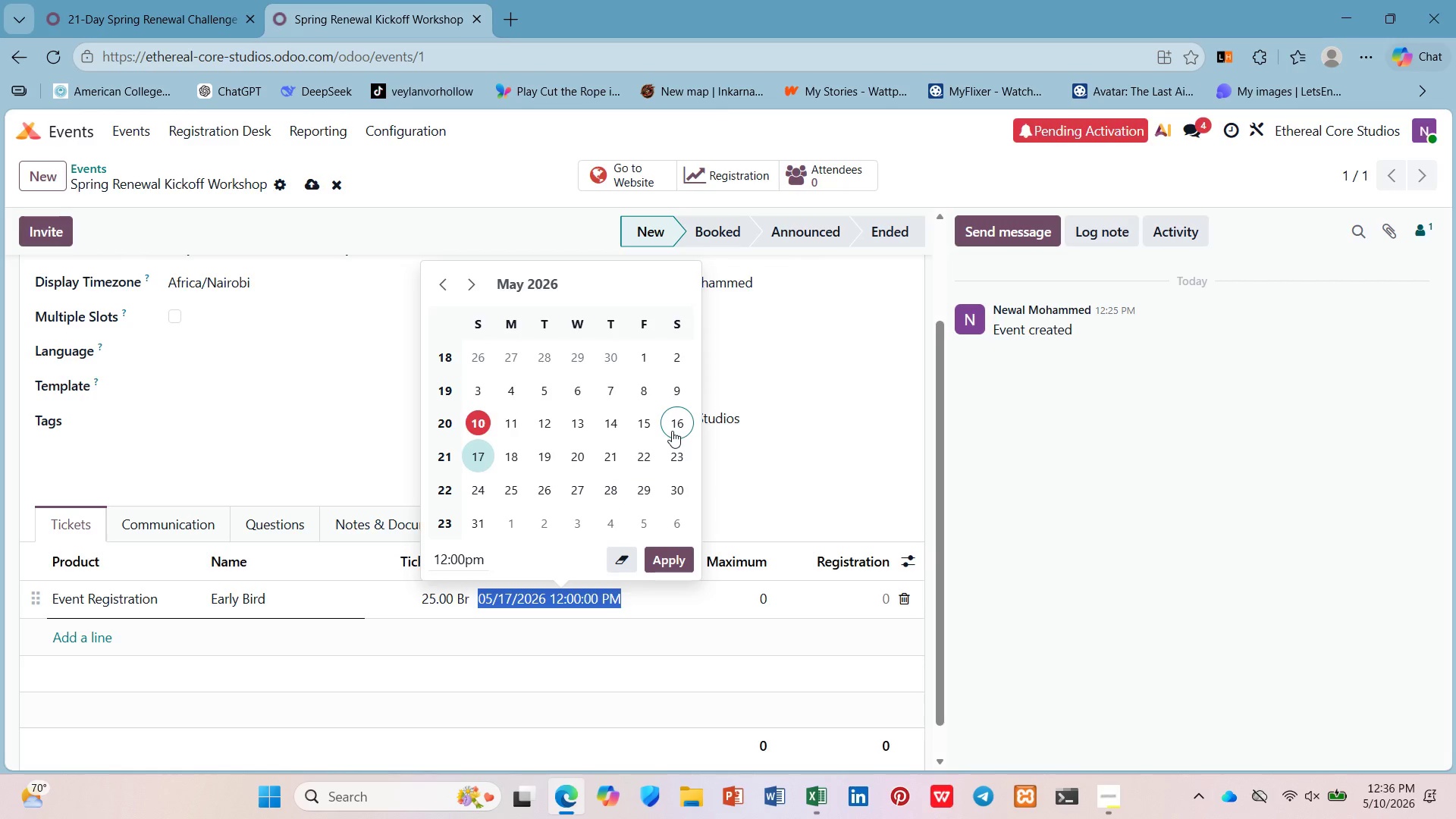 
wait(5.23)
 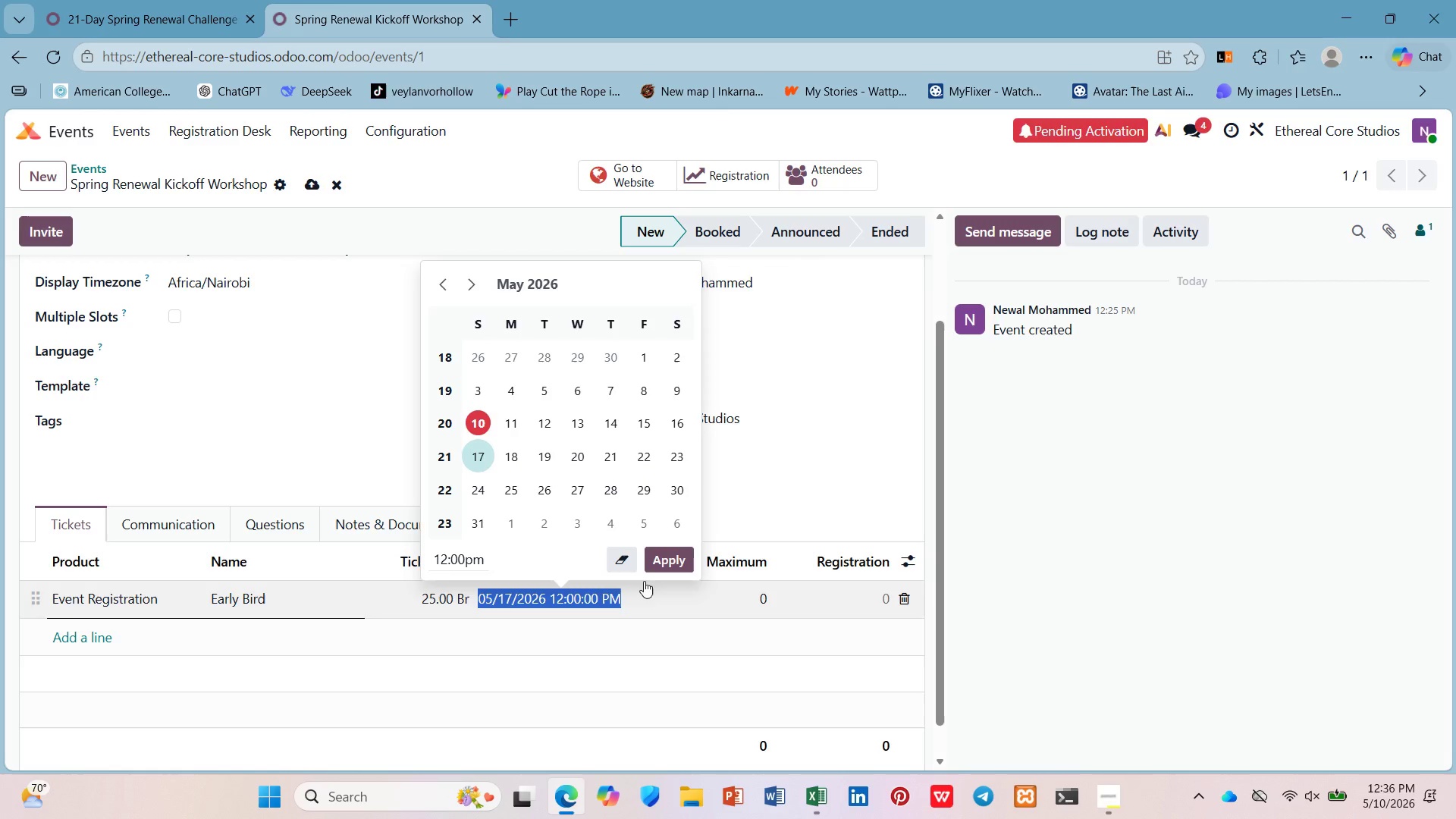 
left_click([674, 554])
 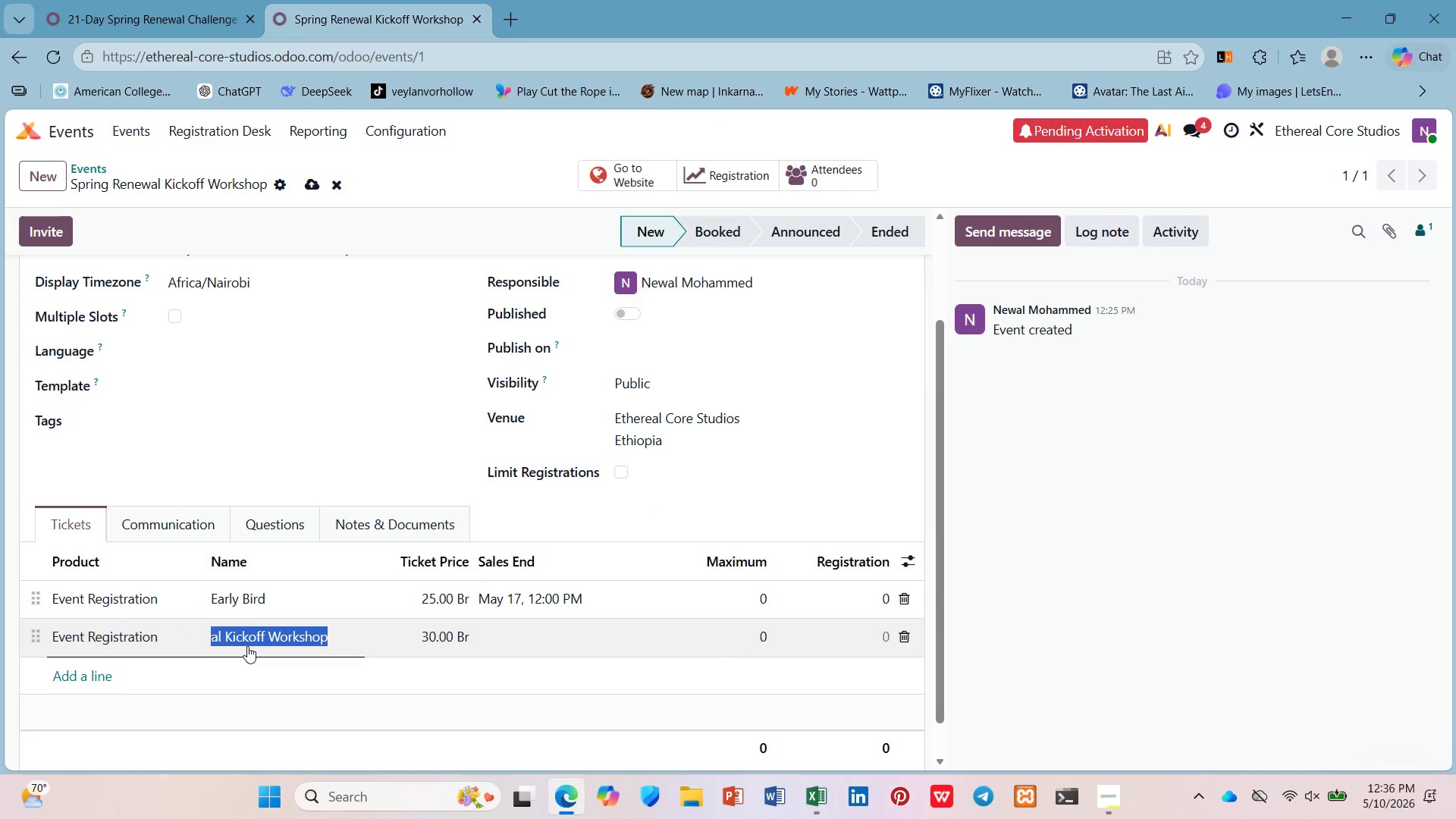 
wait(6.53)
 